 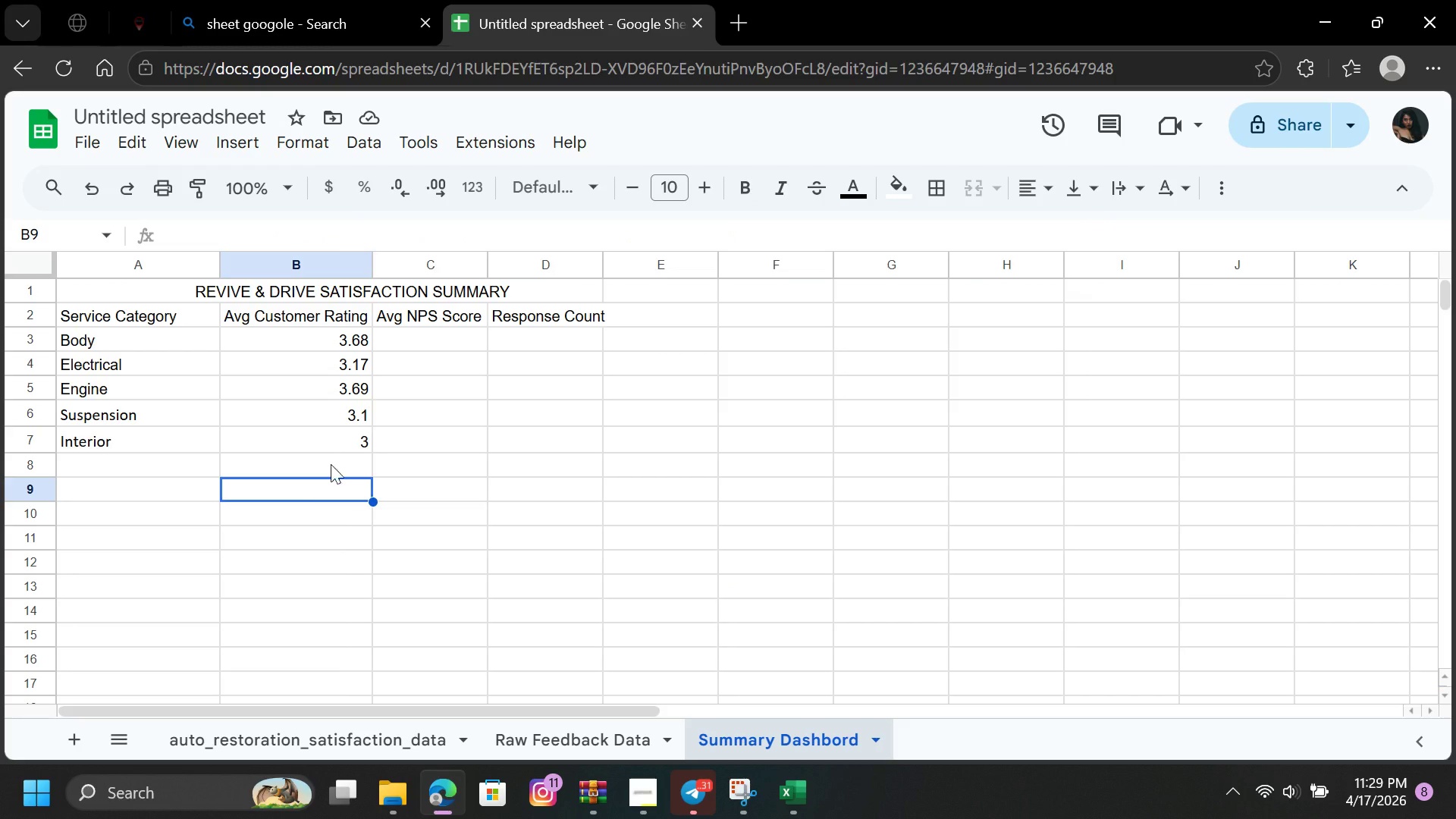 
double_click([333, 438])
 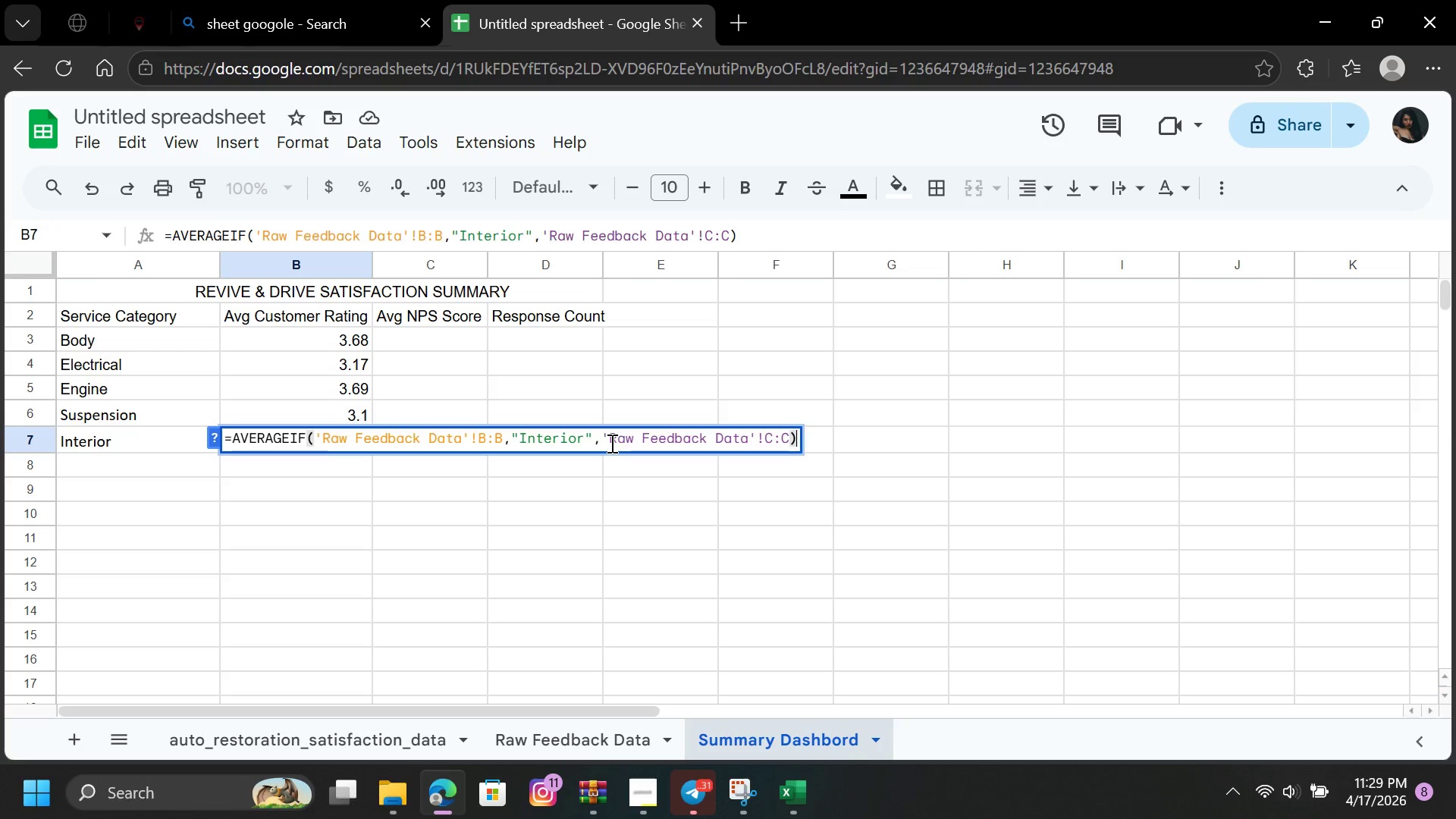 
wait(17.16)
 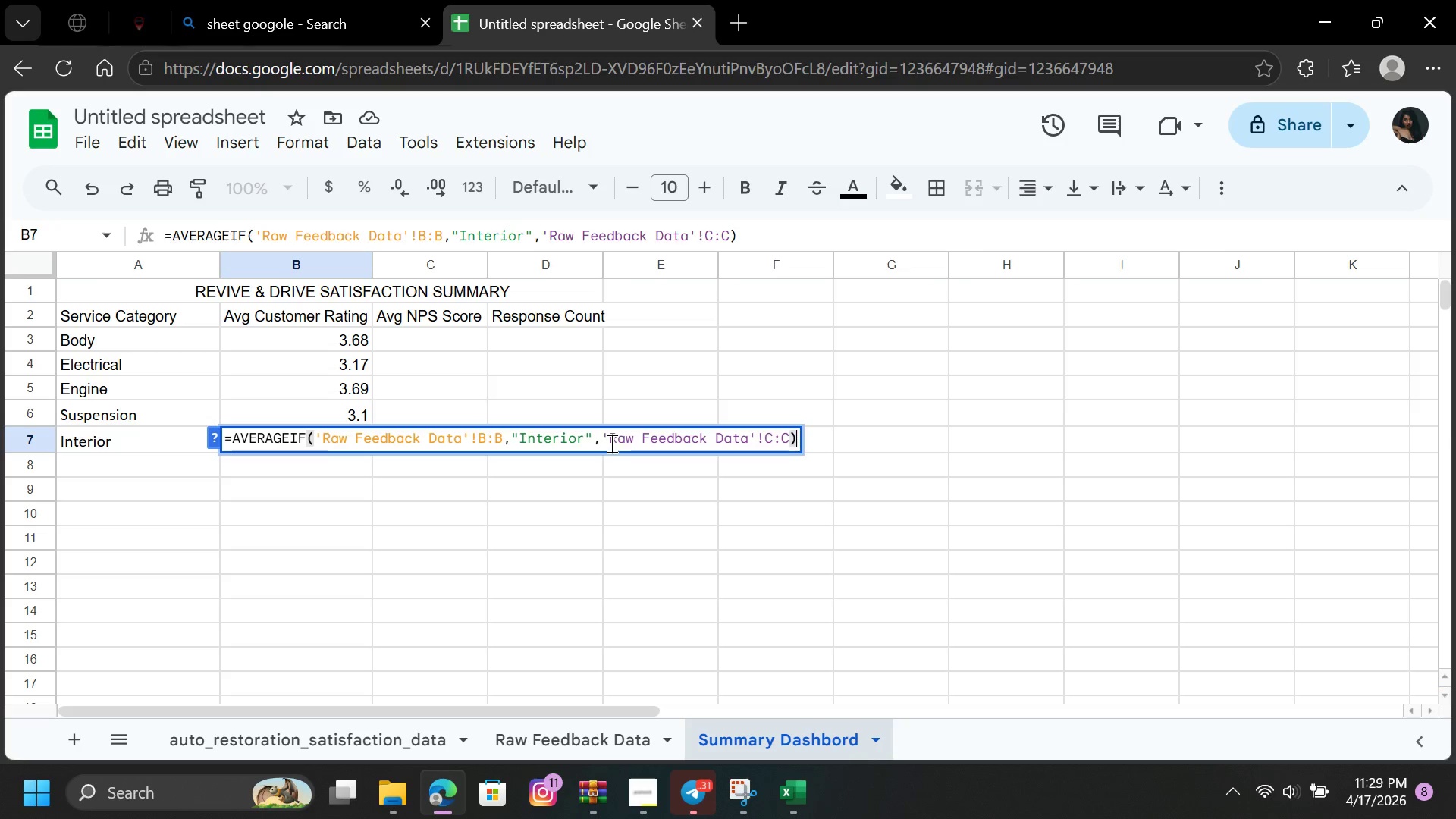 
key(Enter)
 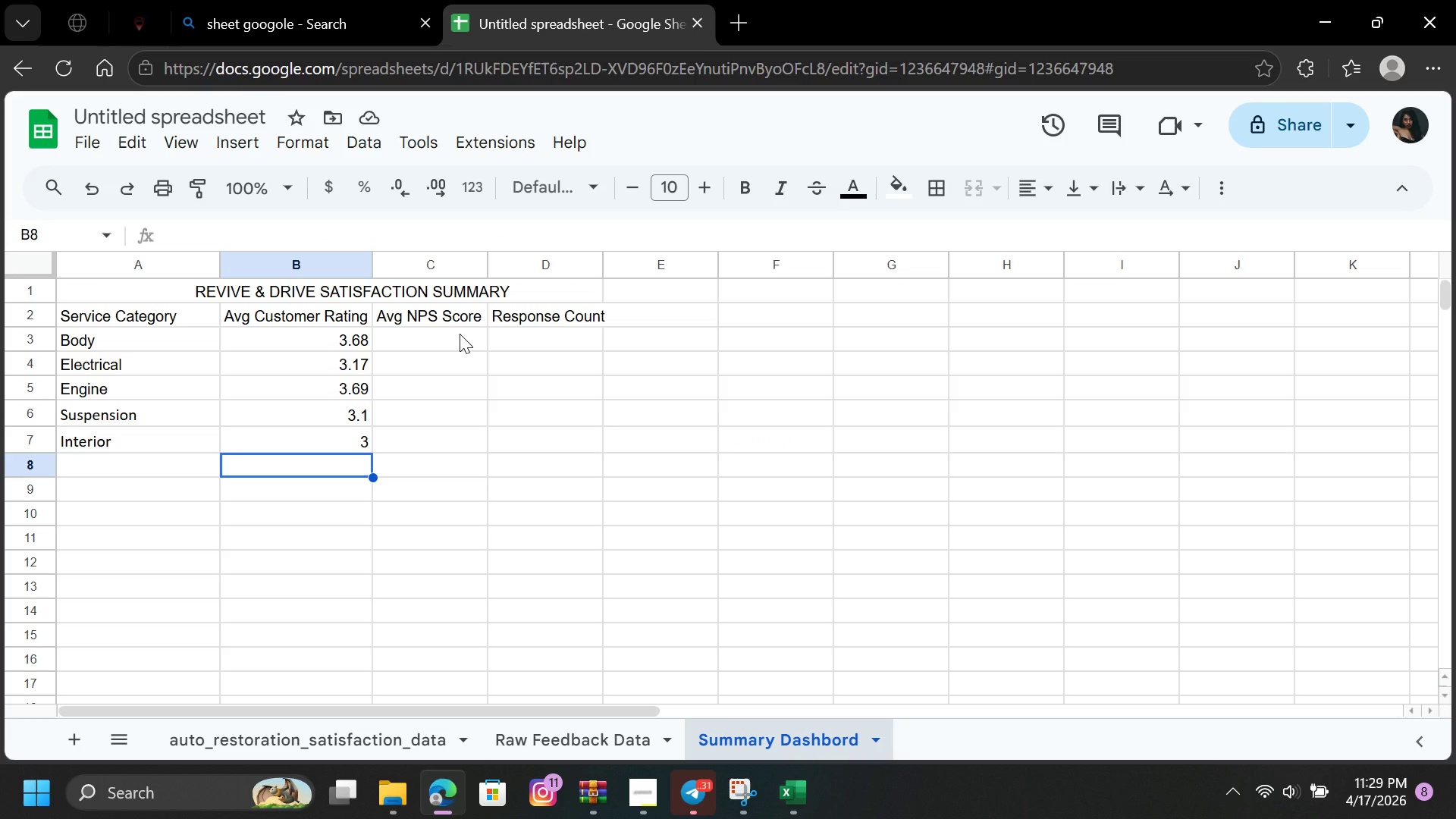 
double_click([460, 334])
 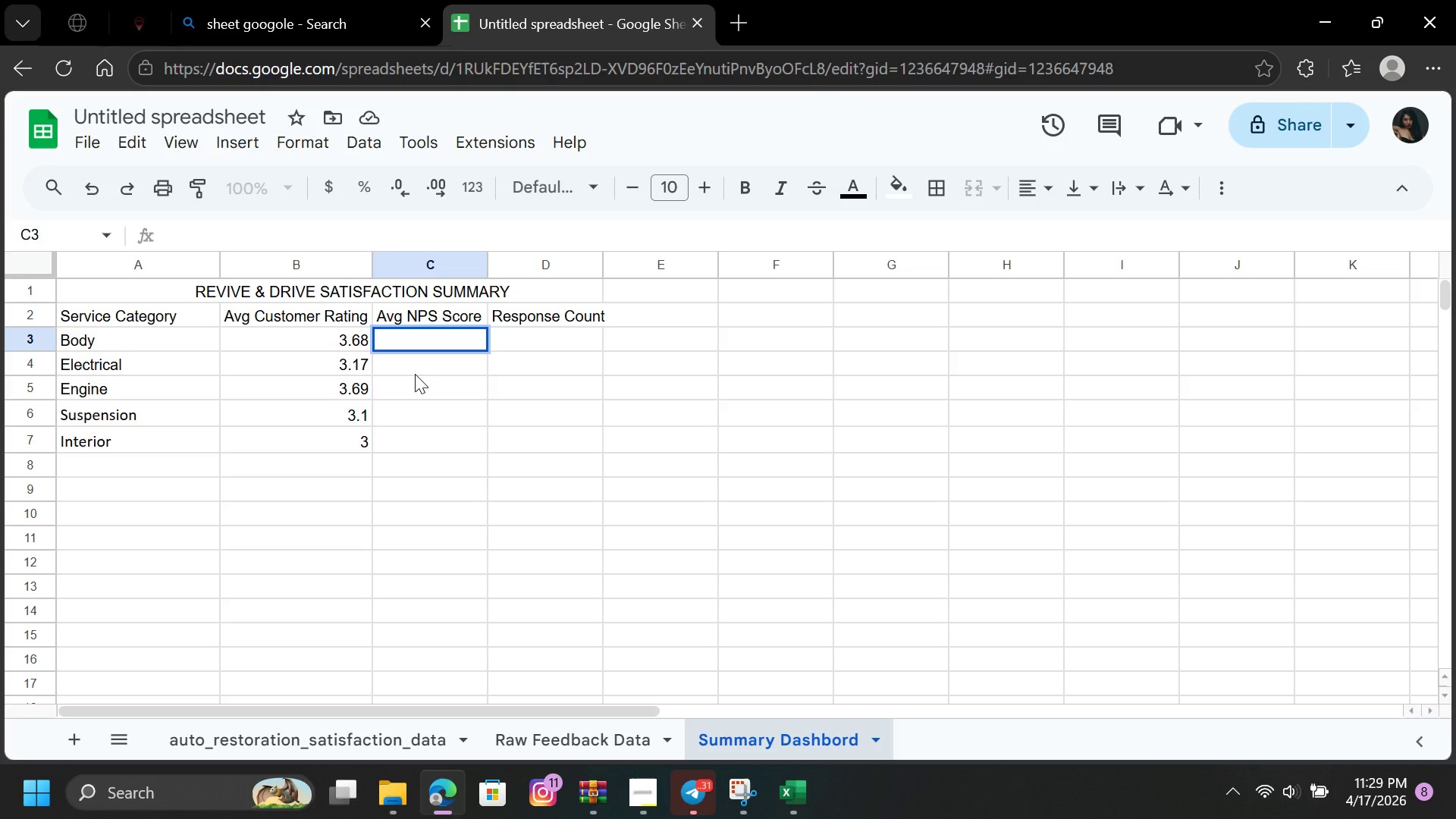 
key(Equal)
 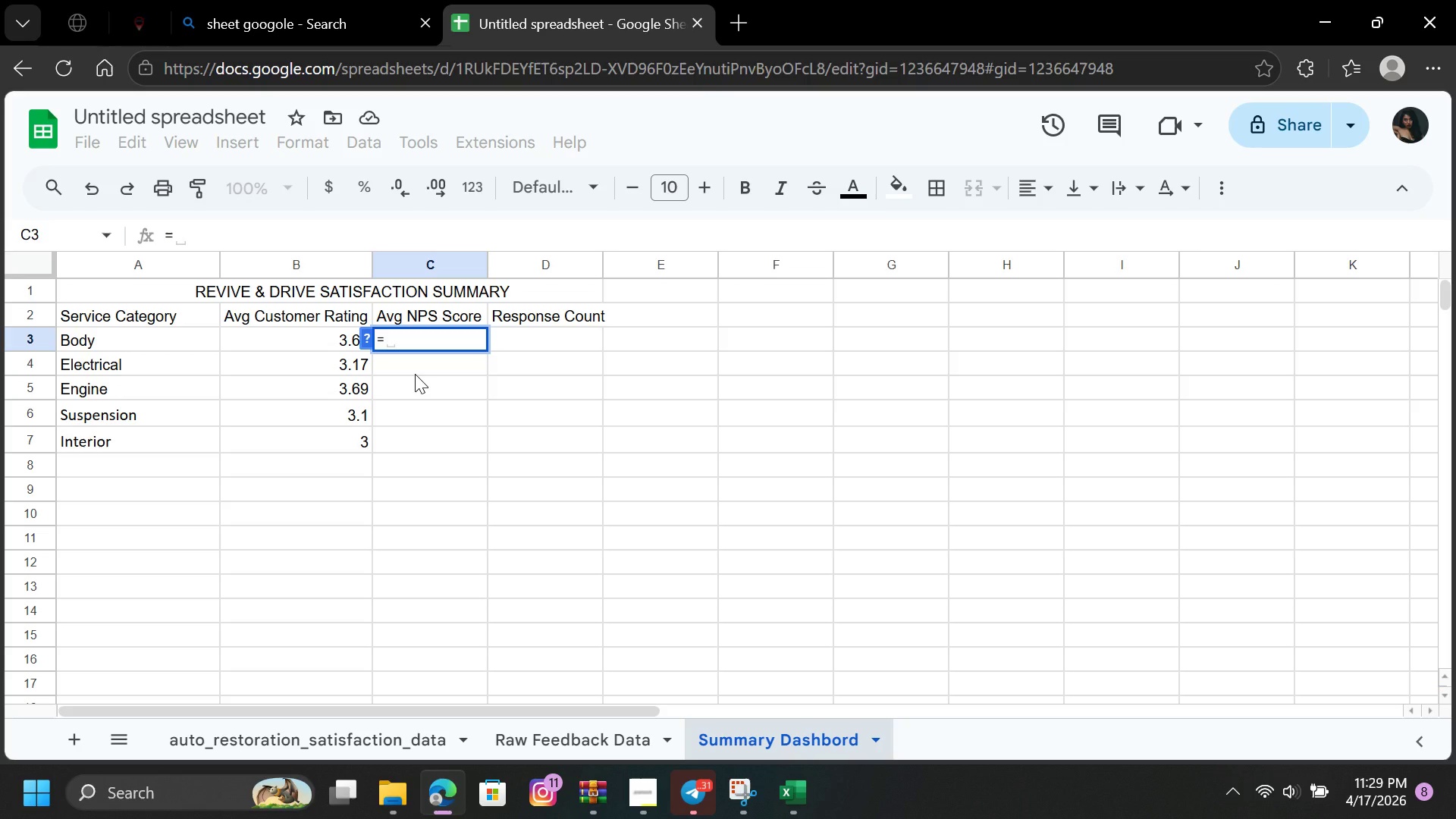 
wait(10.8)
 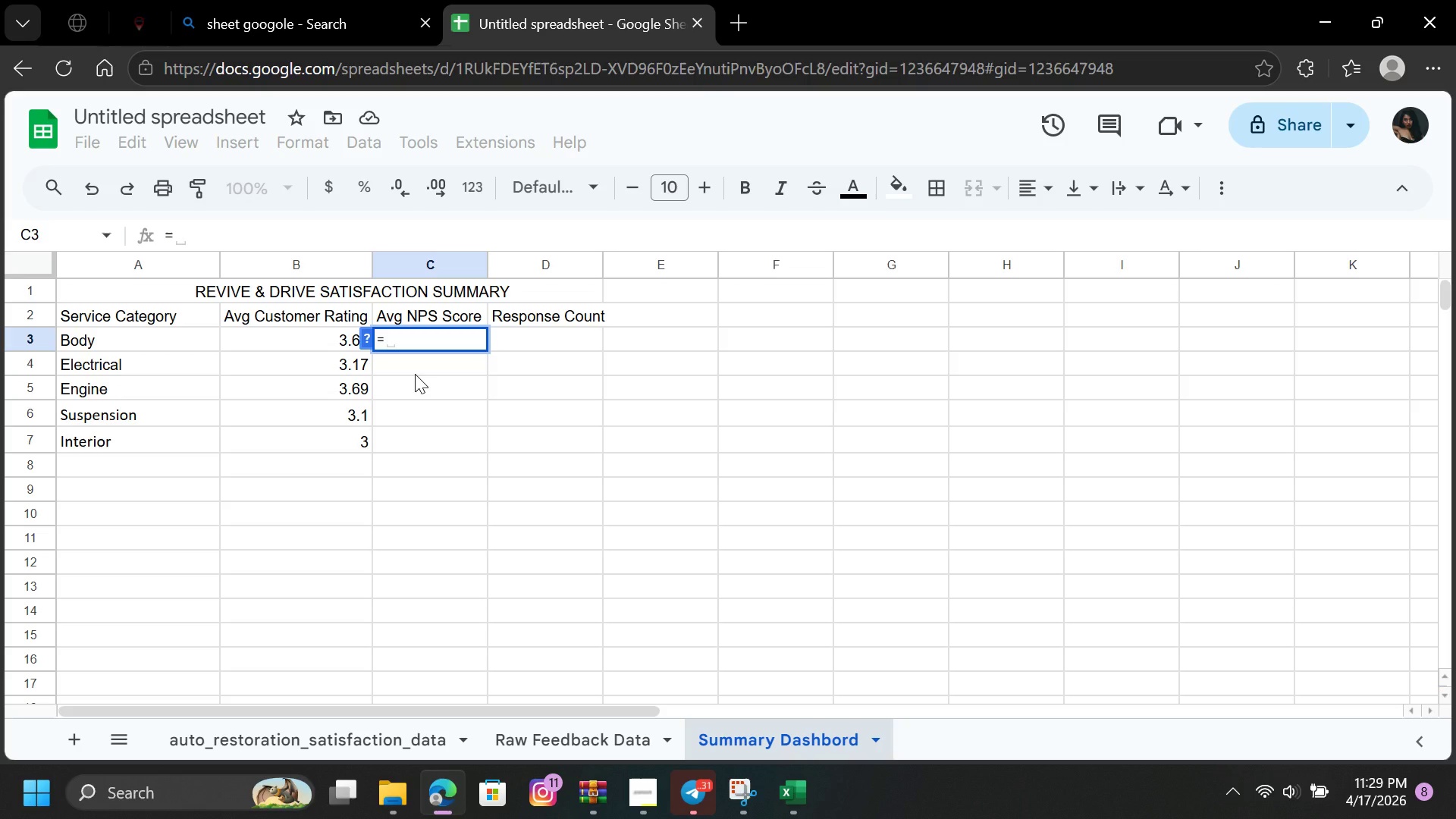 
type(av)
 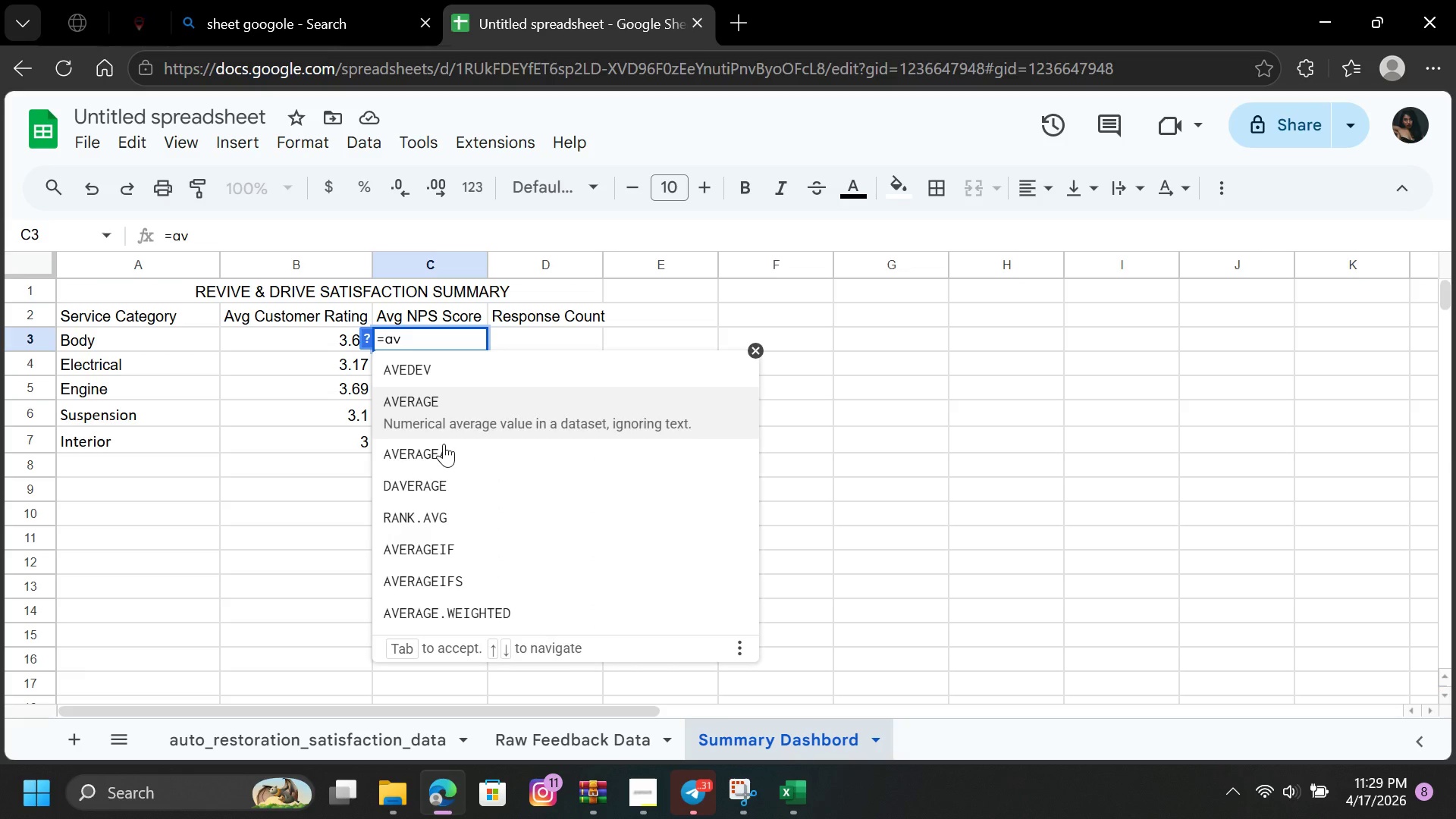 
double_click([433, 546])
 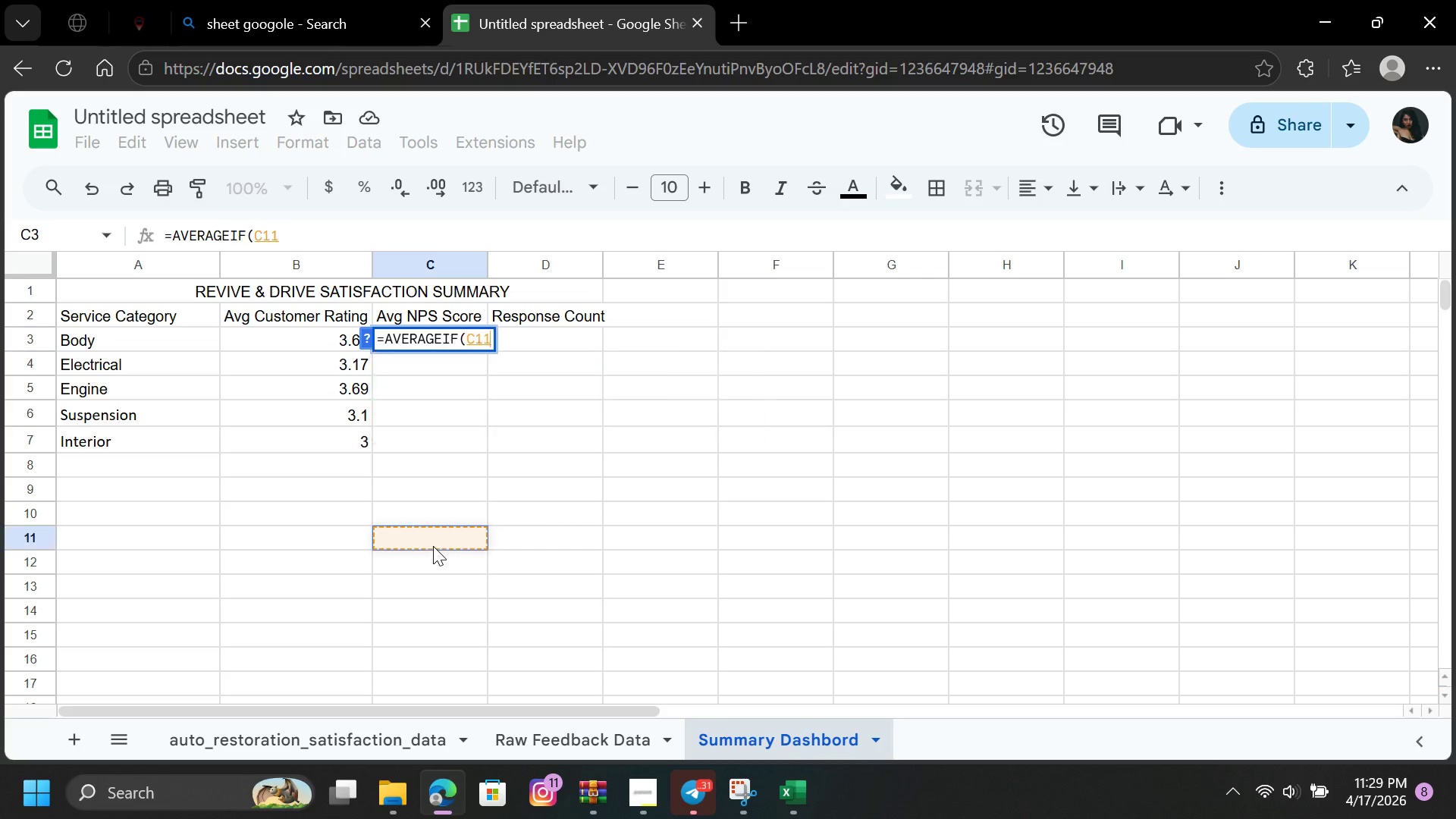 
triple_click([433, 546])
 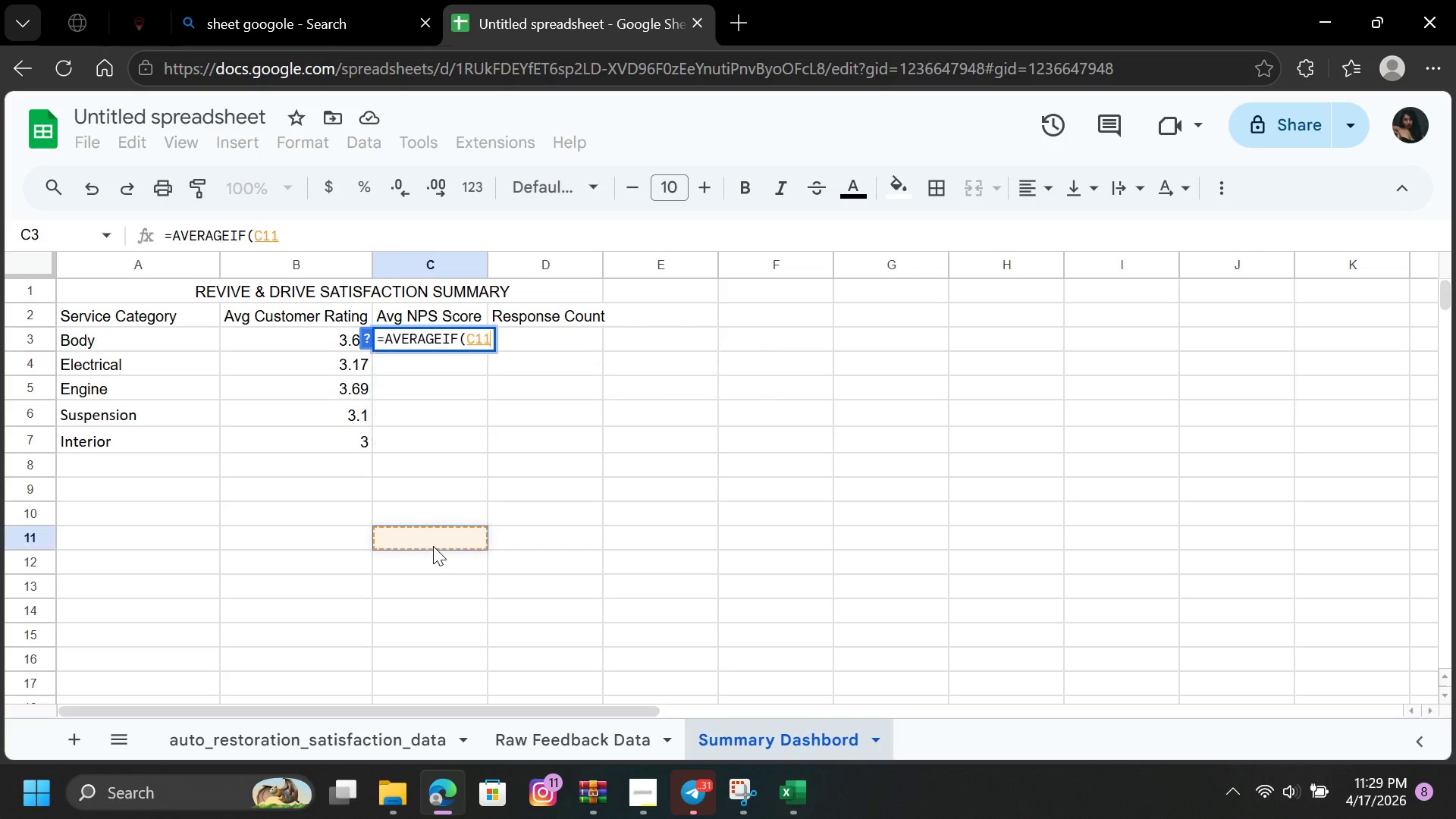 
triple_click([433, 546])
 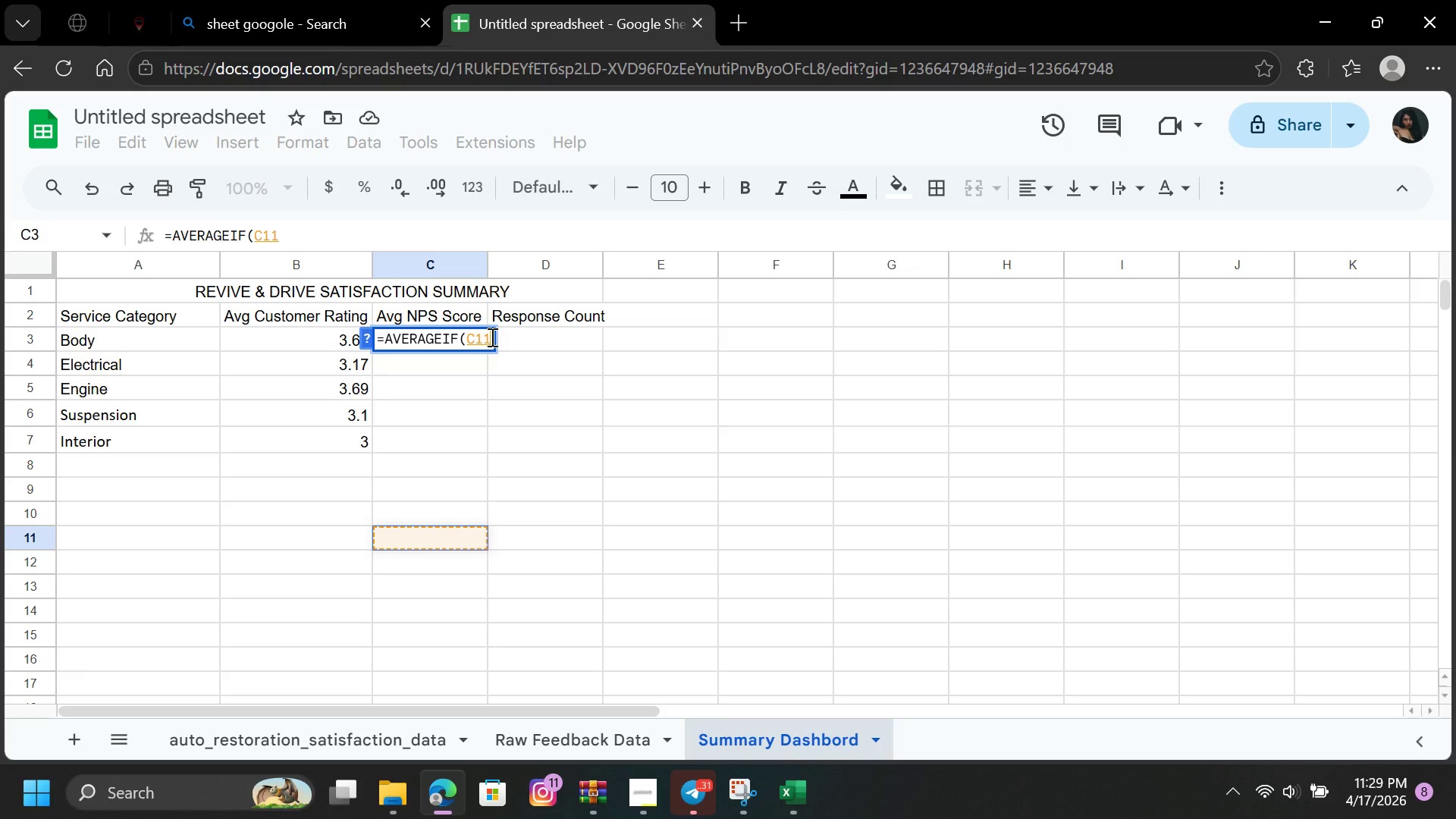 
key(Backspace)
 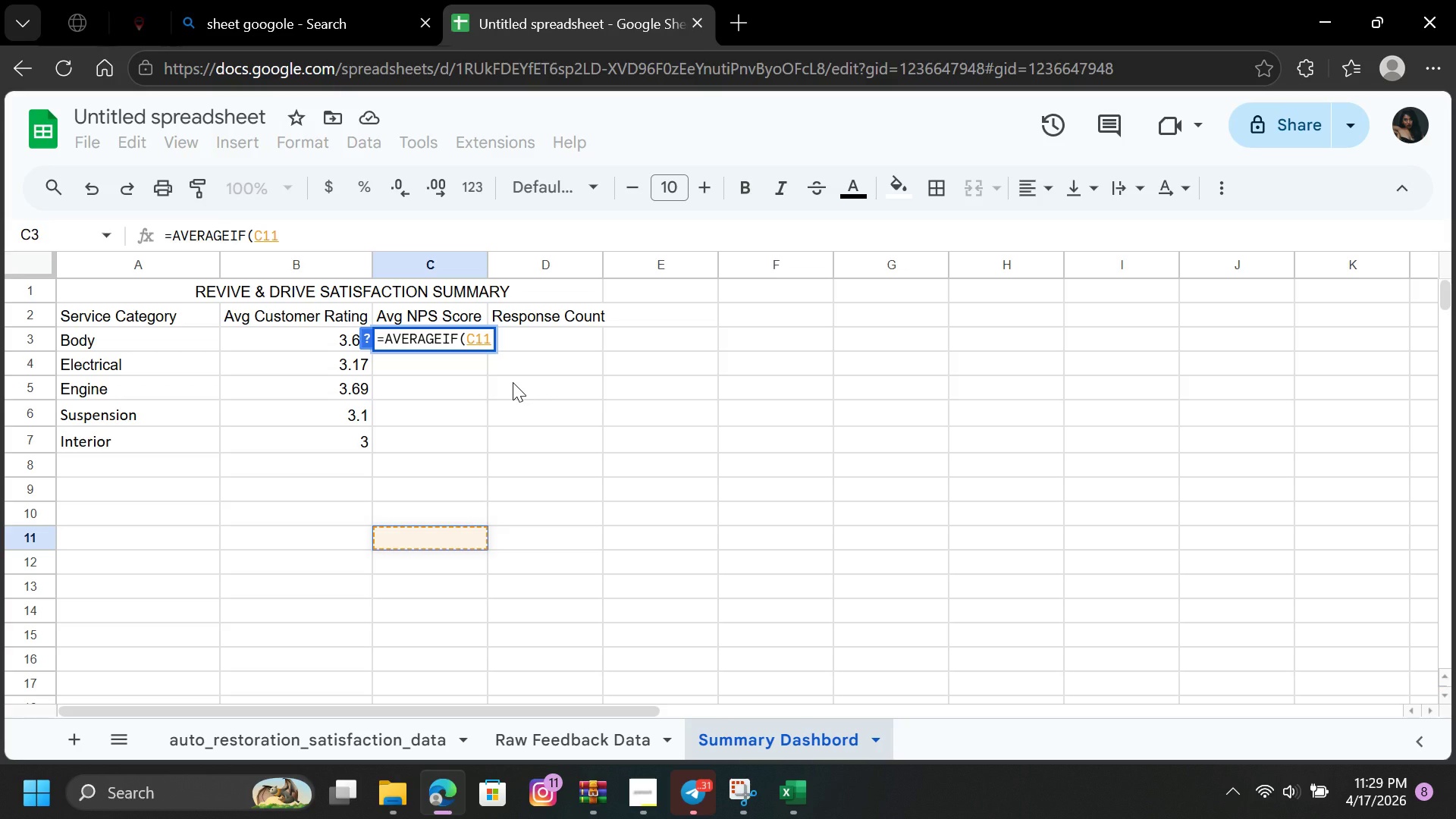 
key(Backspace)
 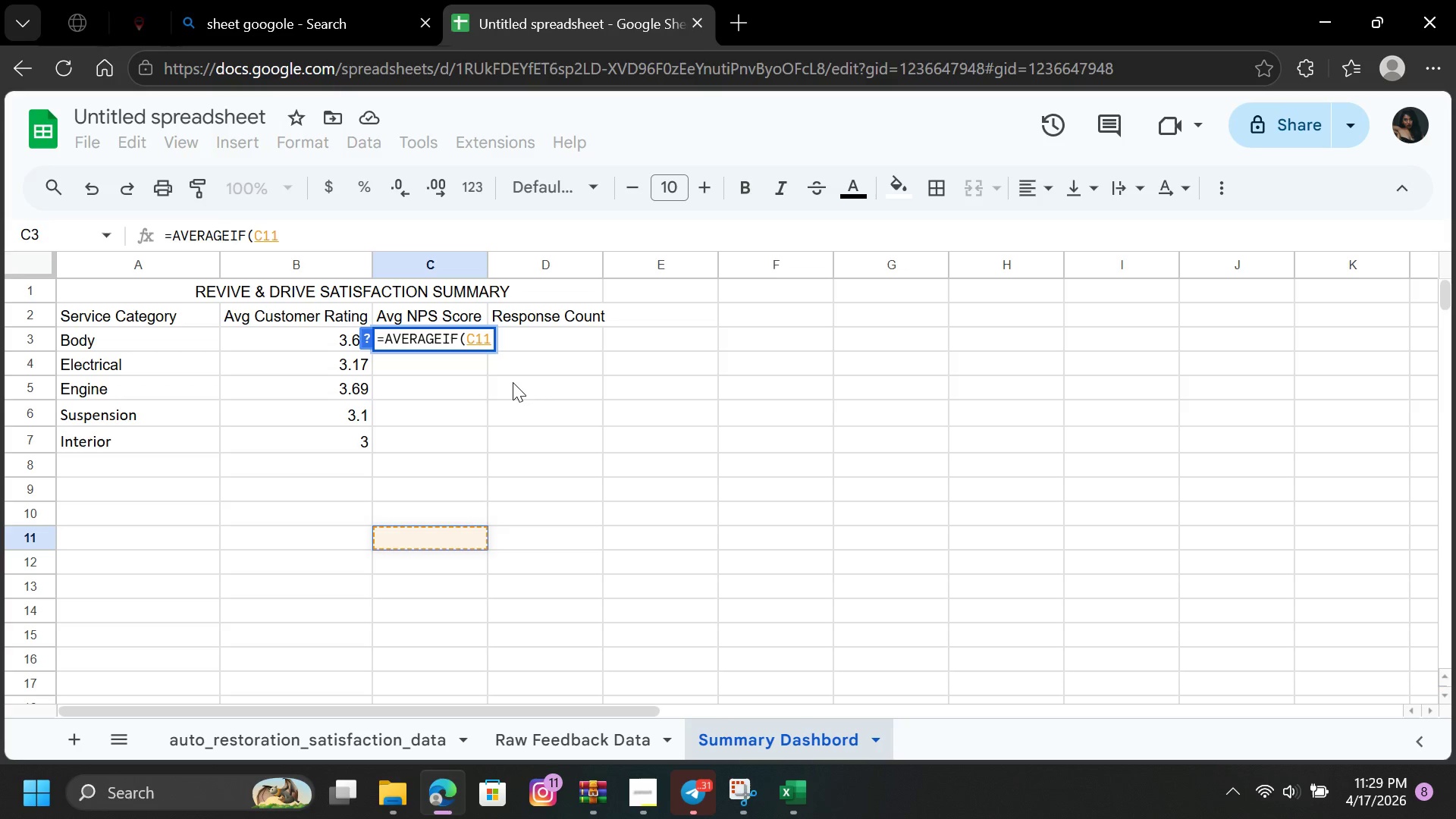 
key(Backspace)
 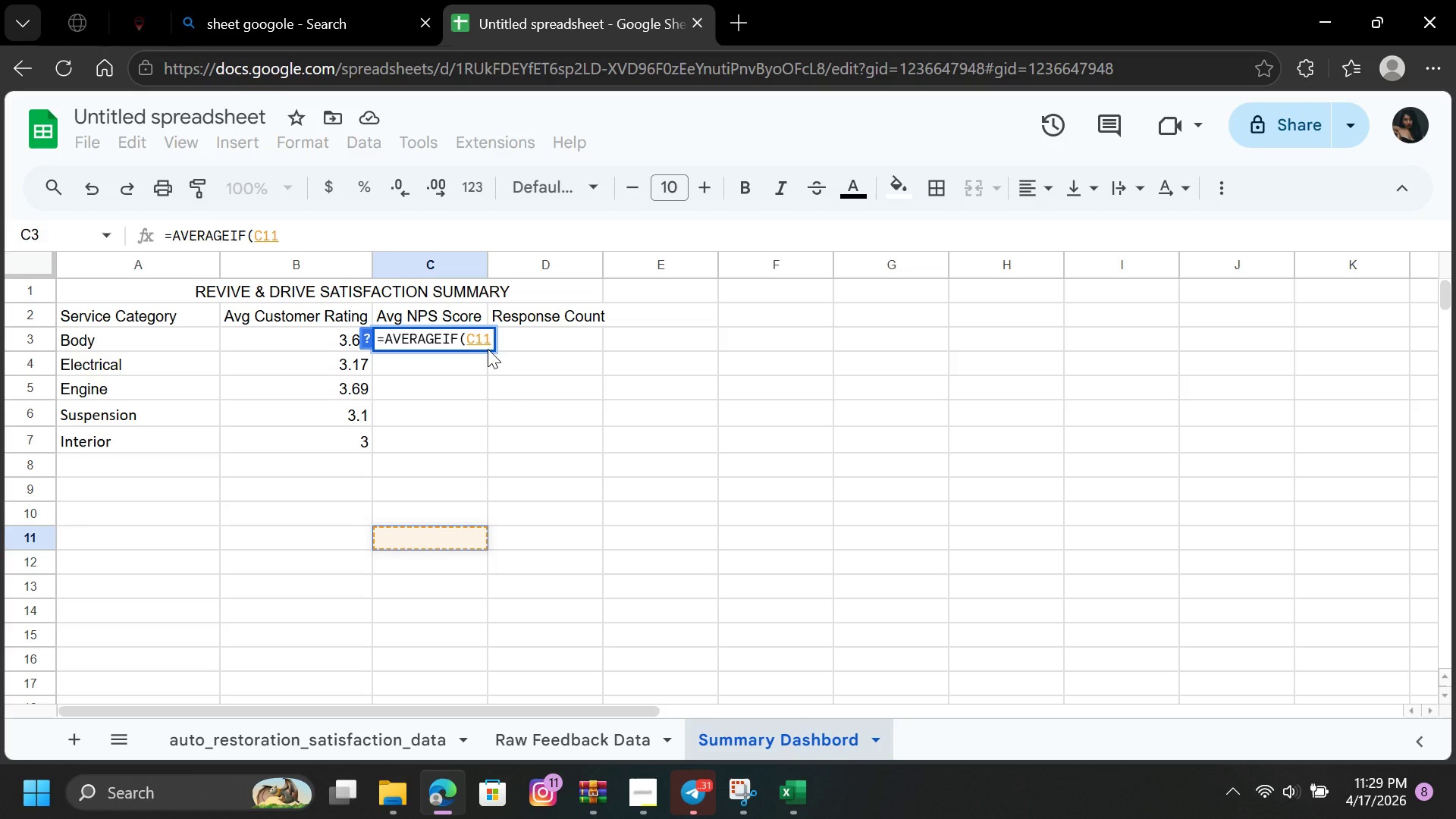 
left_click([483, 343])
 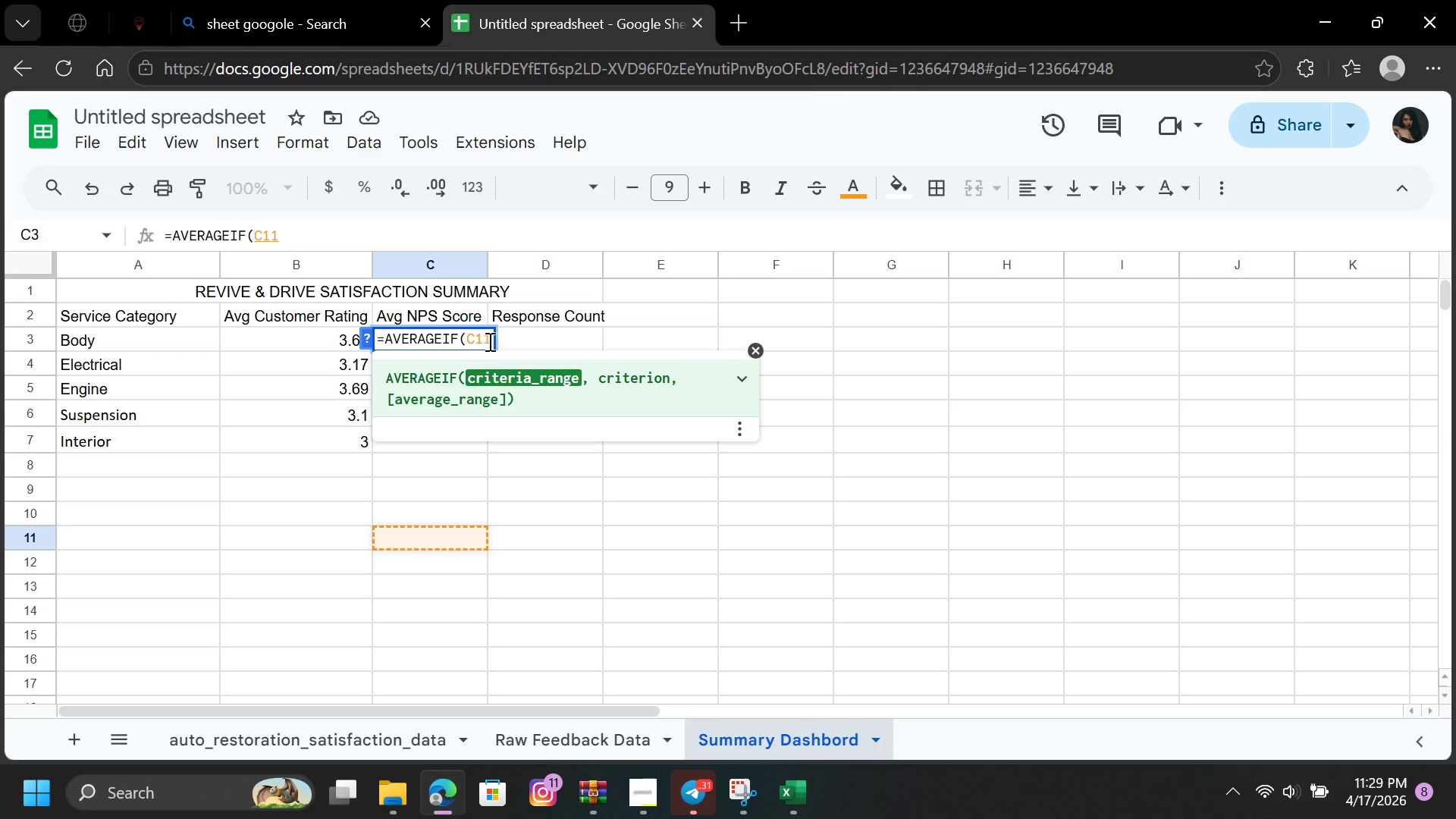 
double_click([488, 341])
 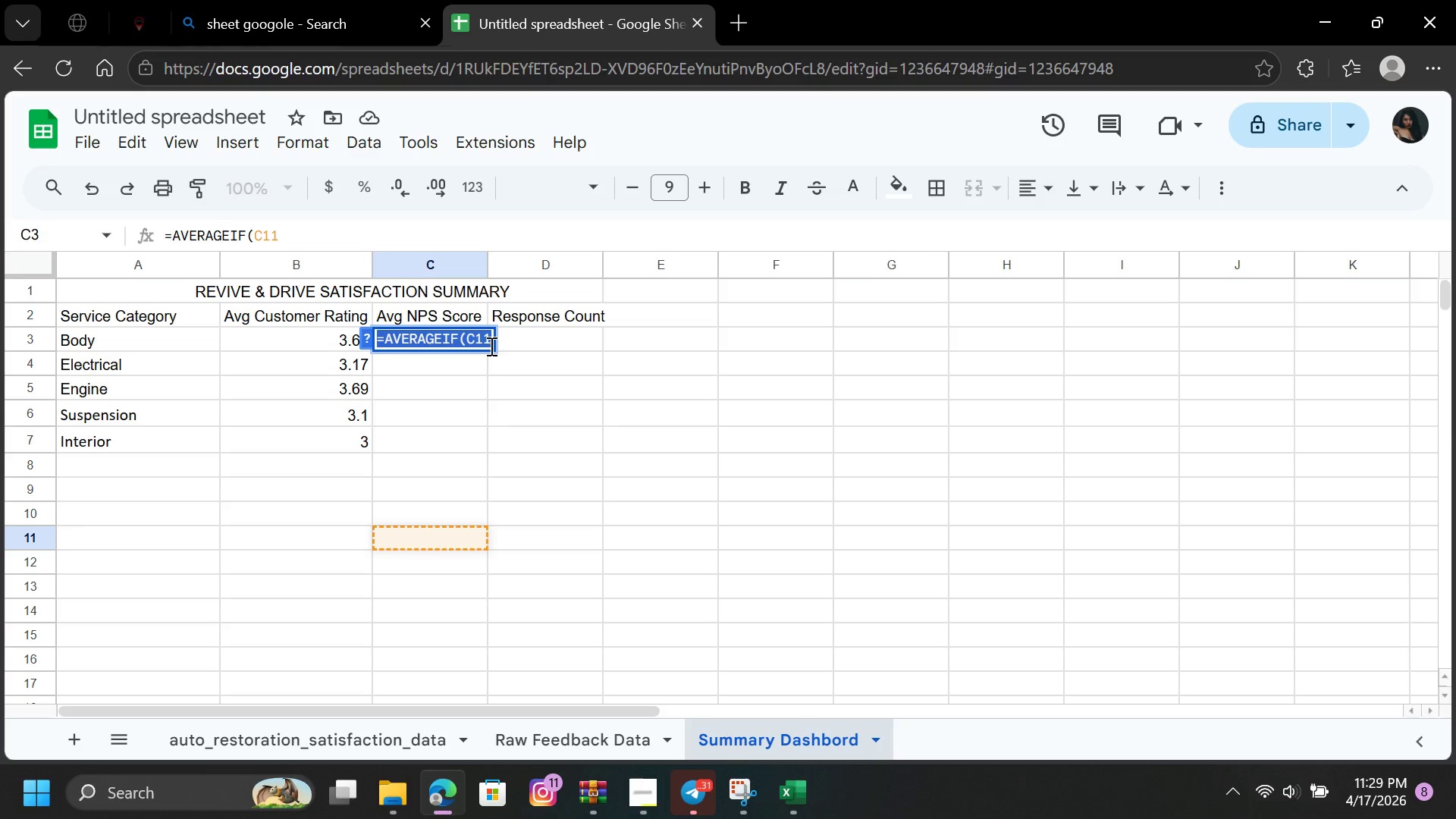 
triple_click([488, 341])
 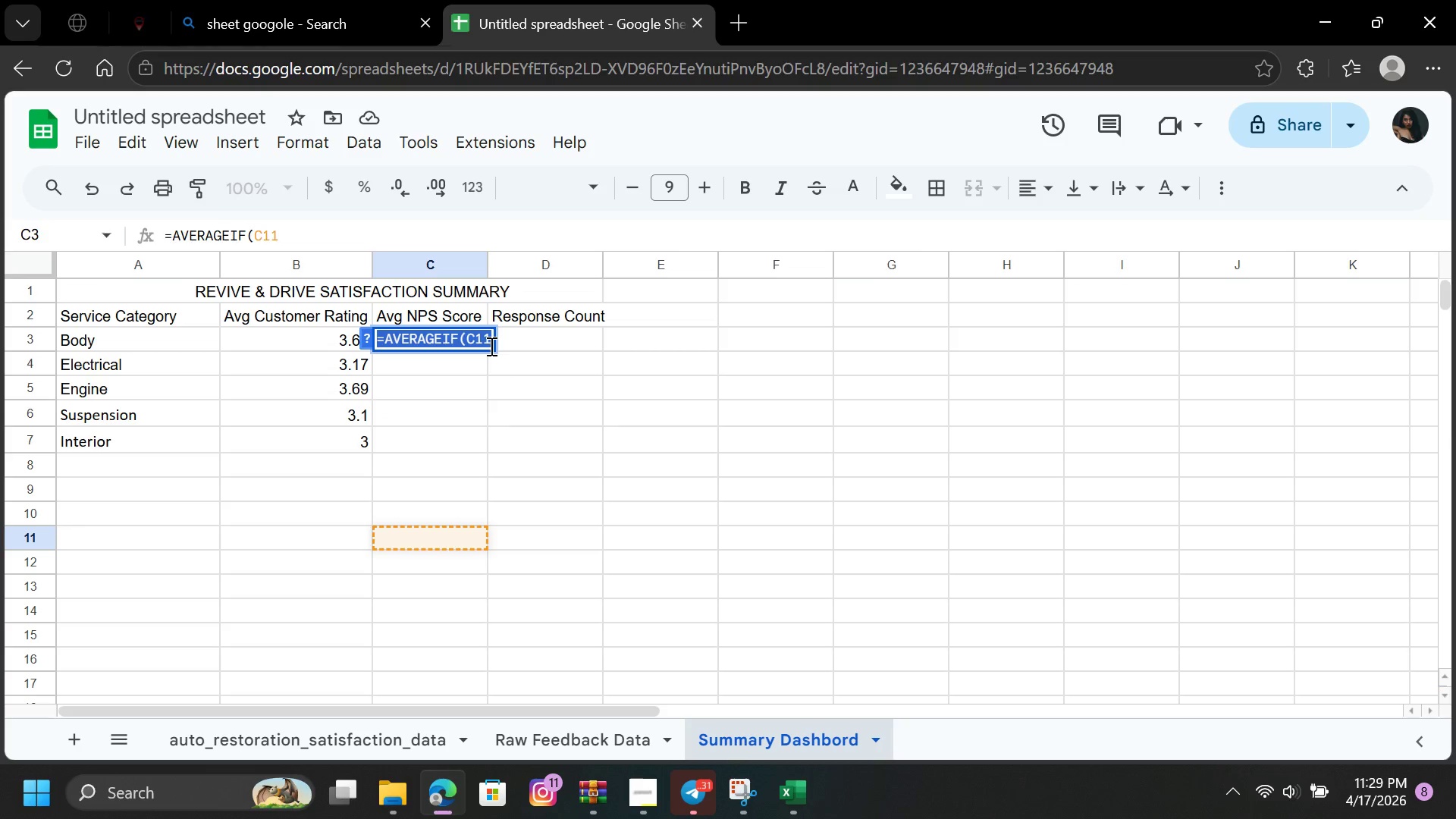 
triple_click([488, 341])
 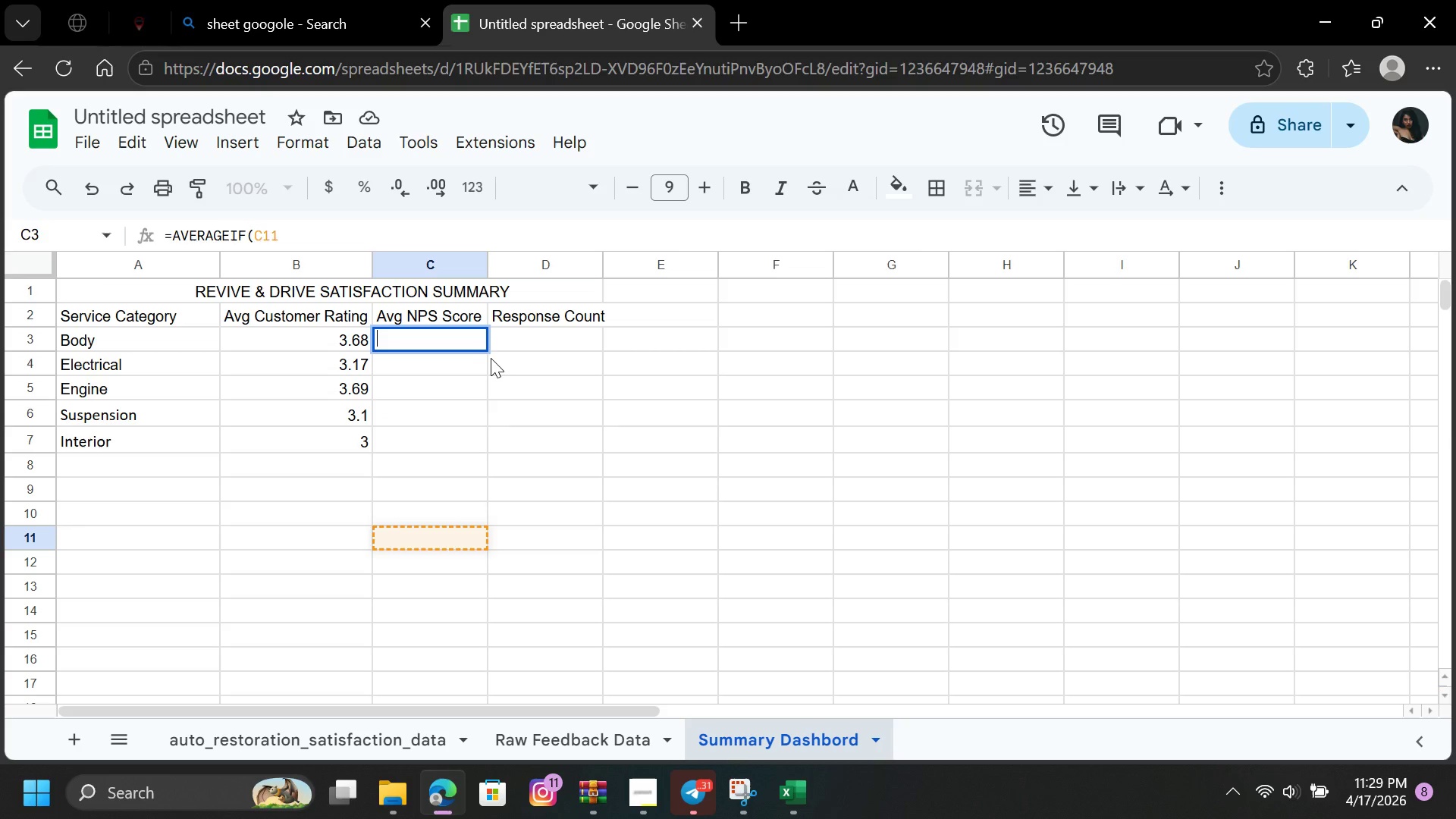 
key(Backspace)
 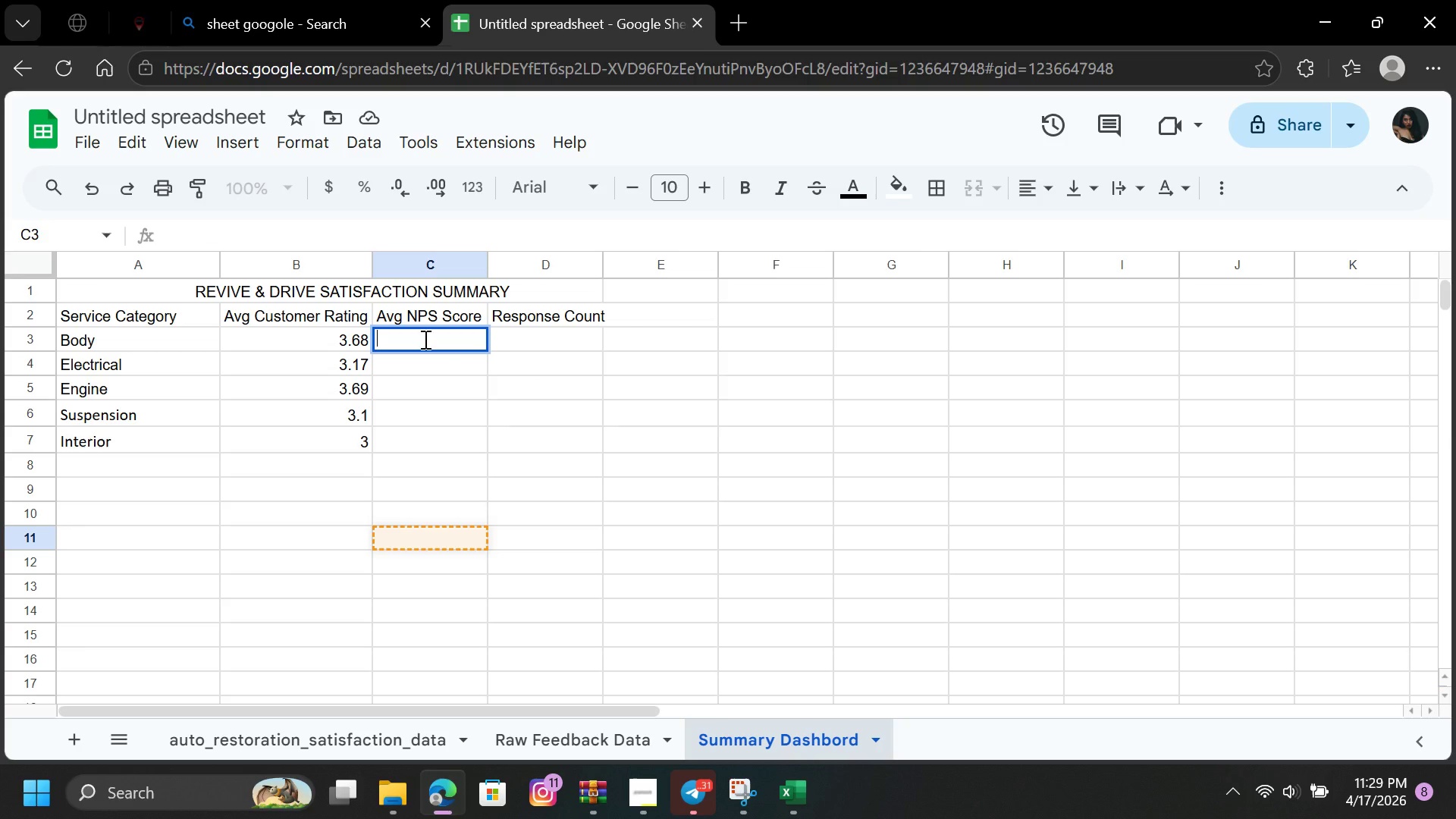 
type(=AV)
 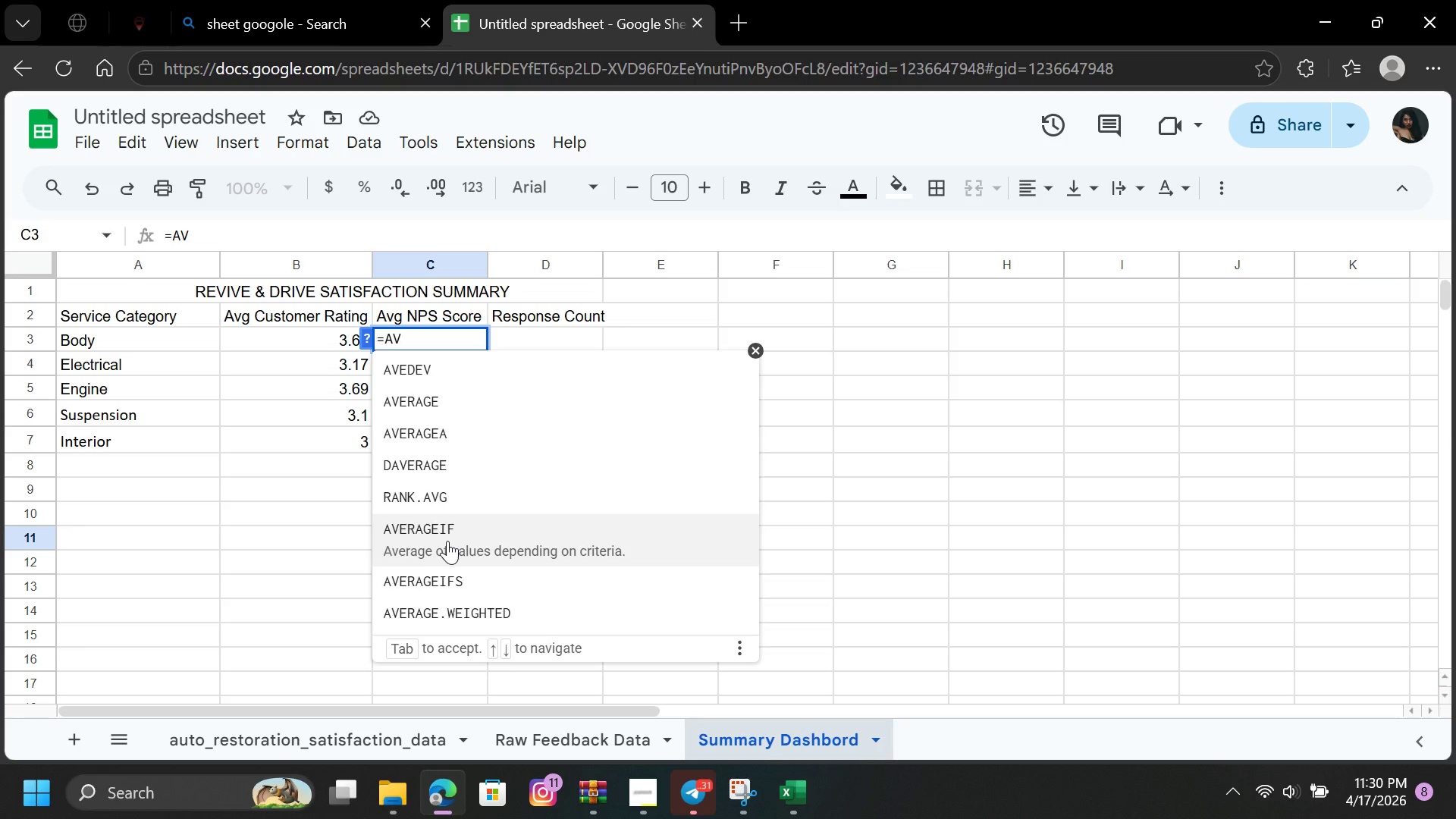 
double_click([451, 533])
 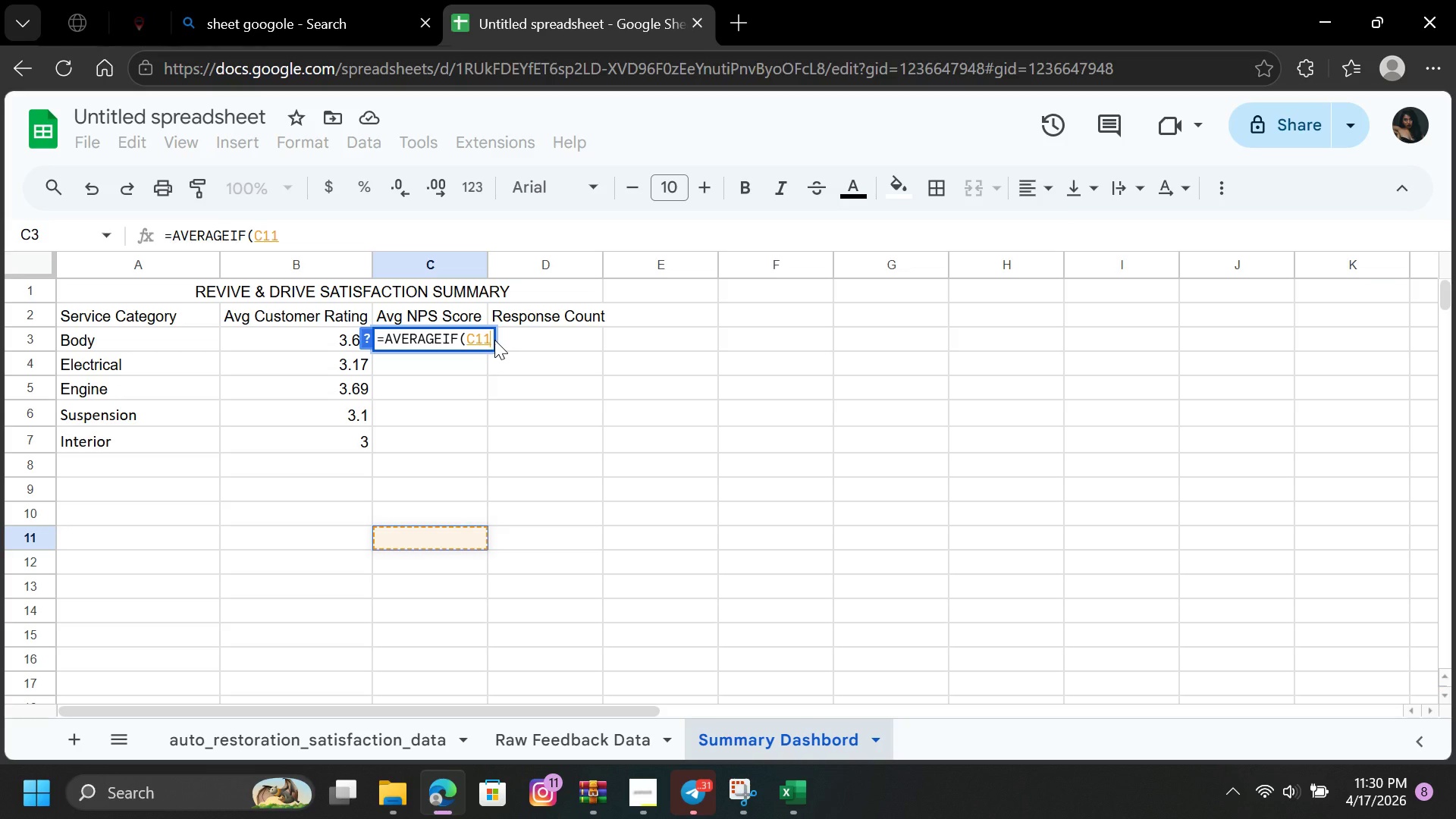 
left_click([489, 338])
 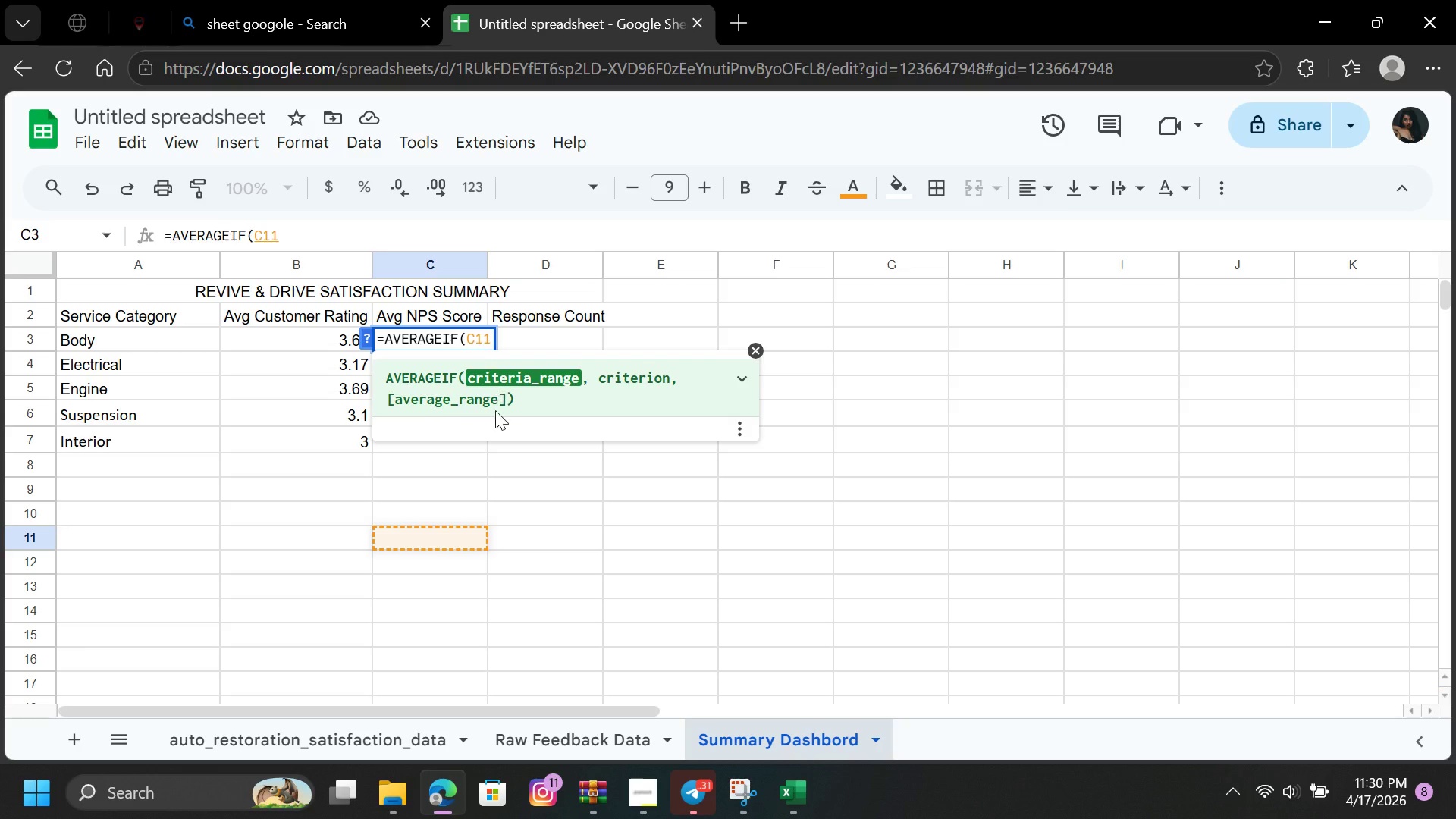 
key(Backspace)
 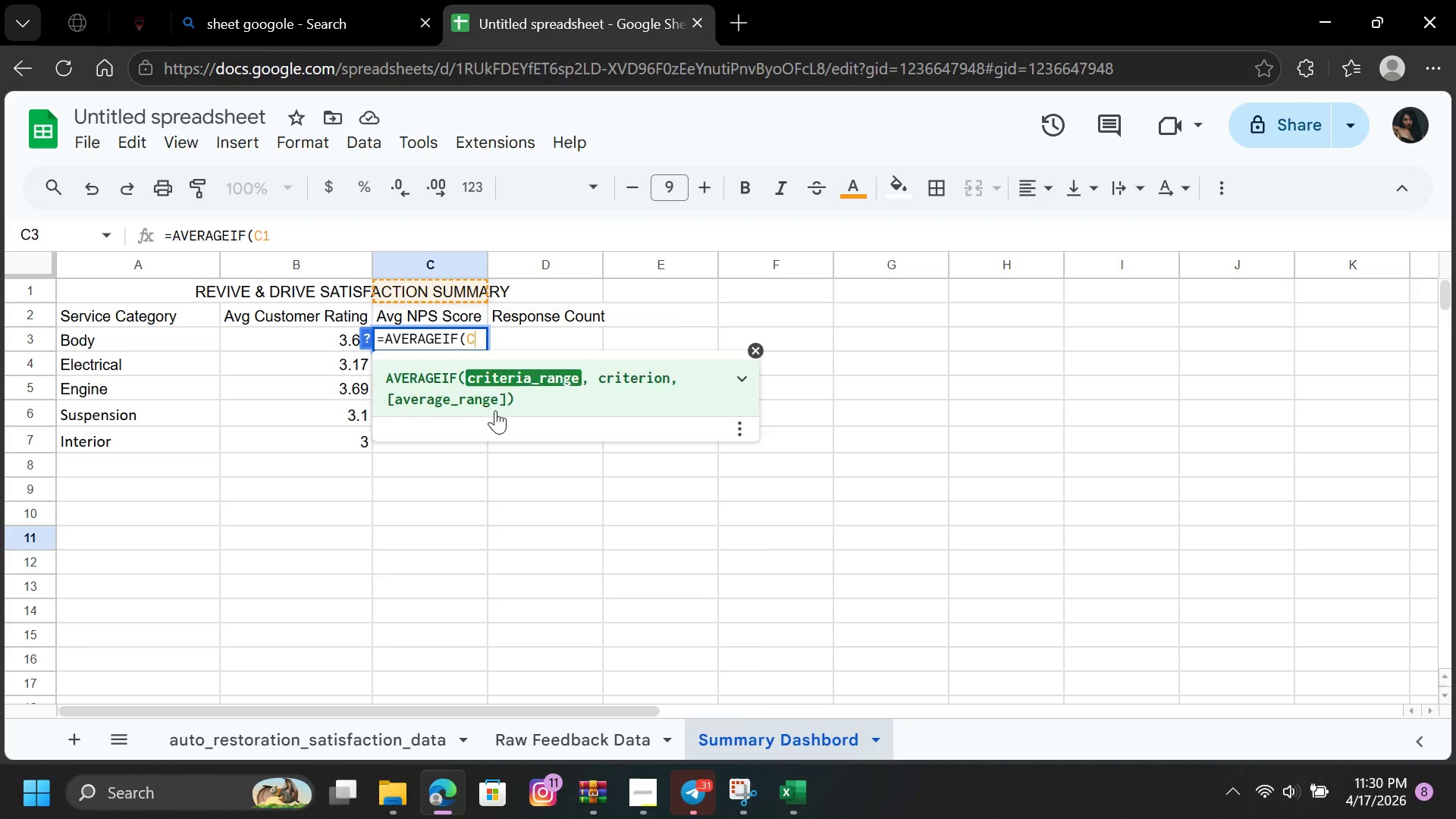 
key(Backspace)
 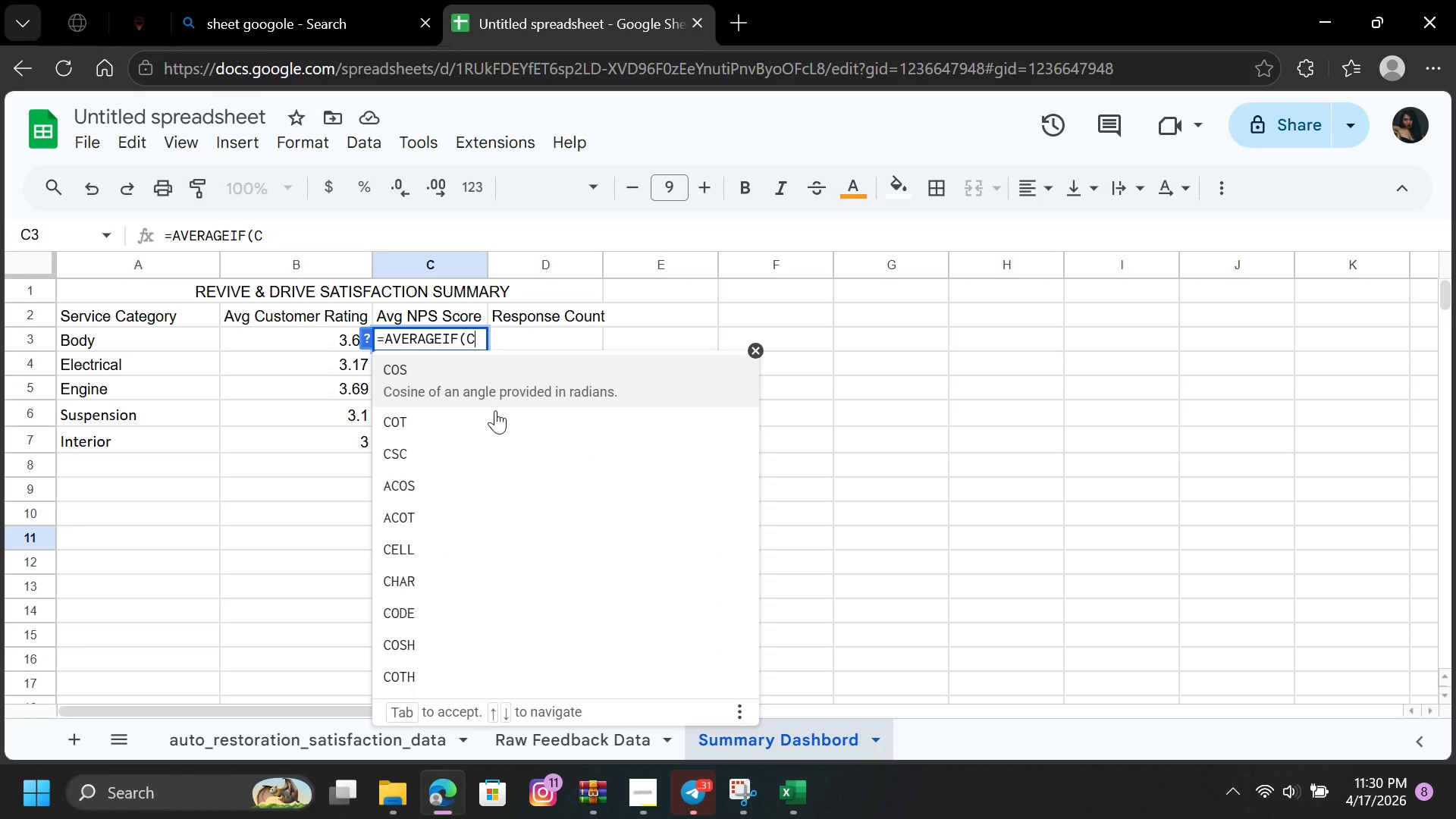 
key(Backspace)
 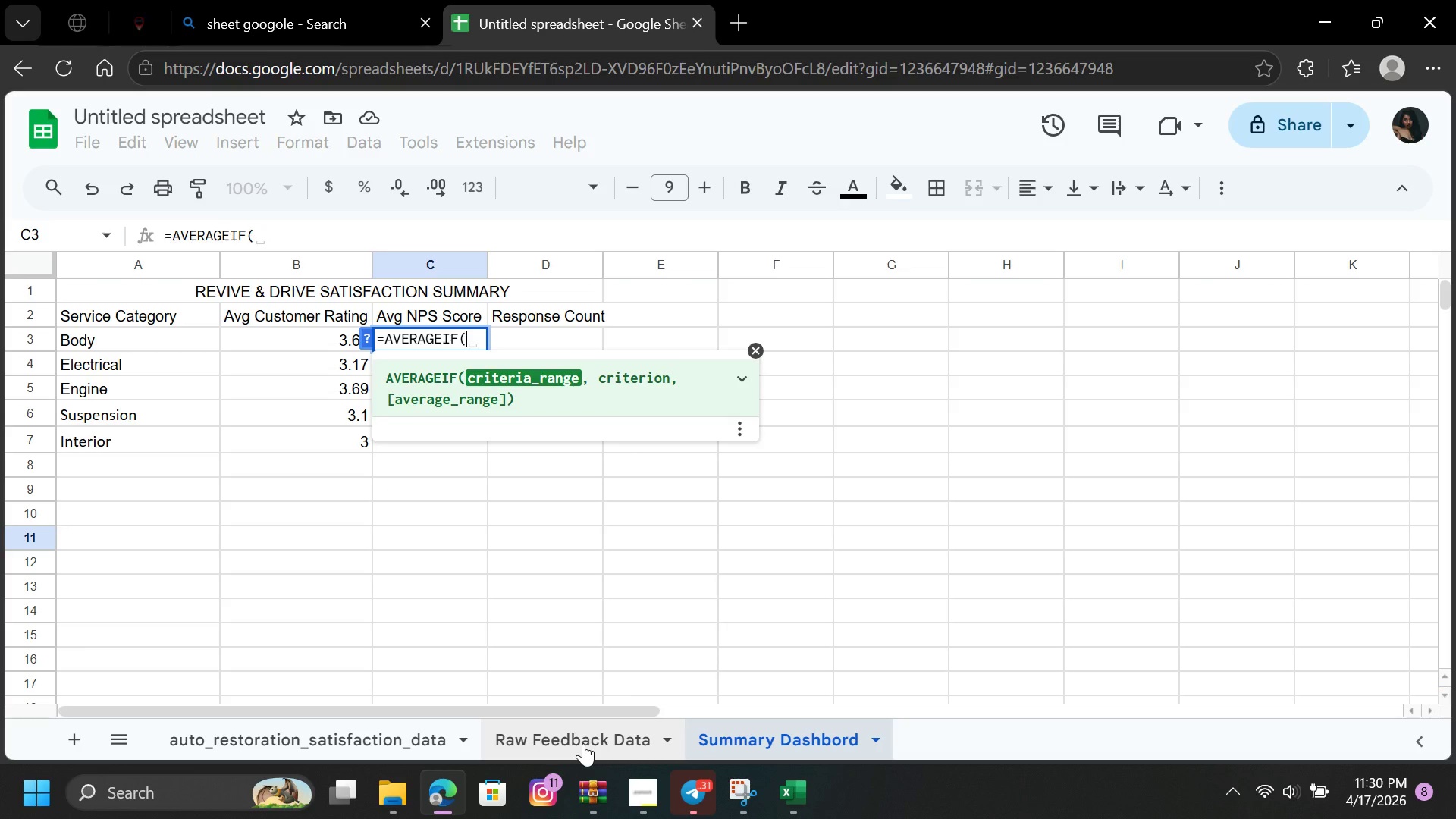 
double_click([582, 741])
 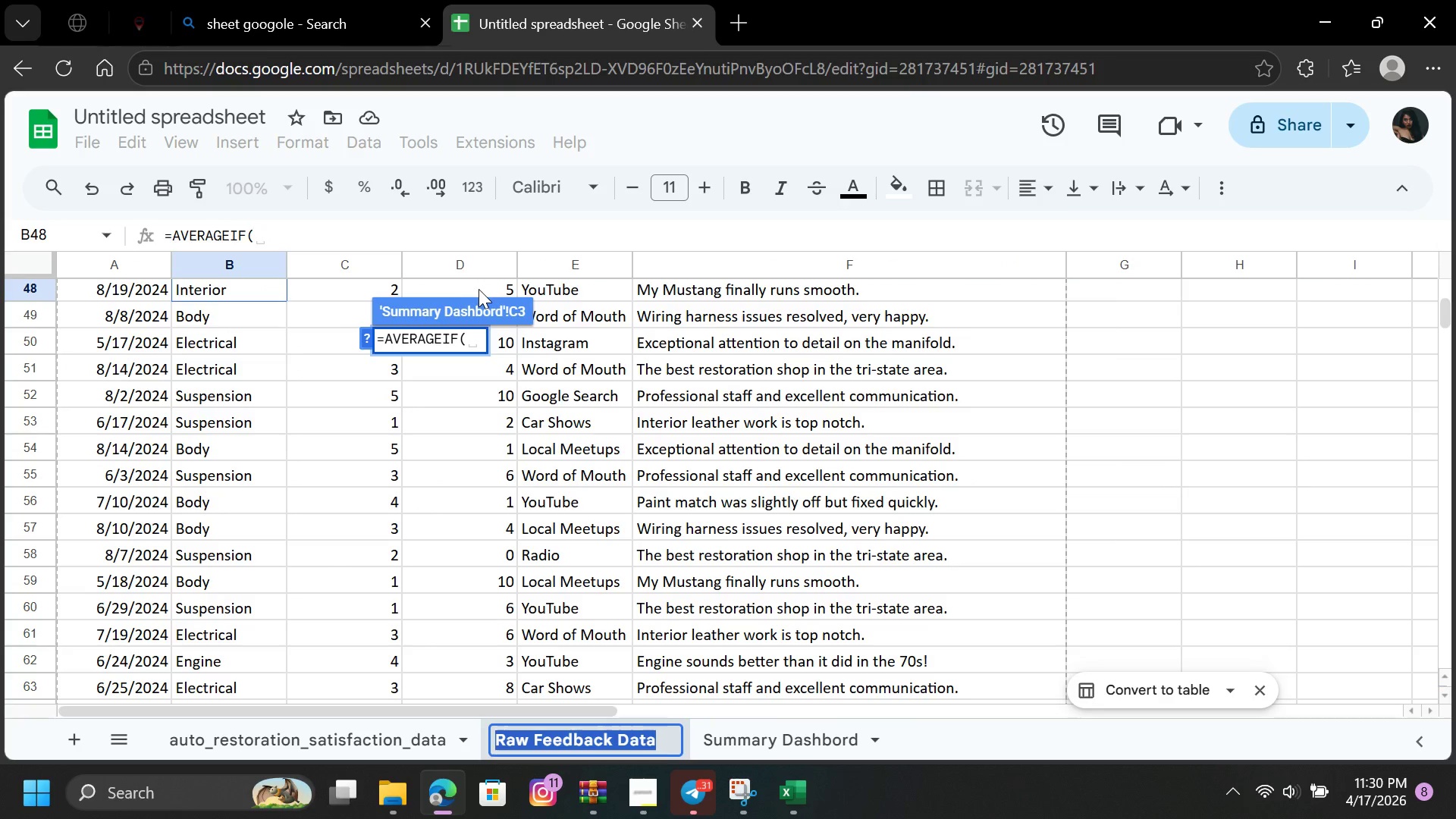 
wait(6.3)
 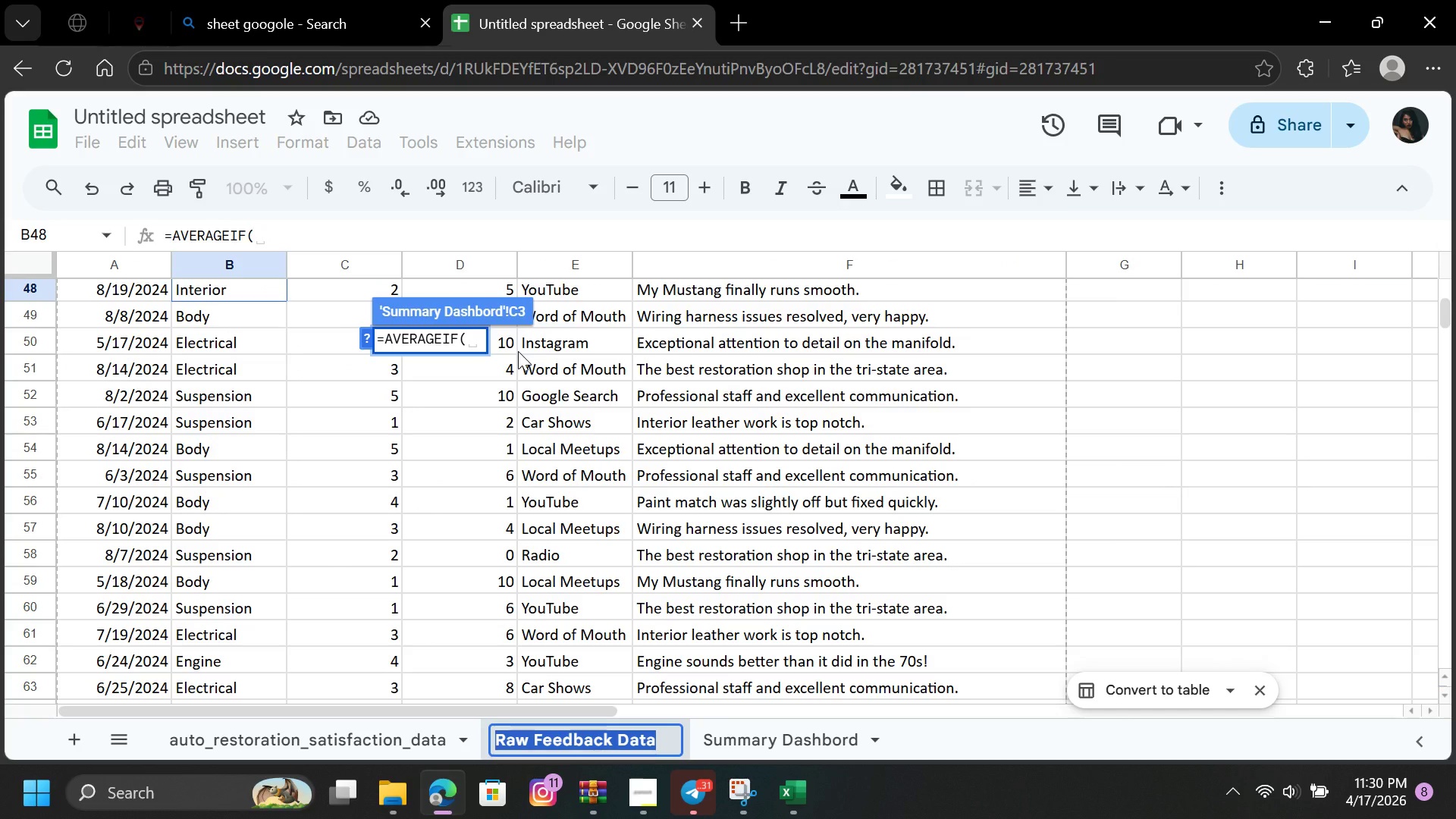 
scroll: coordinate [423, 357], scroll_direction: up, amount: 20.0
 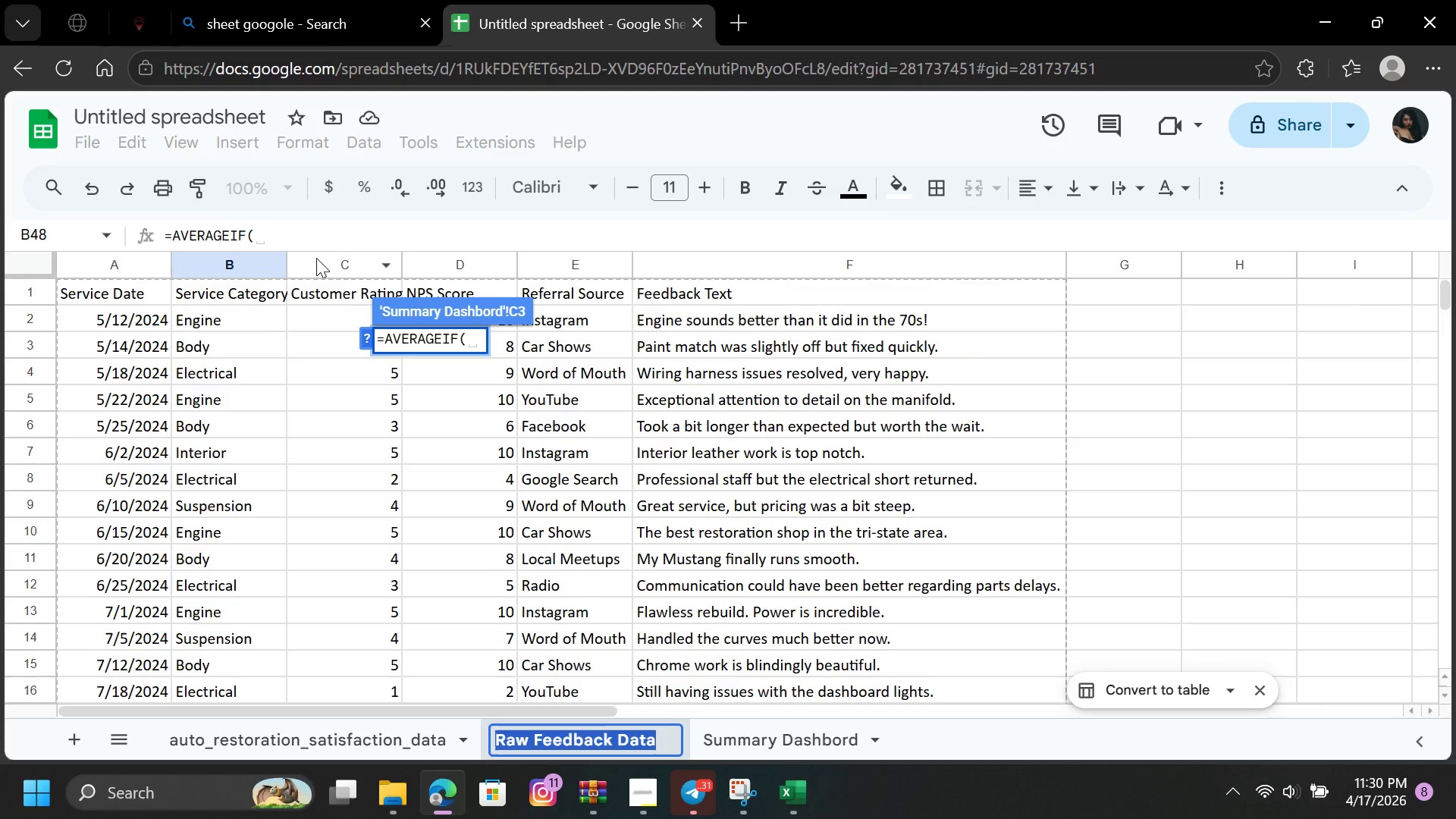 
double_click([316, 258])
 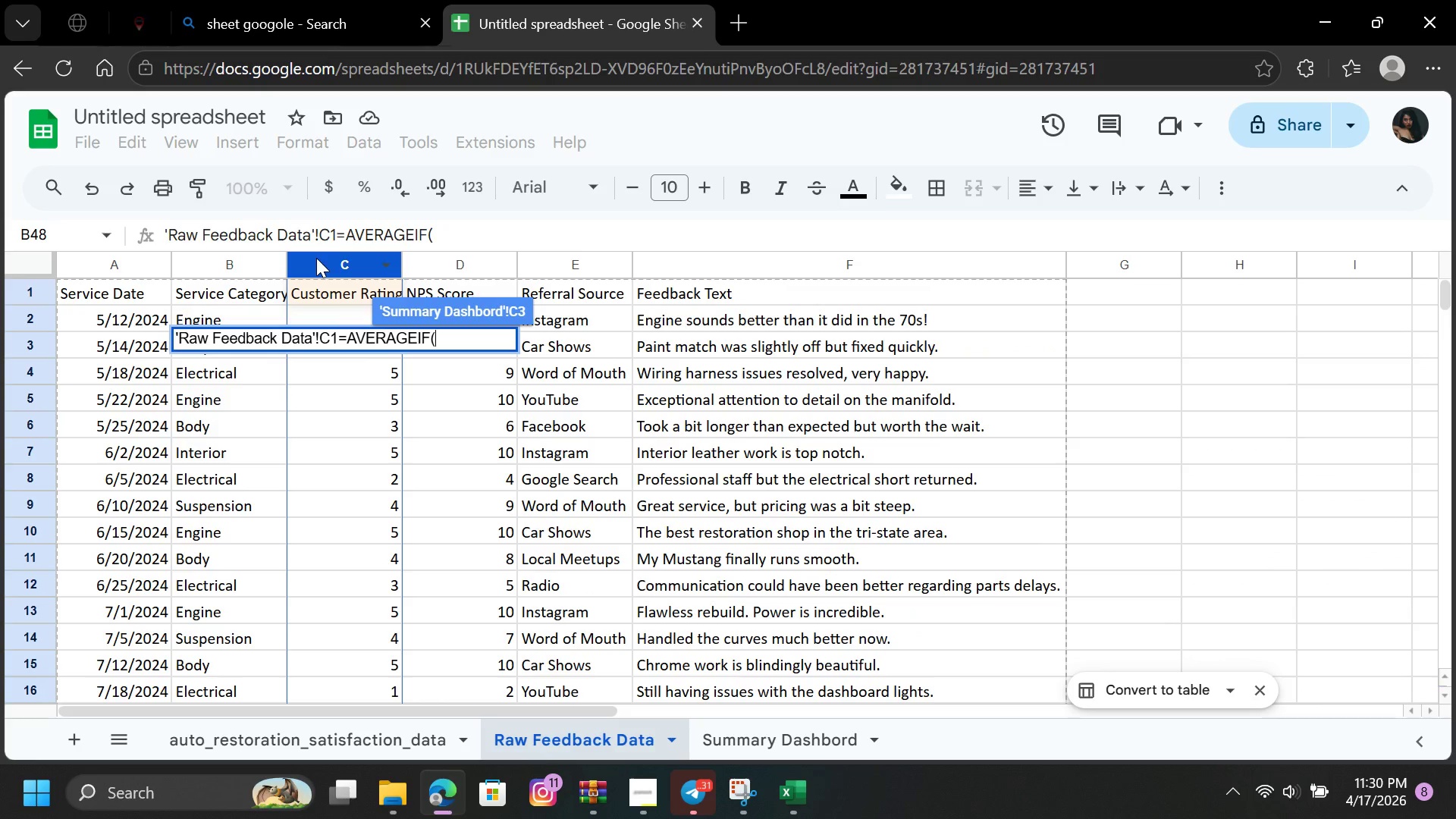 
triple_click([316, 258])
 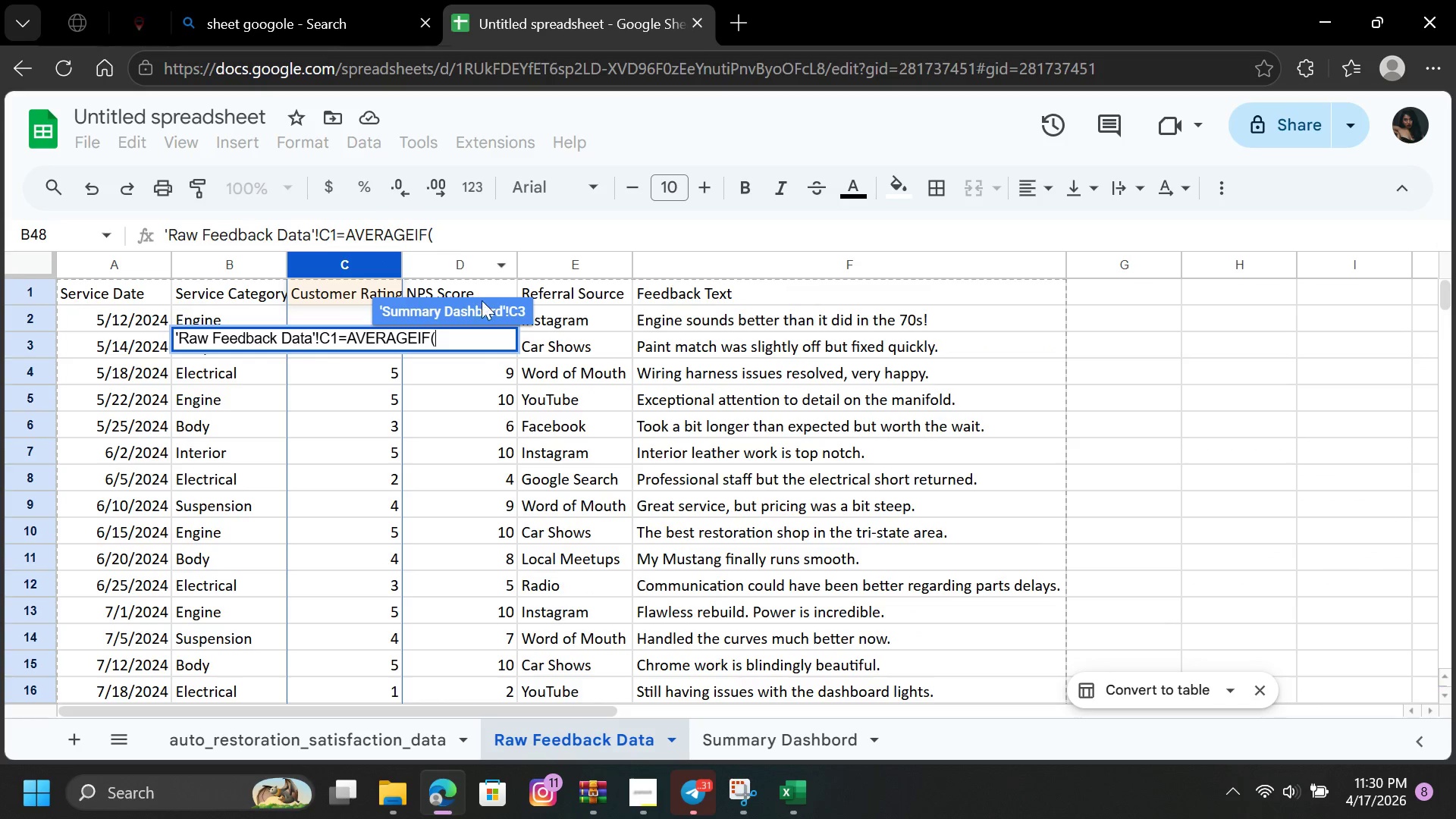 
wait(8.31)
 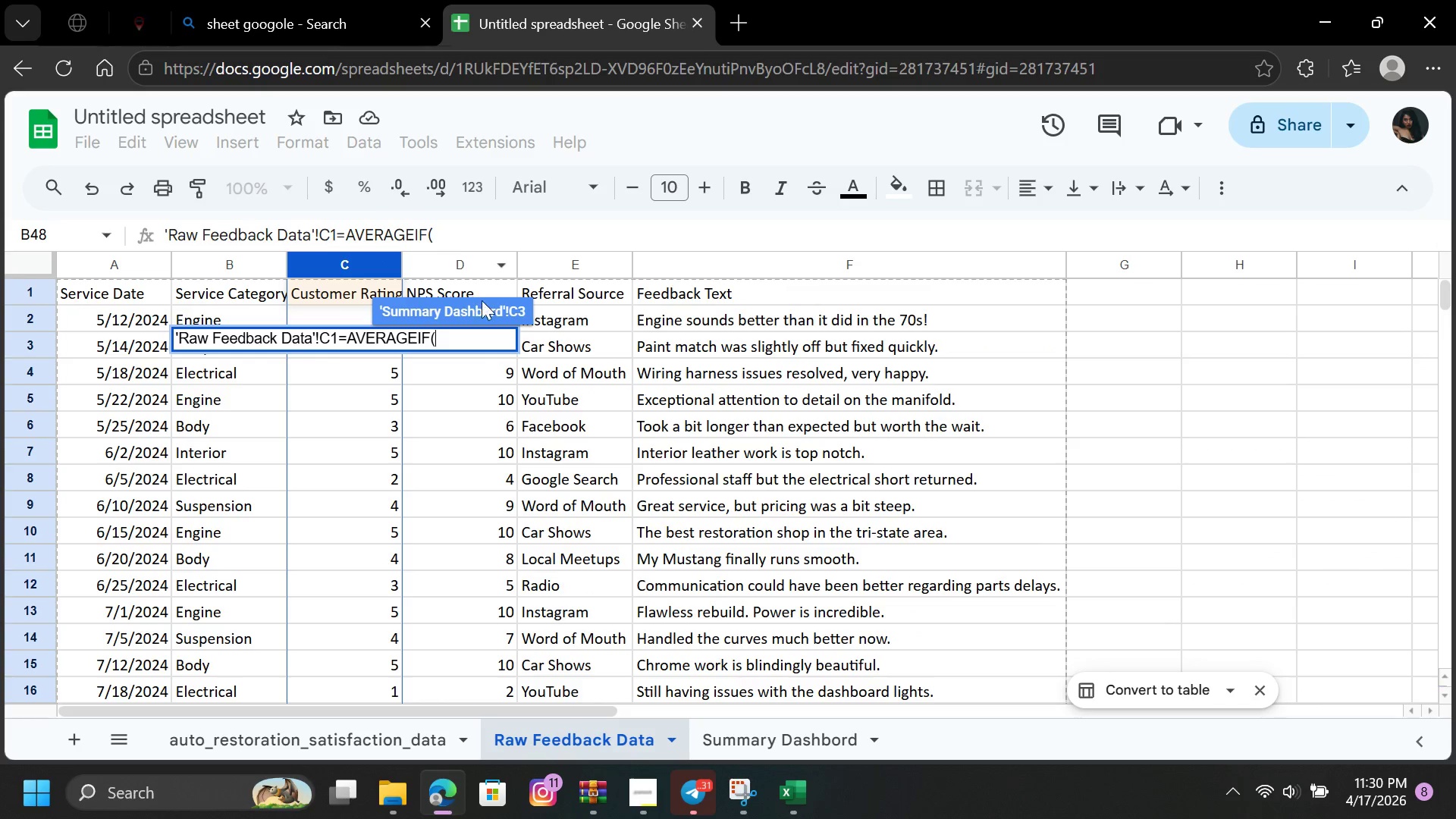 
hold_key(key=Backspace, duration=0.72)
 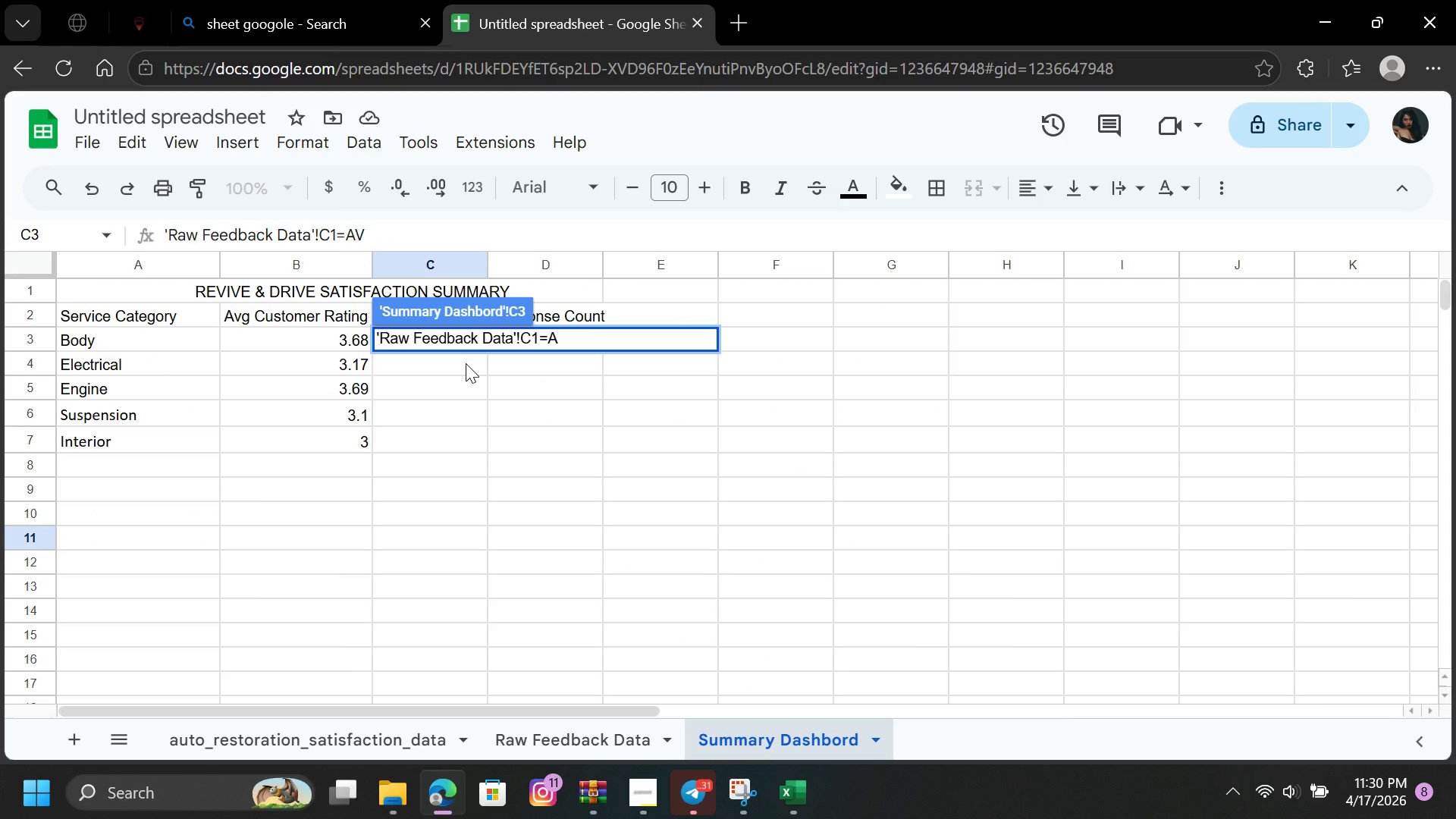 
hold_key(key=Backspace, duration=1.52)
 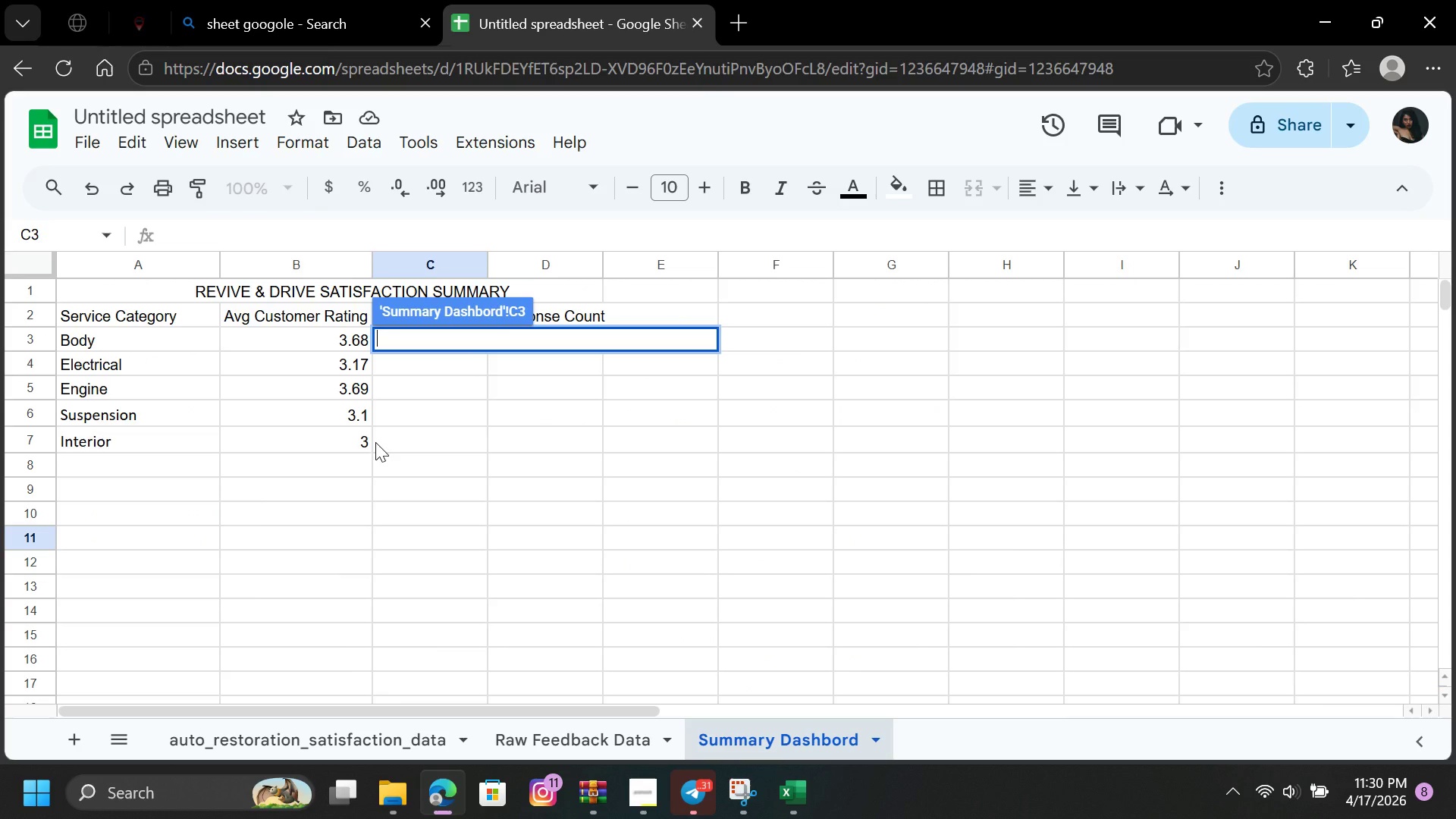 
key(Equal)
 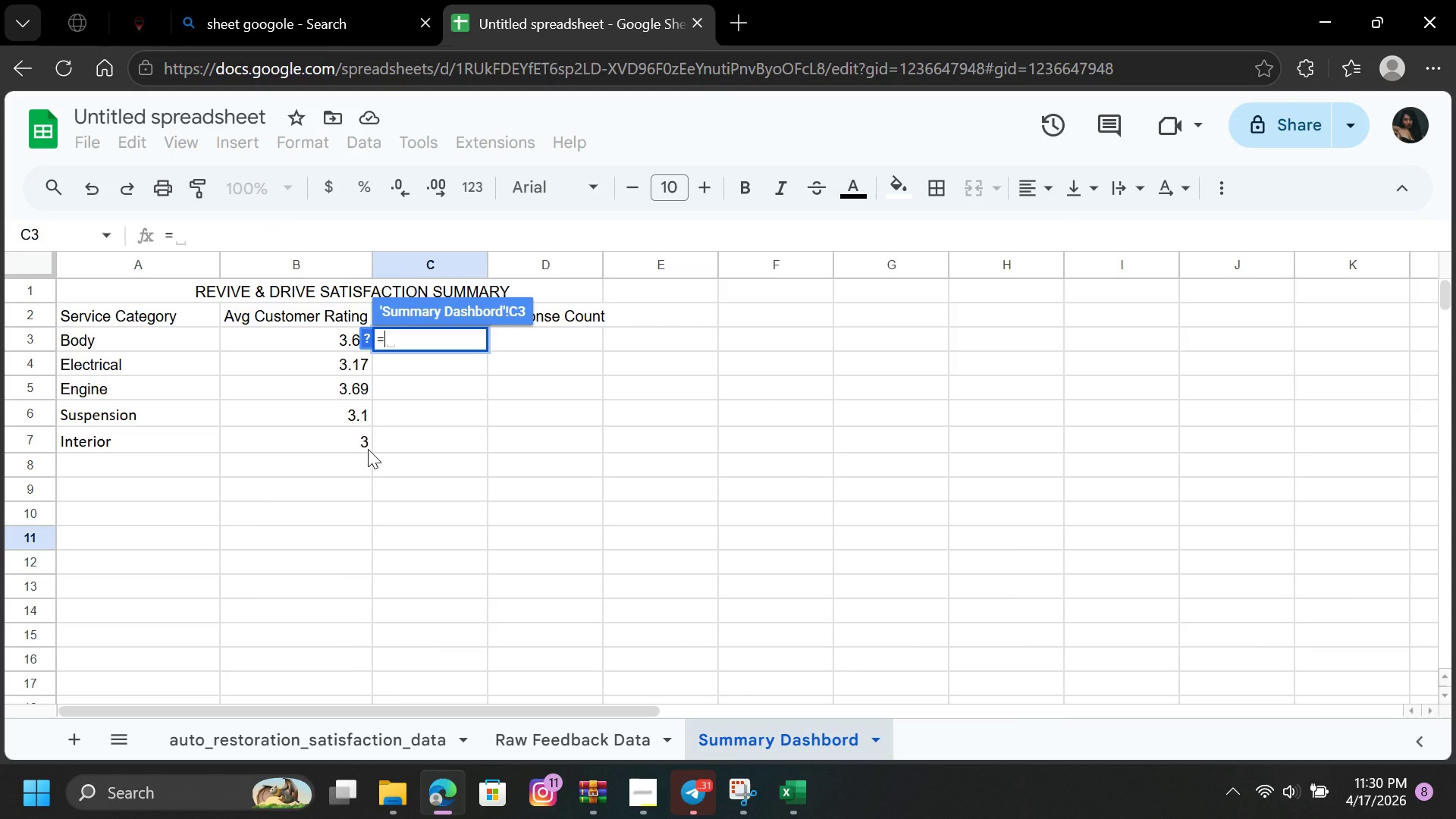 
type(AV)
 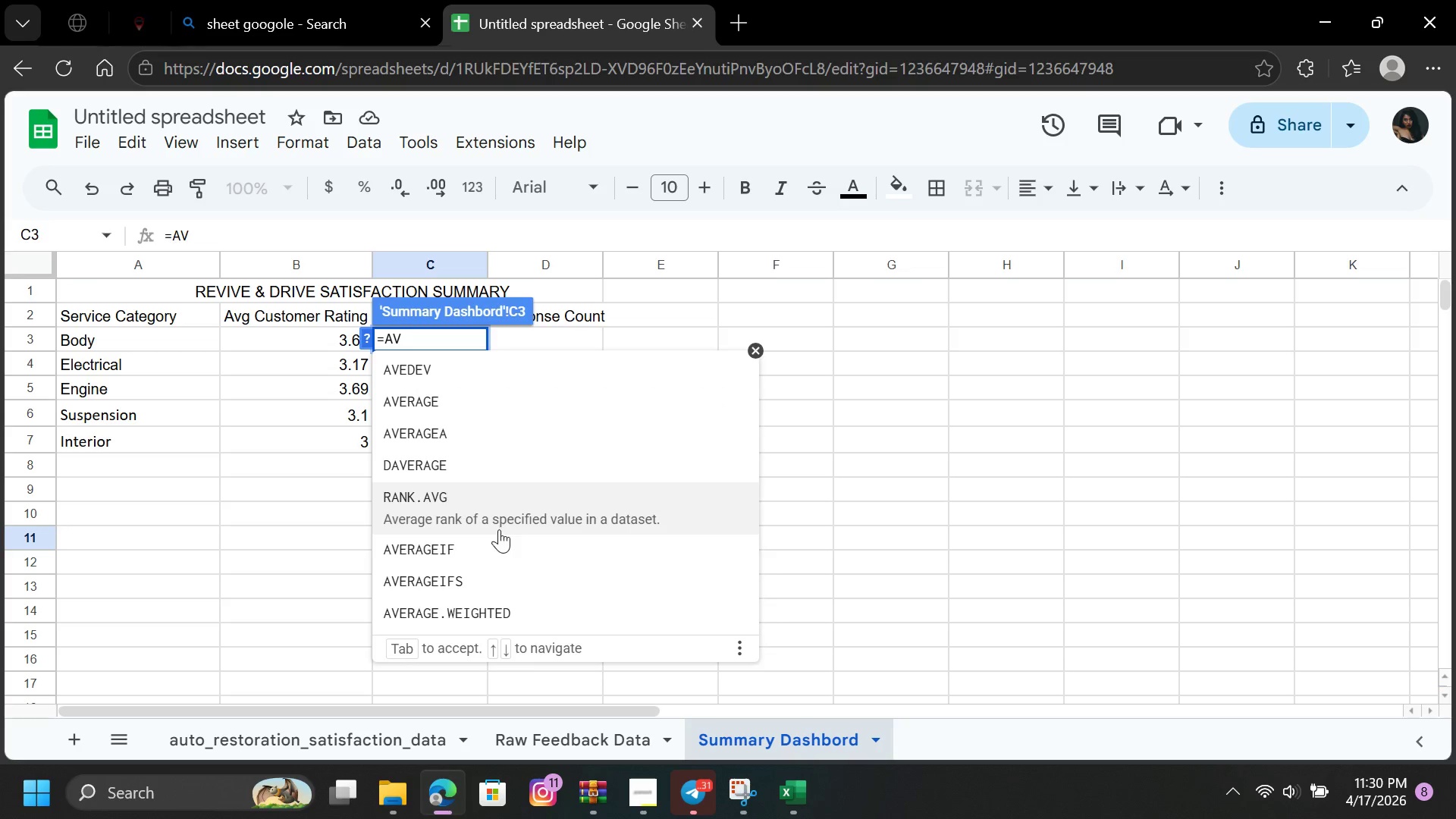 
double_click([494, 544])
 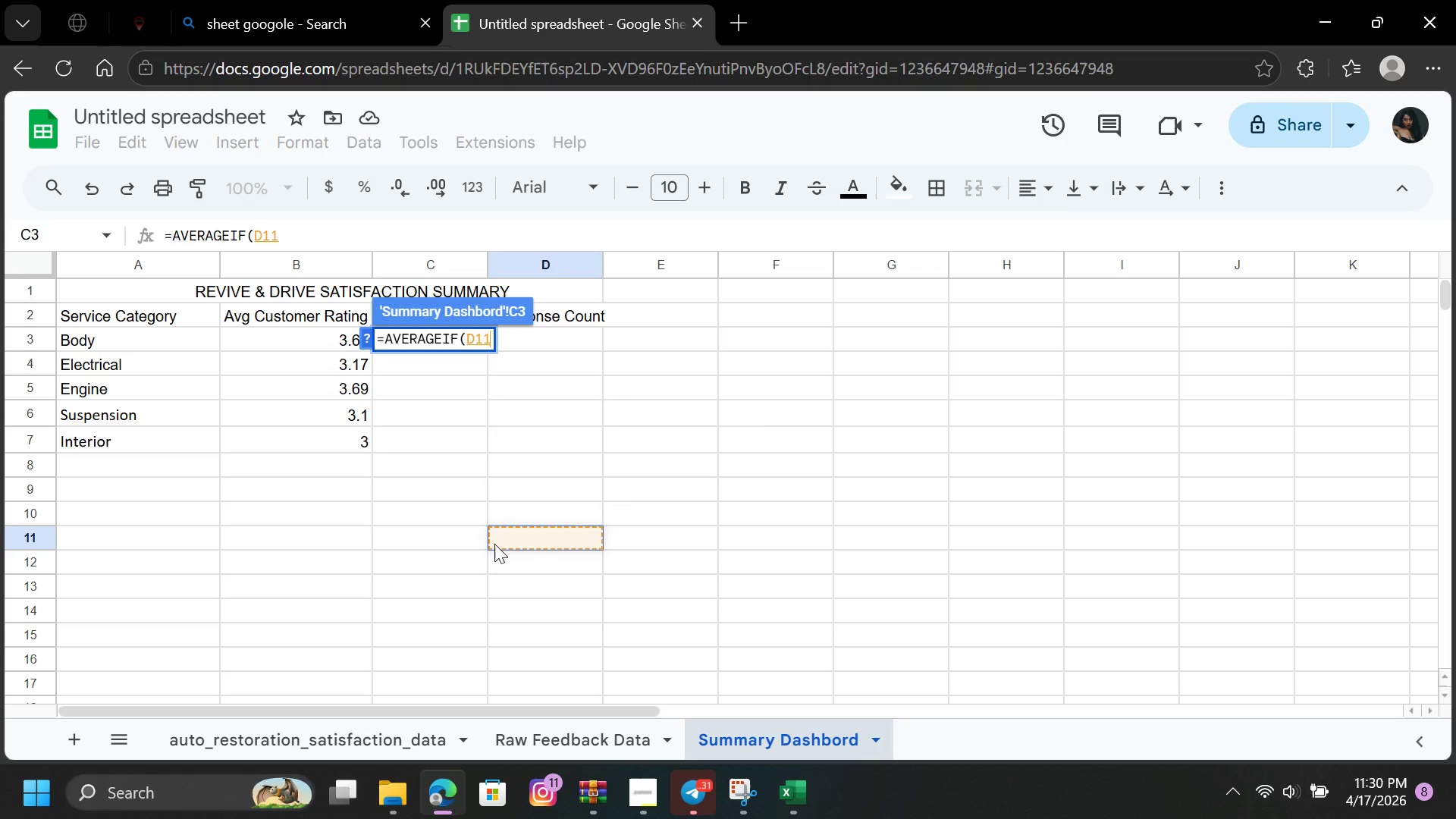 
triple_click([494, 544])
 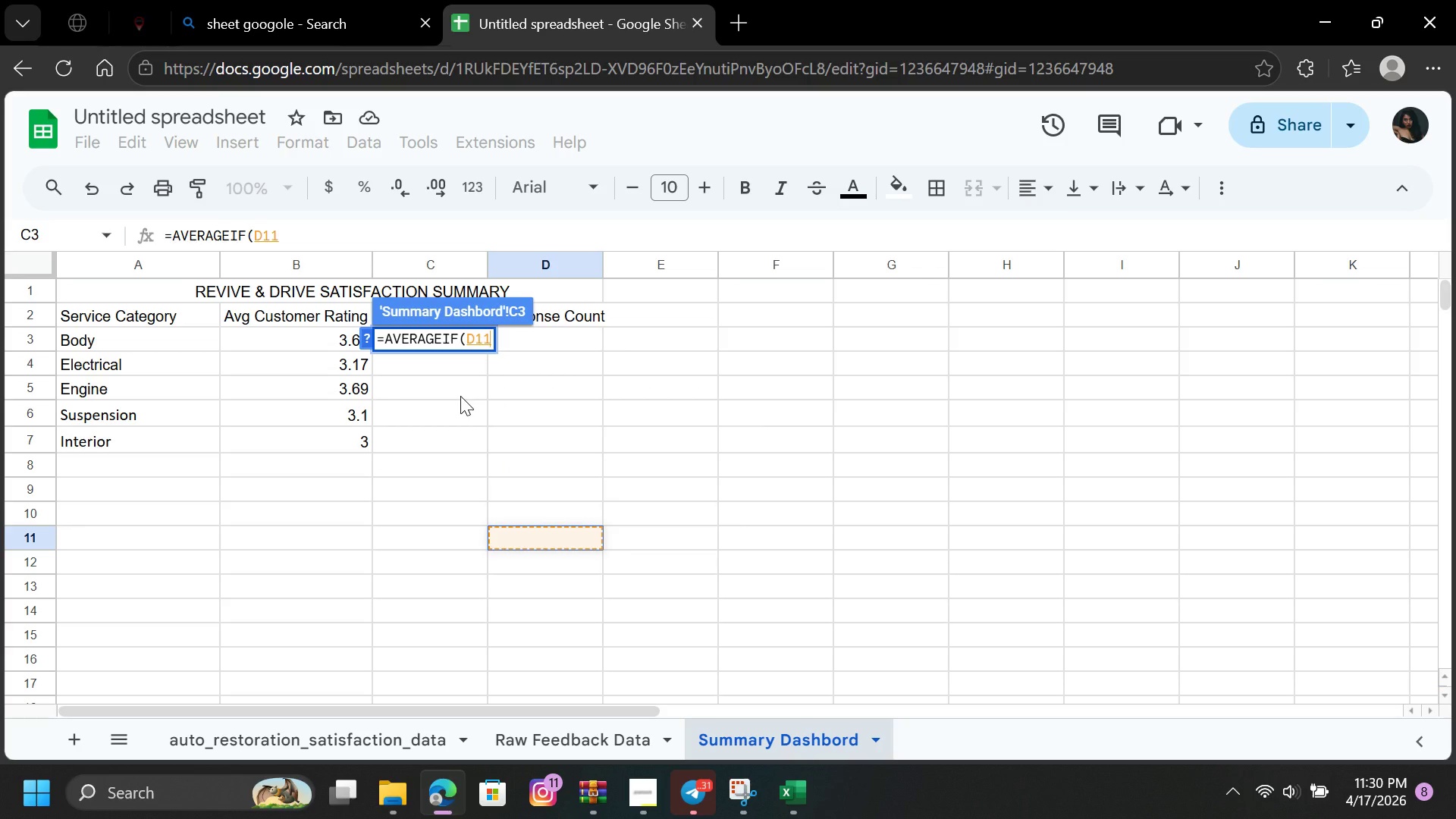 
key(Backspace)
 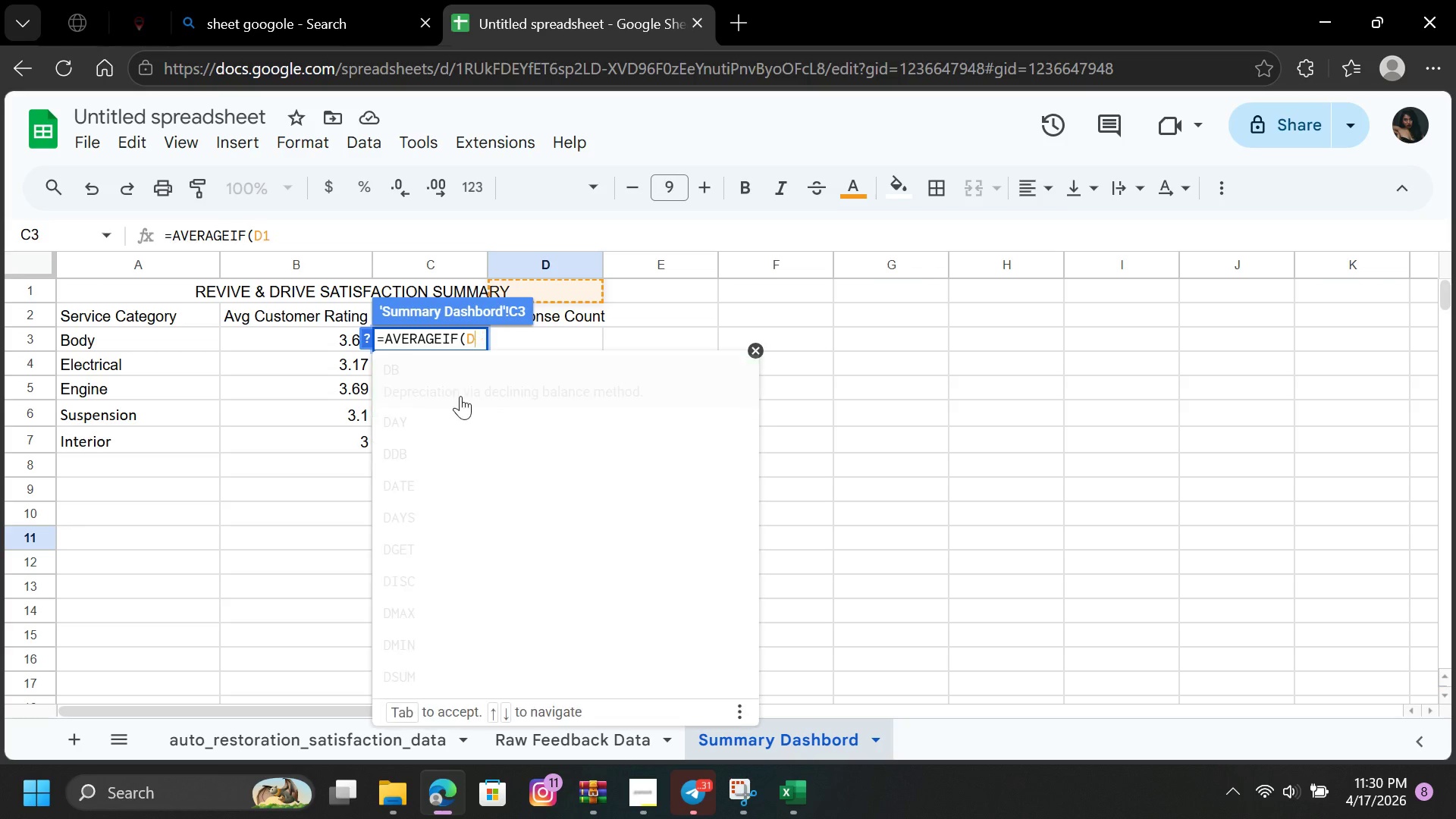 
key(Backspace)
 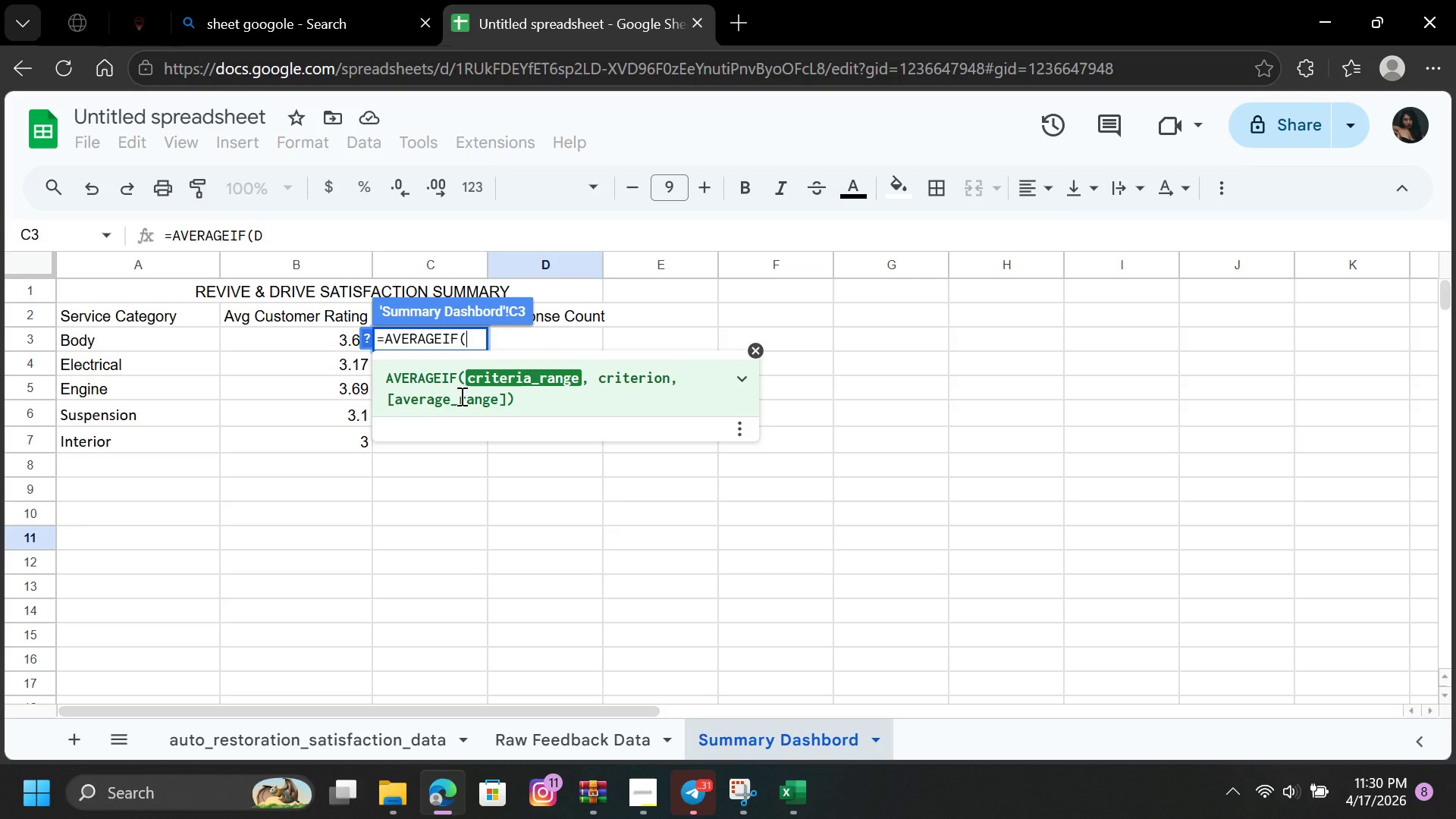 
key(Backspace)
 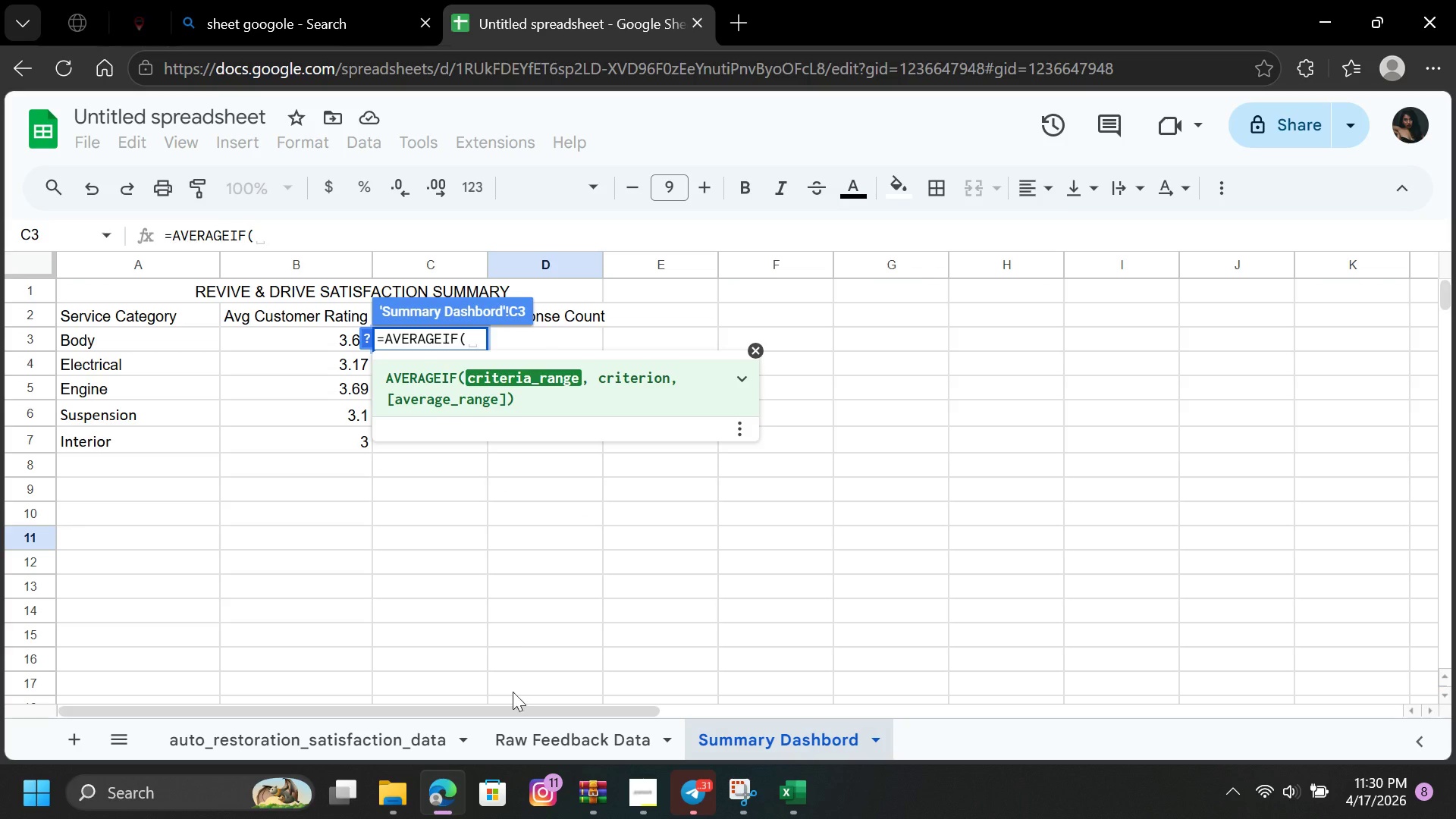 
left_click([528, 737])
 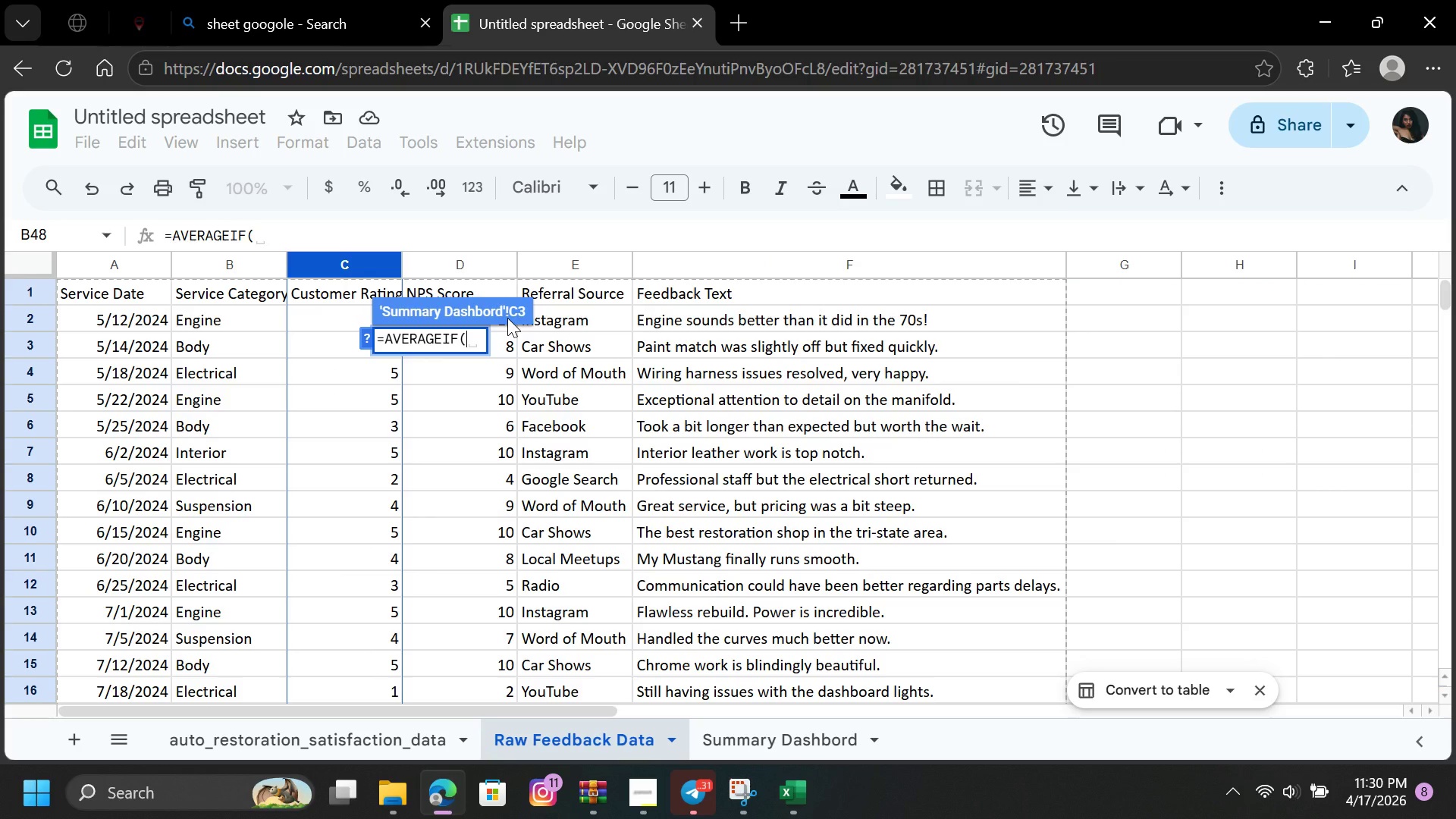 
mouse_move([465, 256])
 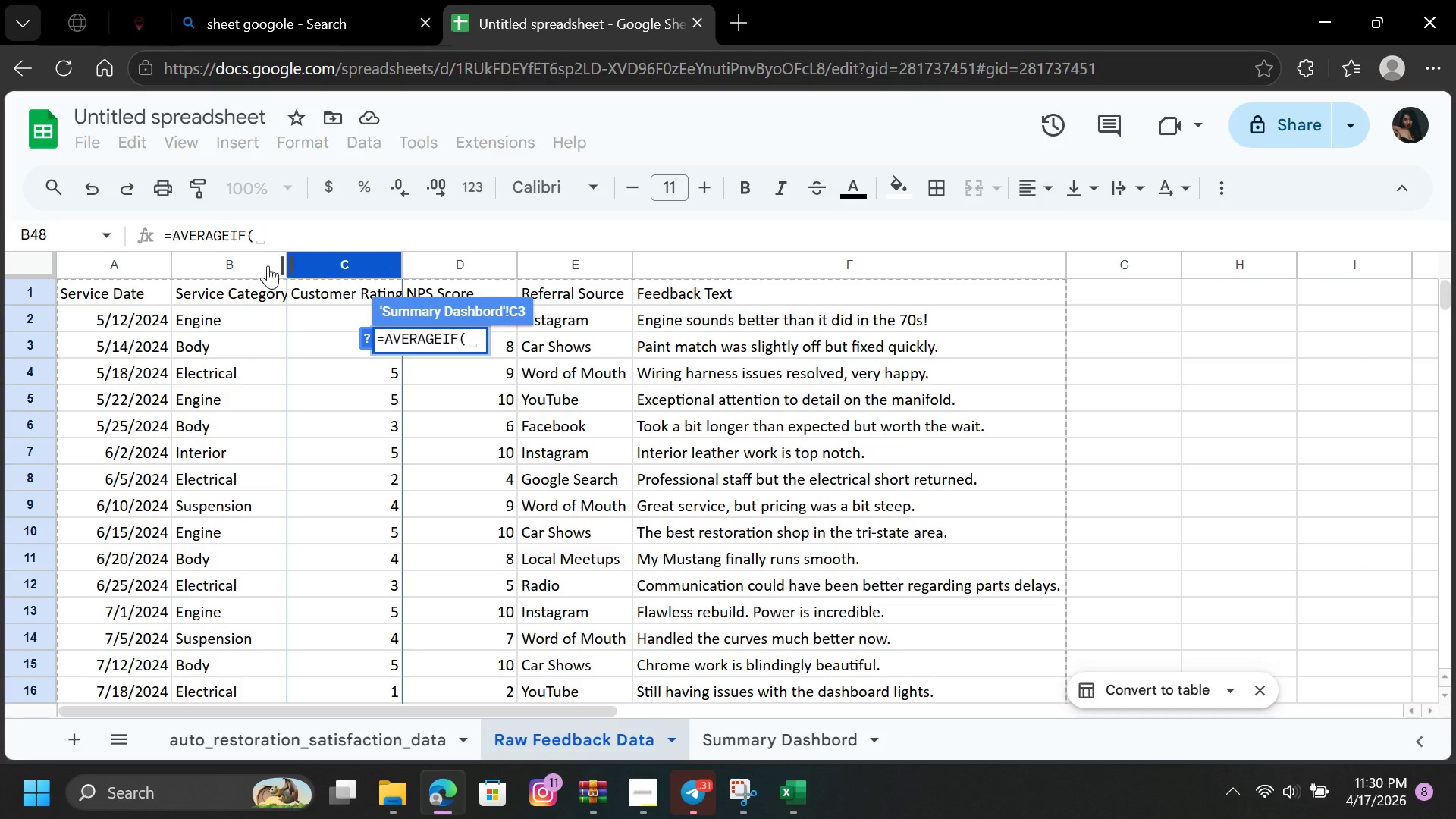 
wait(7.33)
 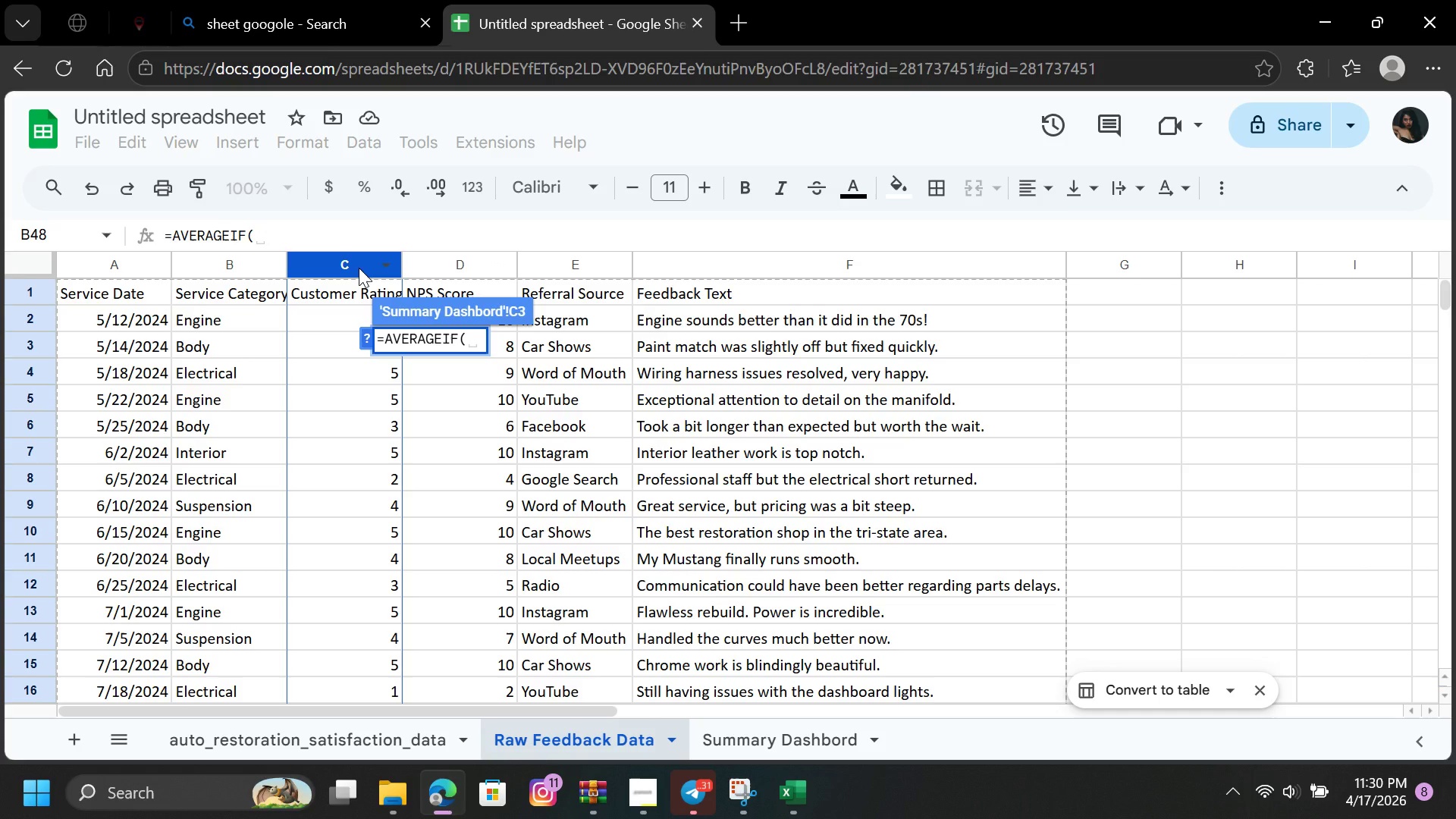 
double_click([237, 268])
 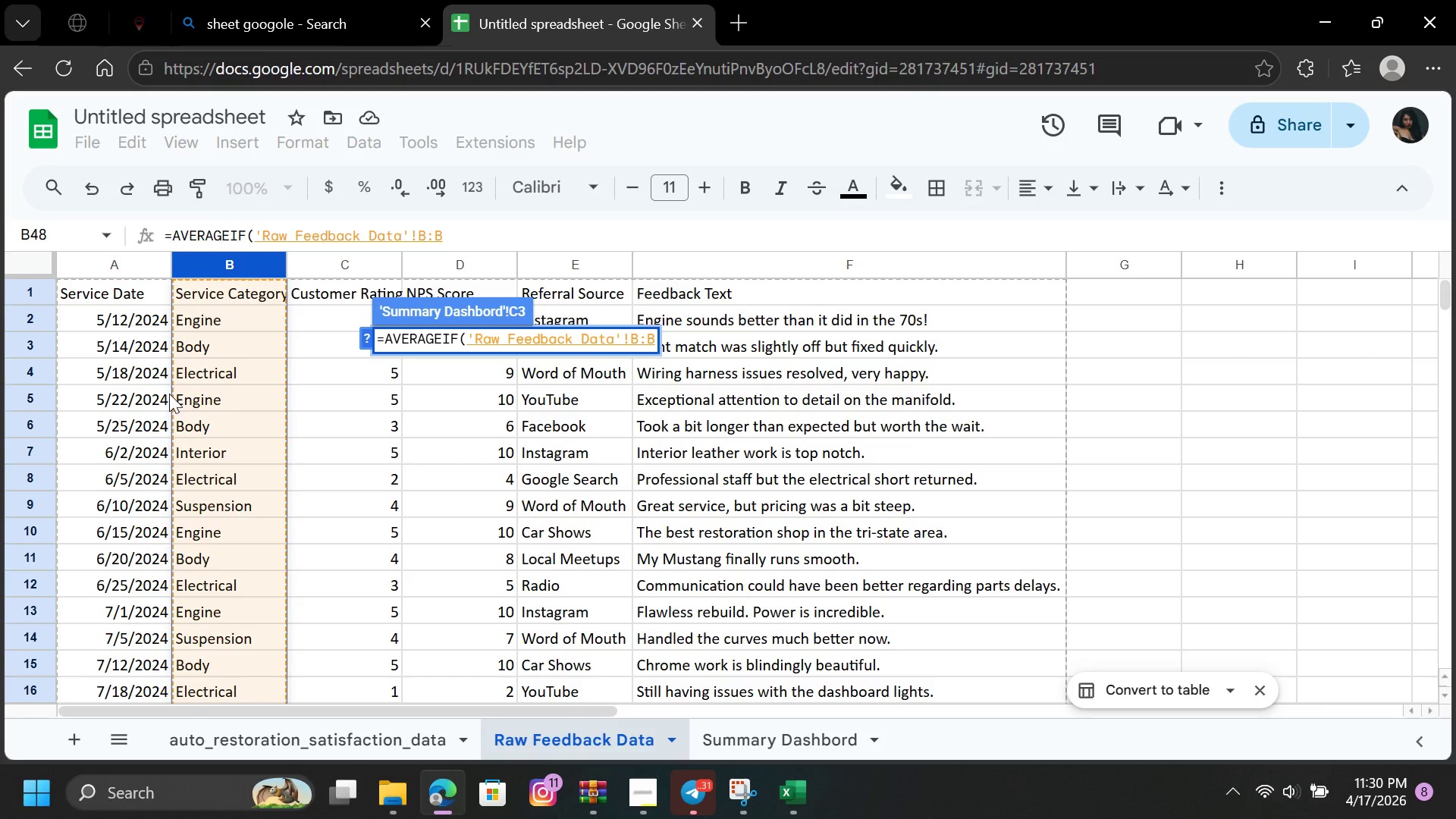 
key(Comma)
 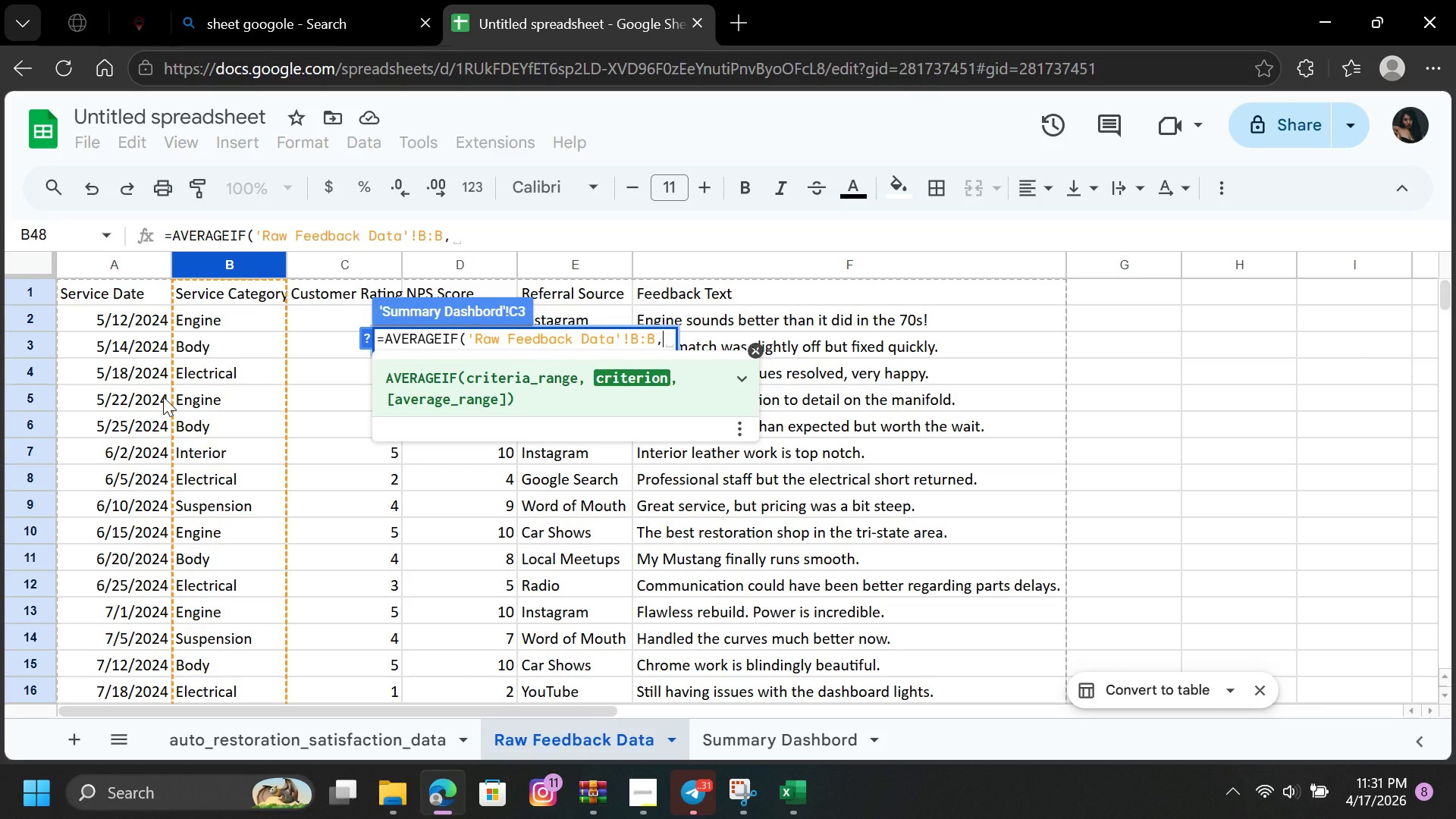 
wait(5.25)
 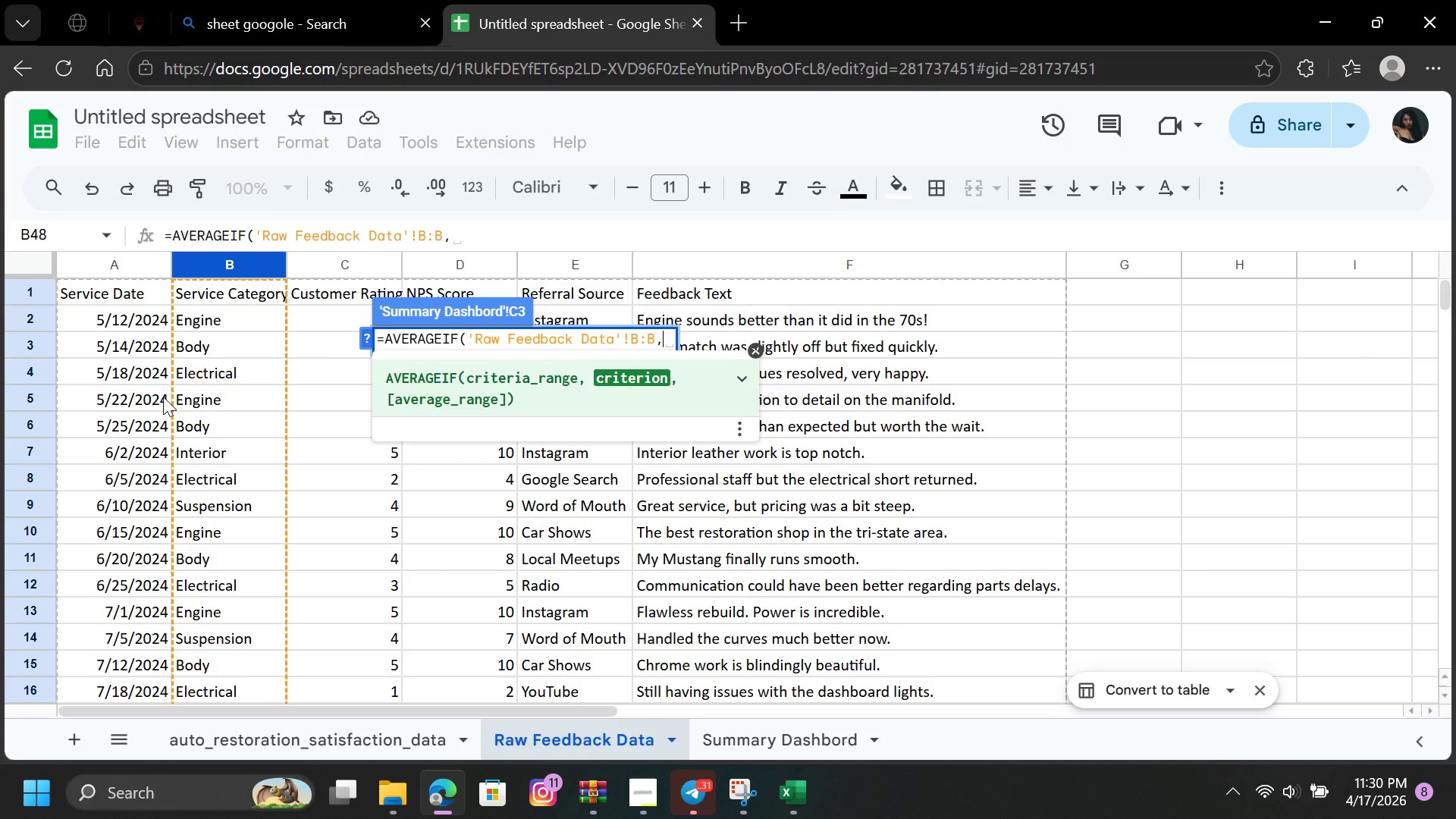 
key(Shift+Quote)
 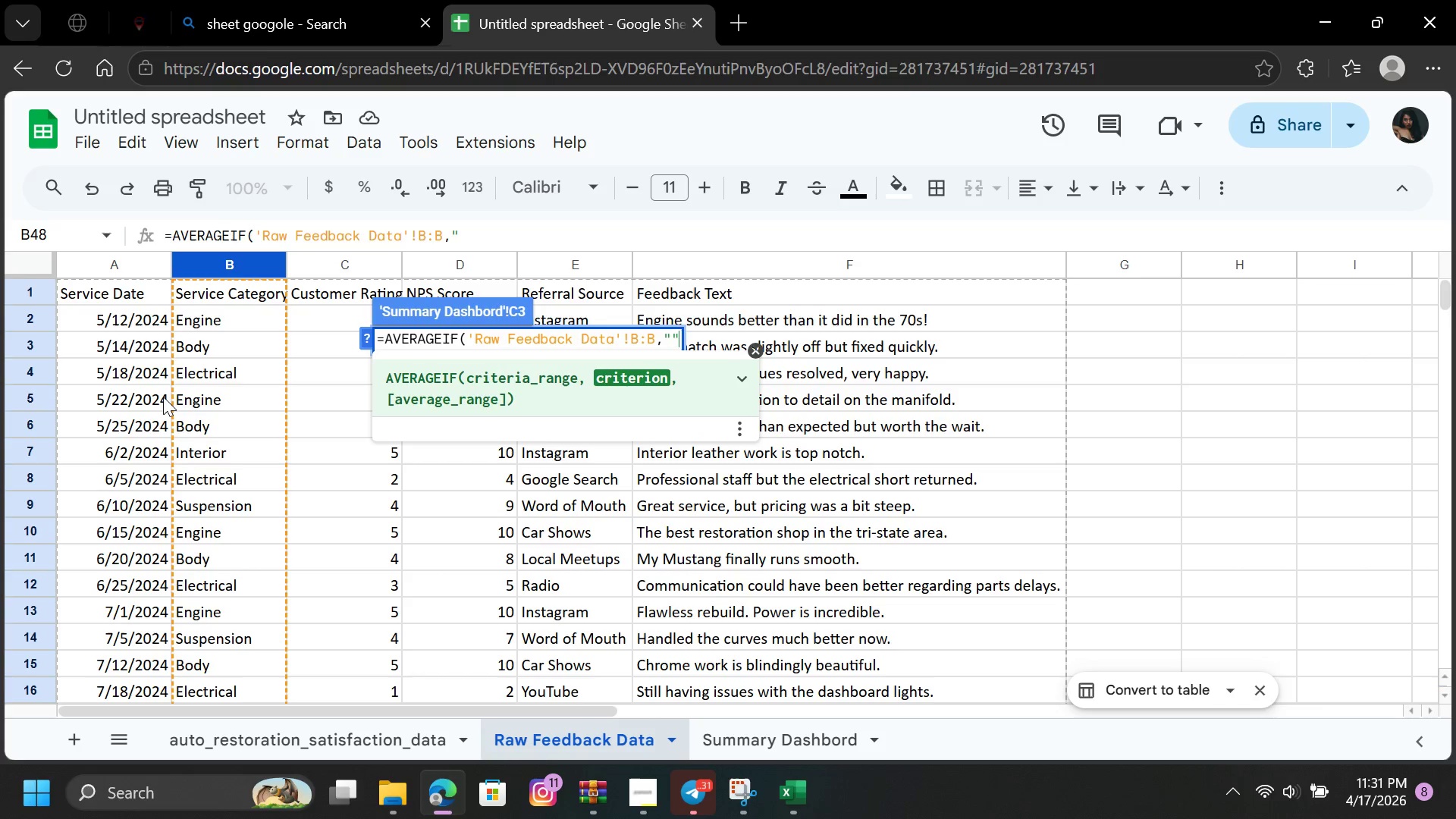 
key(Shift+Quote)
 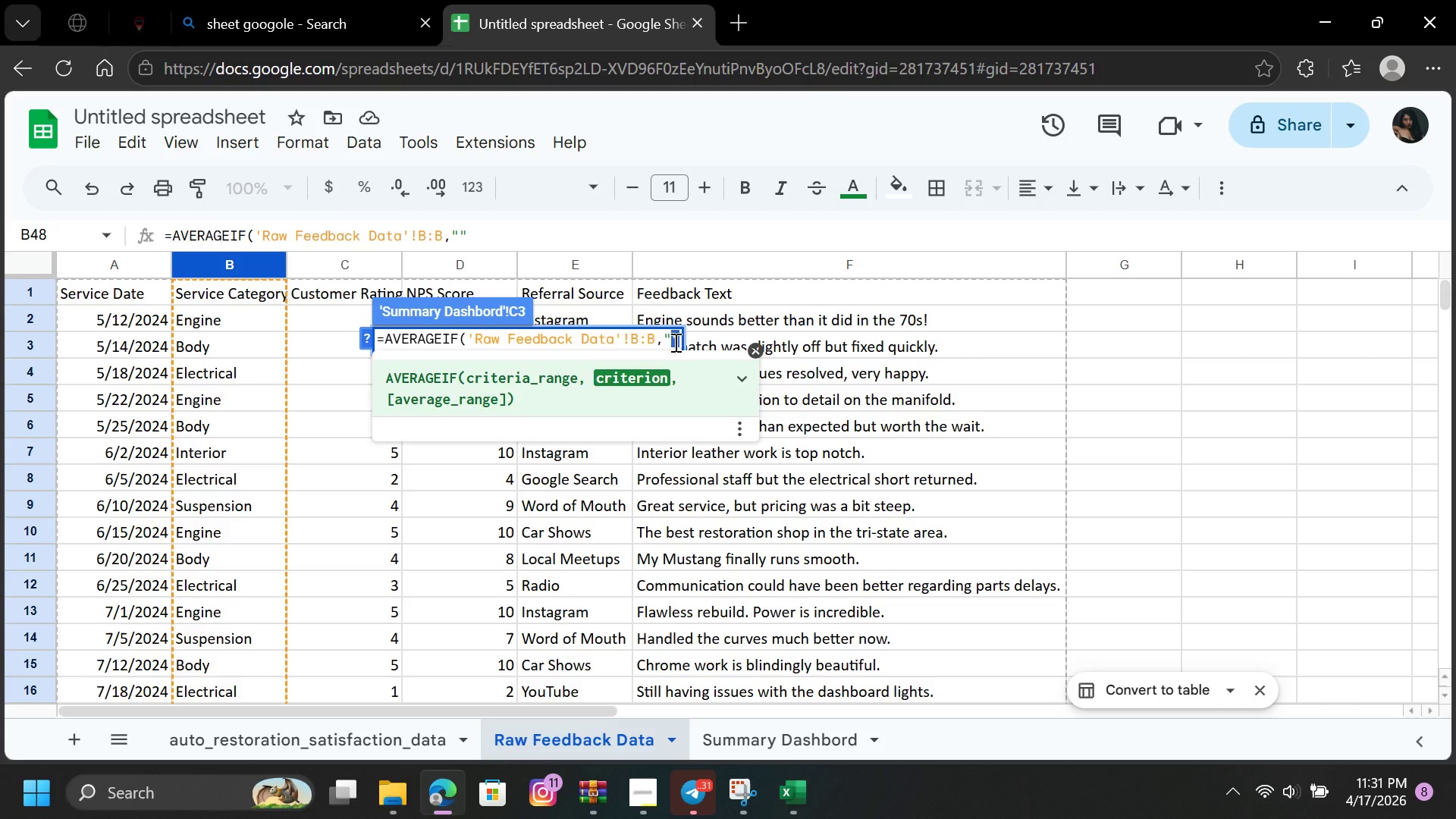 
key(ArrowLeft)
 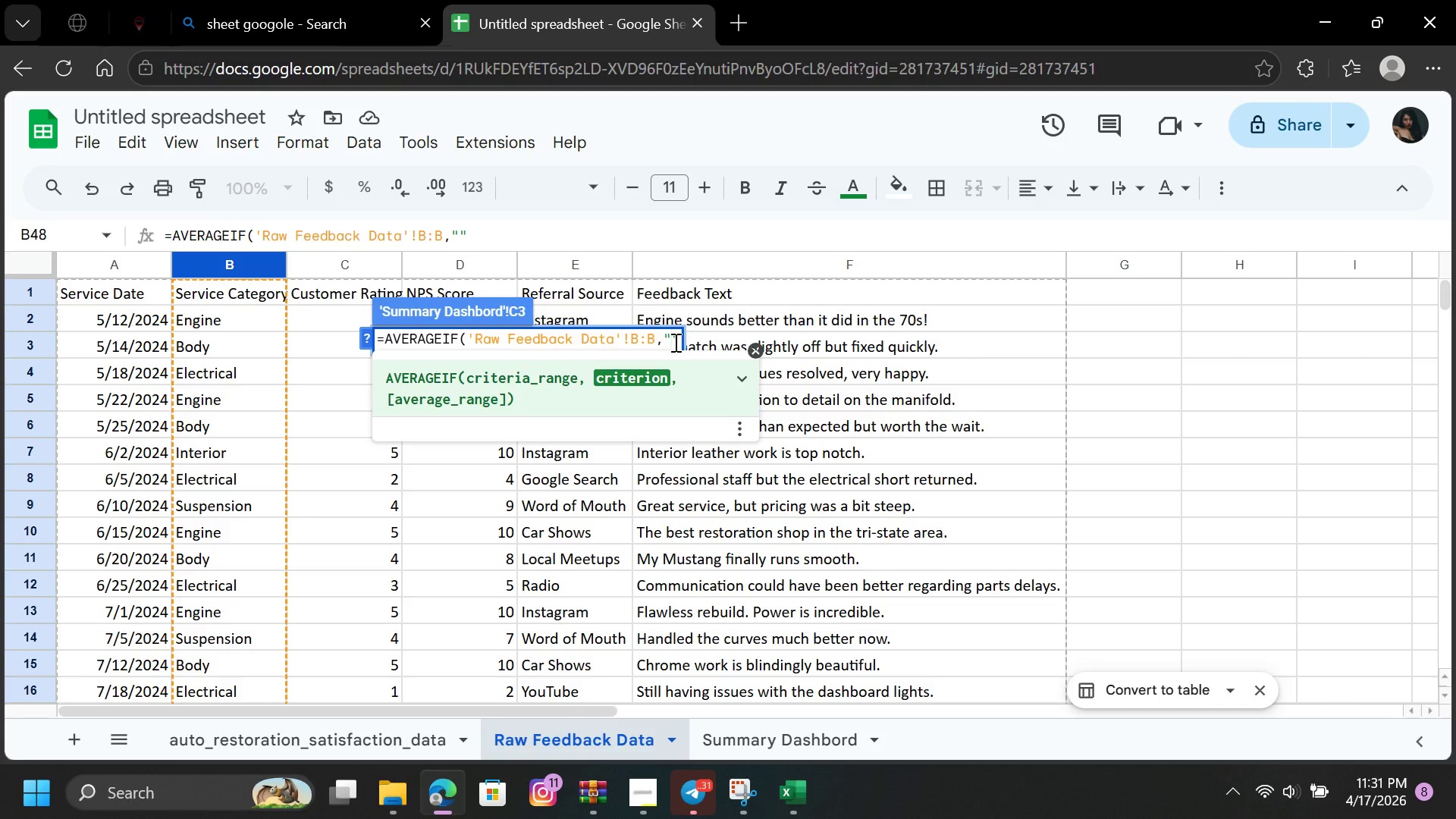 
type(BOYS)
key(Backspace)
key(Backspace)
key(Backspace)
type(ODY)
key(Backspace)
key(Backspace)
key(Backspace)
type(ody)
 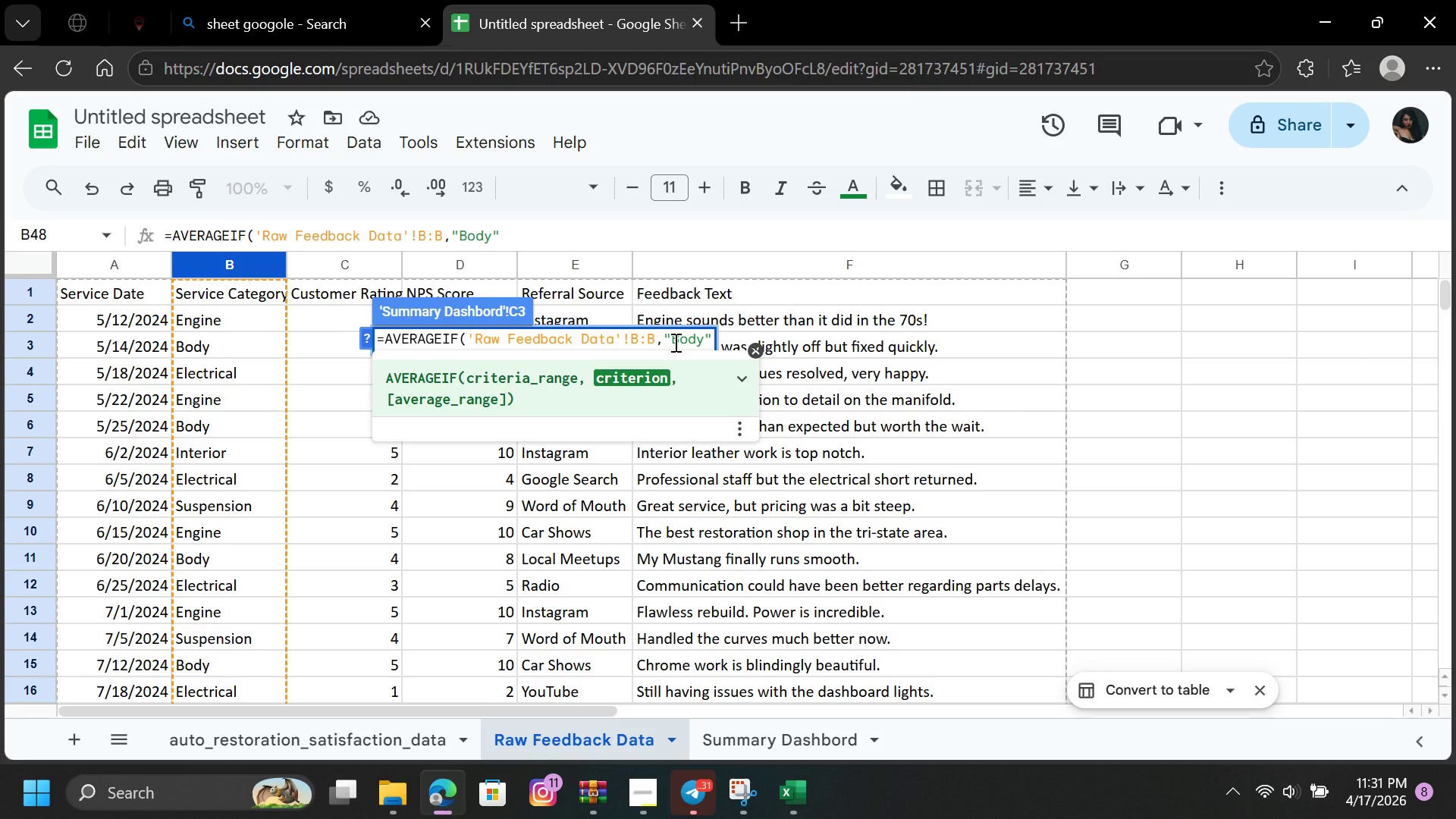 
key(ArrowRight)
 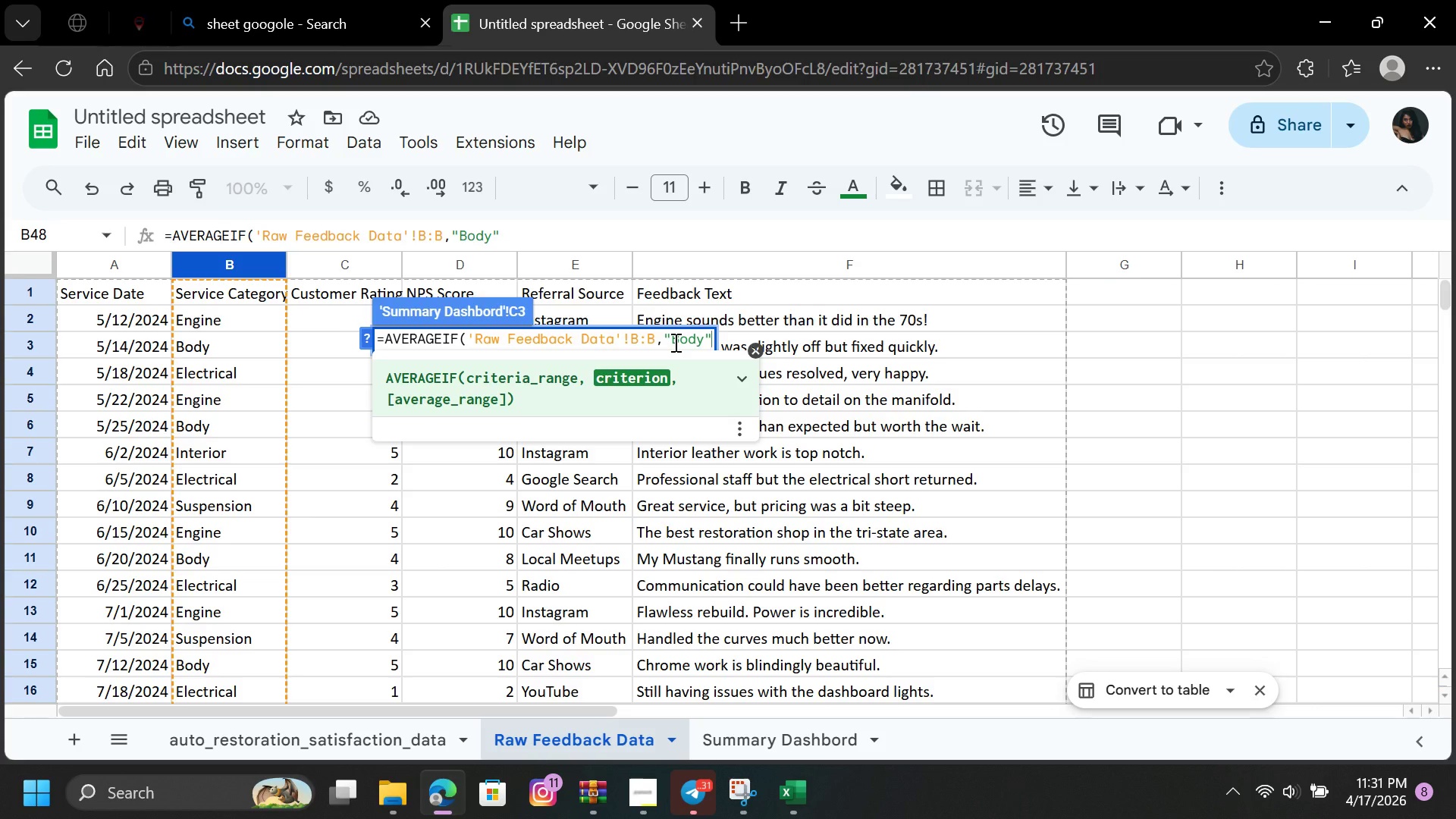 
key(Comma)
 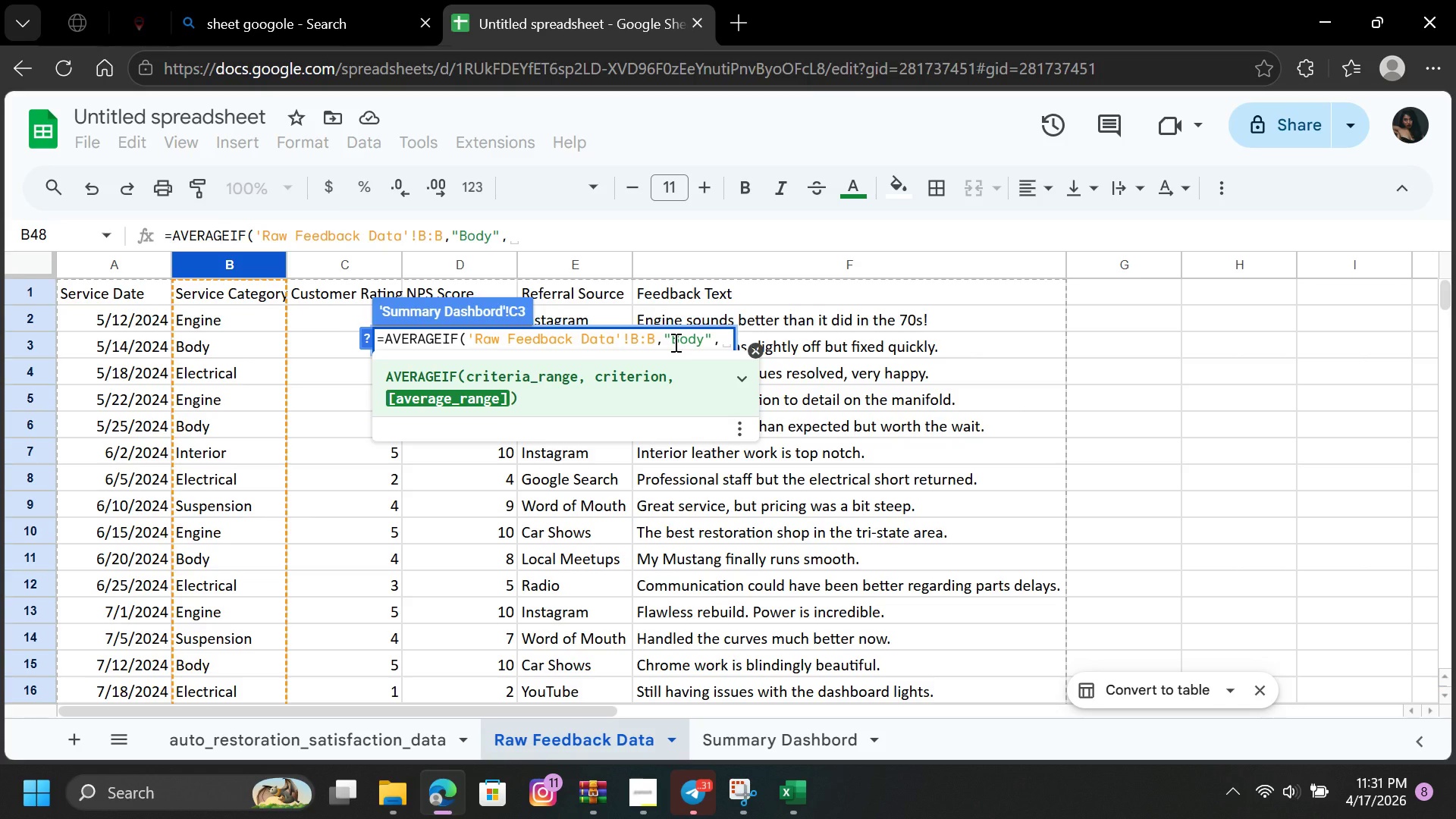 
wait(6.78)
 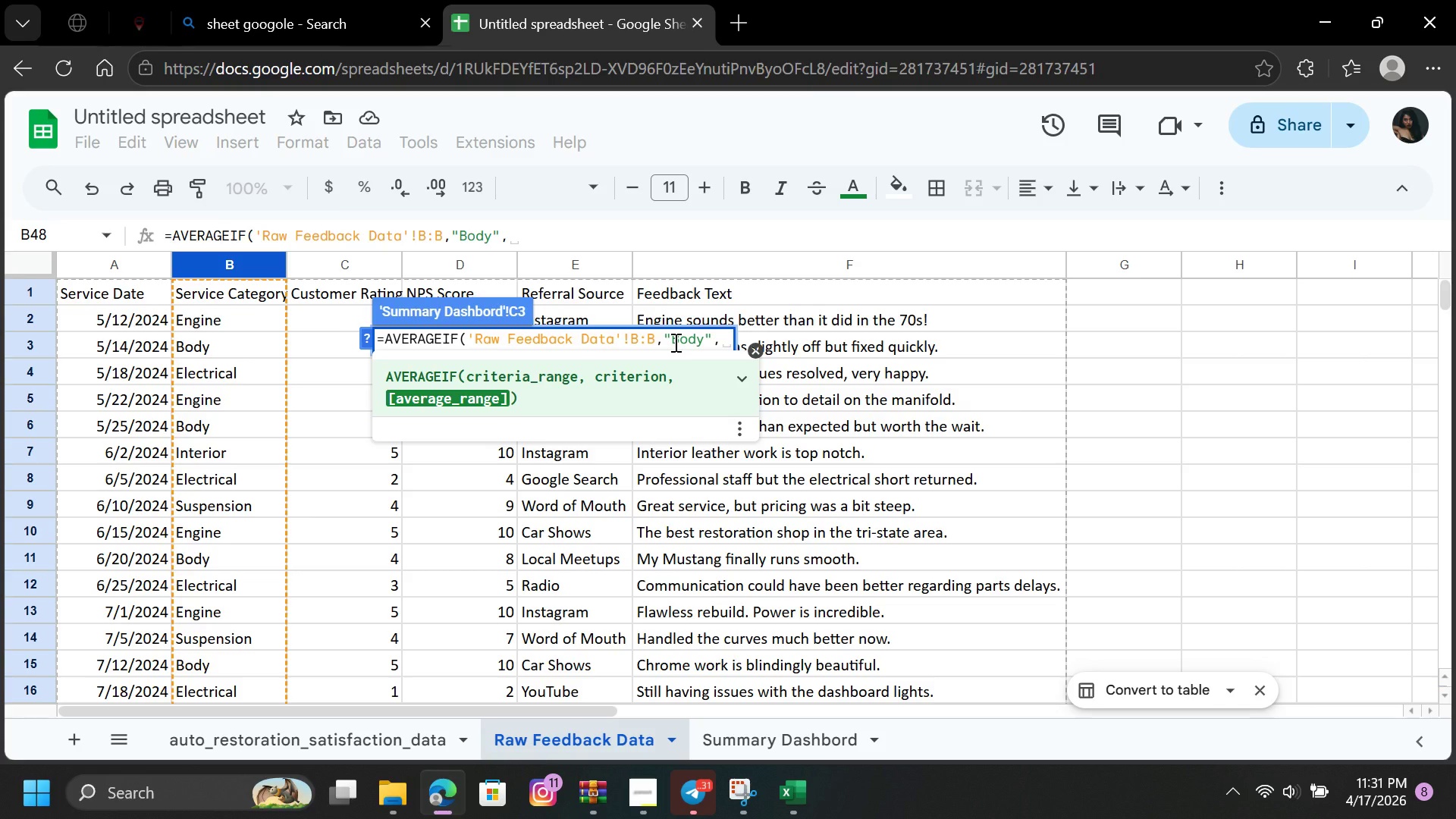 
double_click([447, 259])
 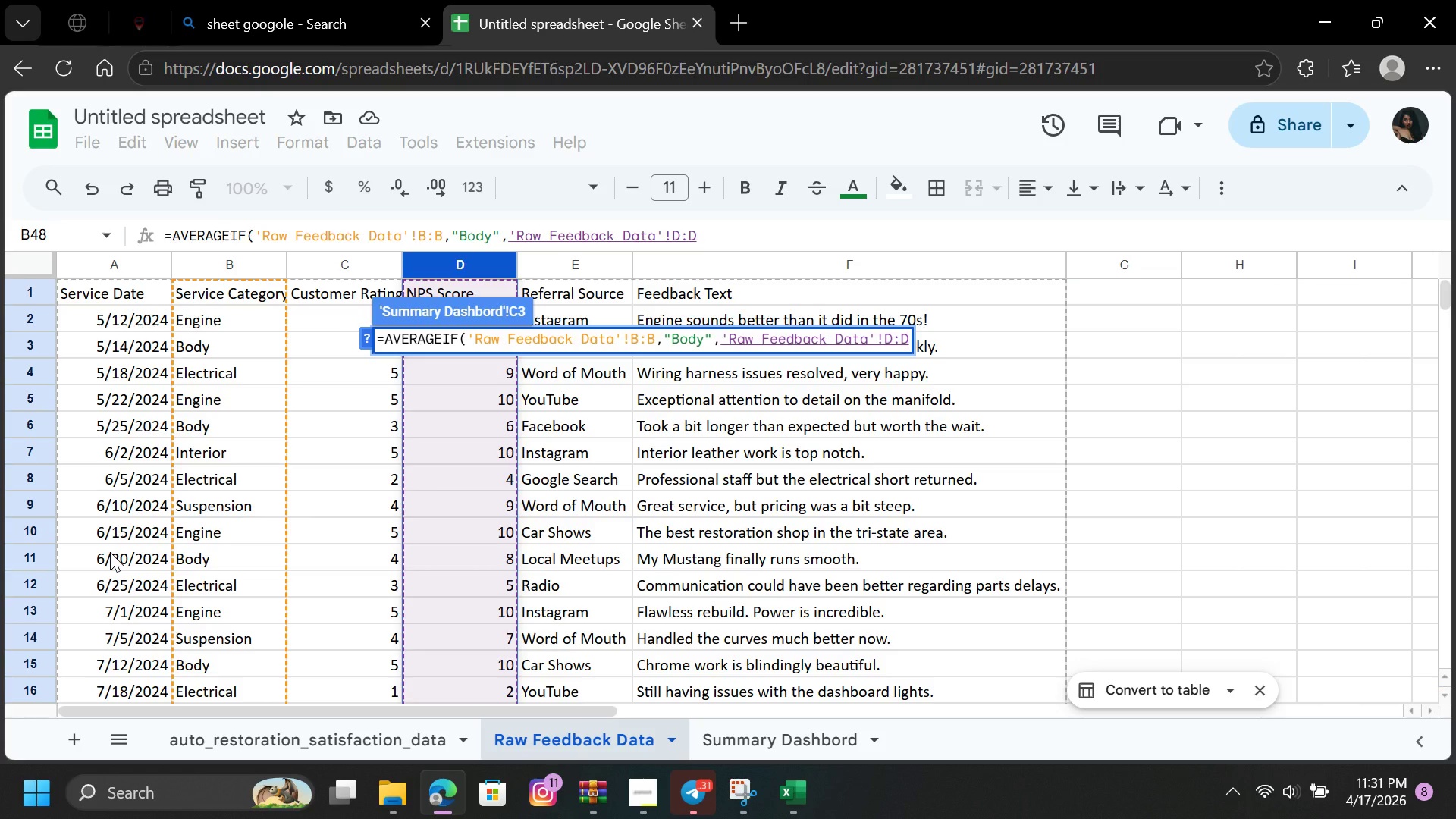 
key(Shift+0)
 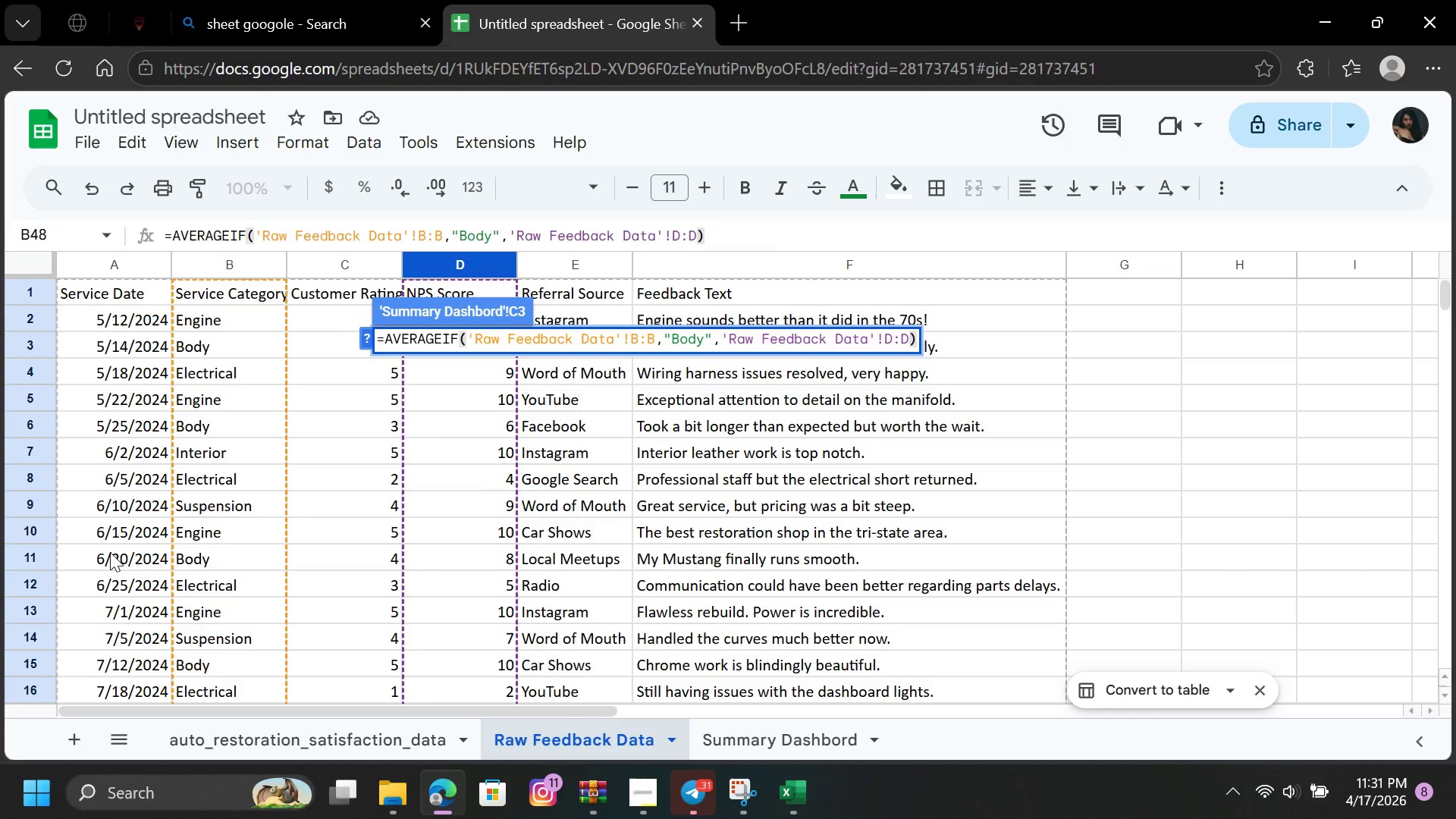 
key(Enter)
 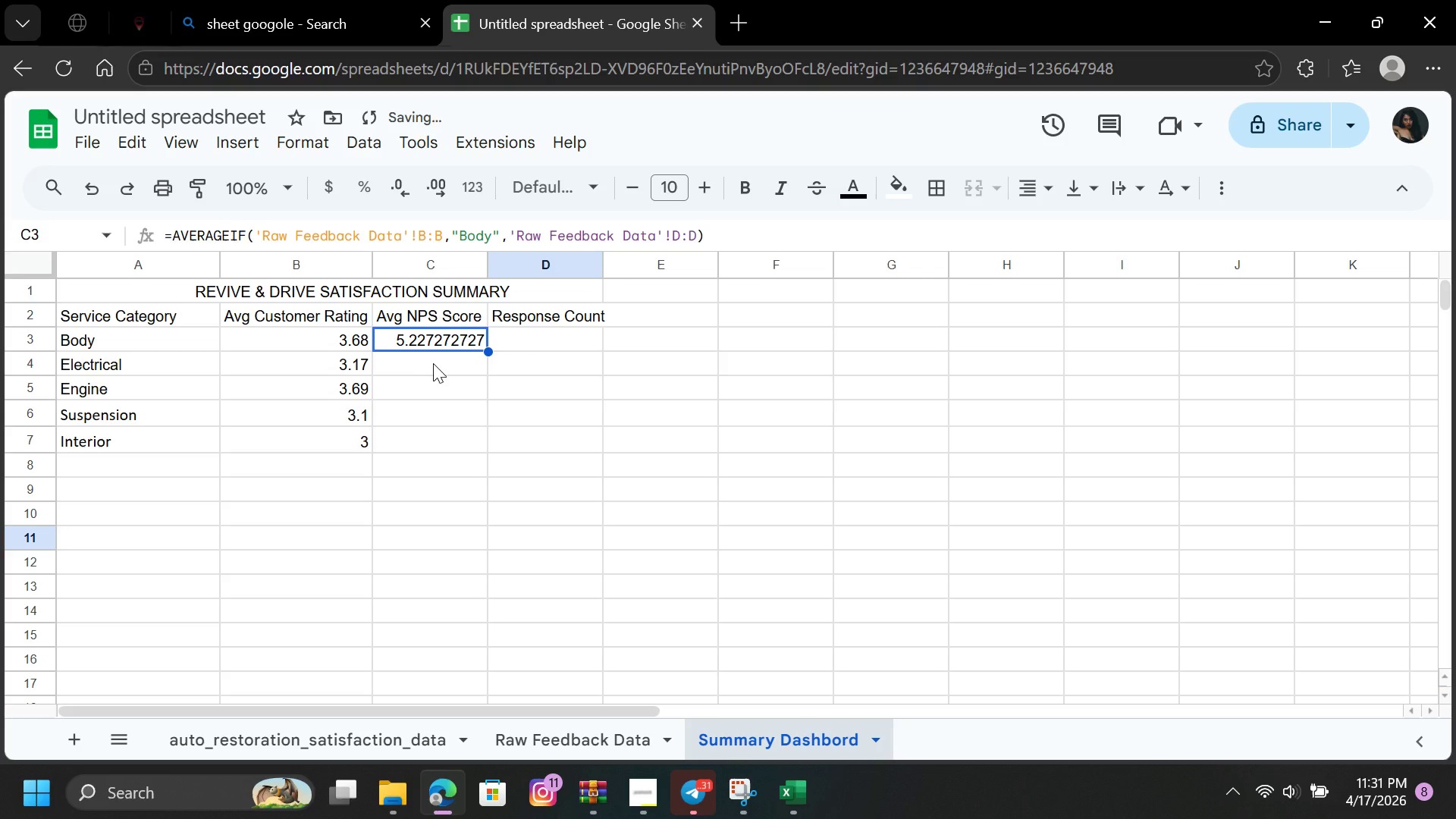 
double_click([437, 341])
 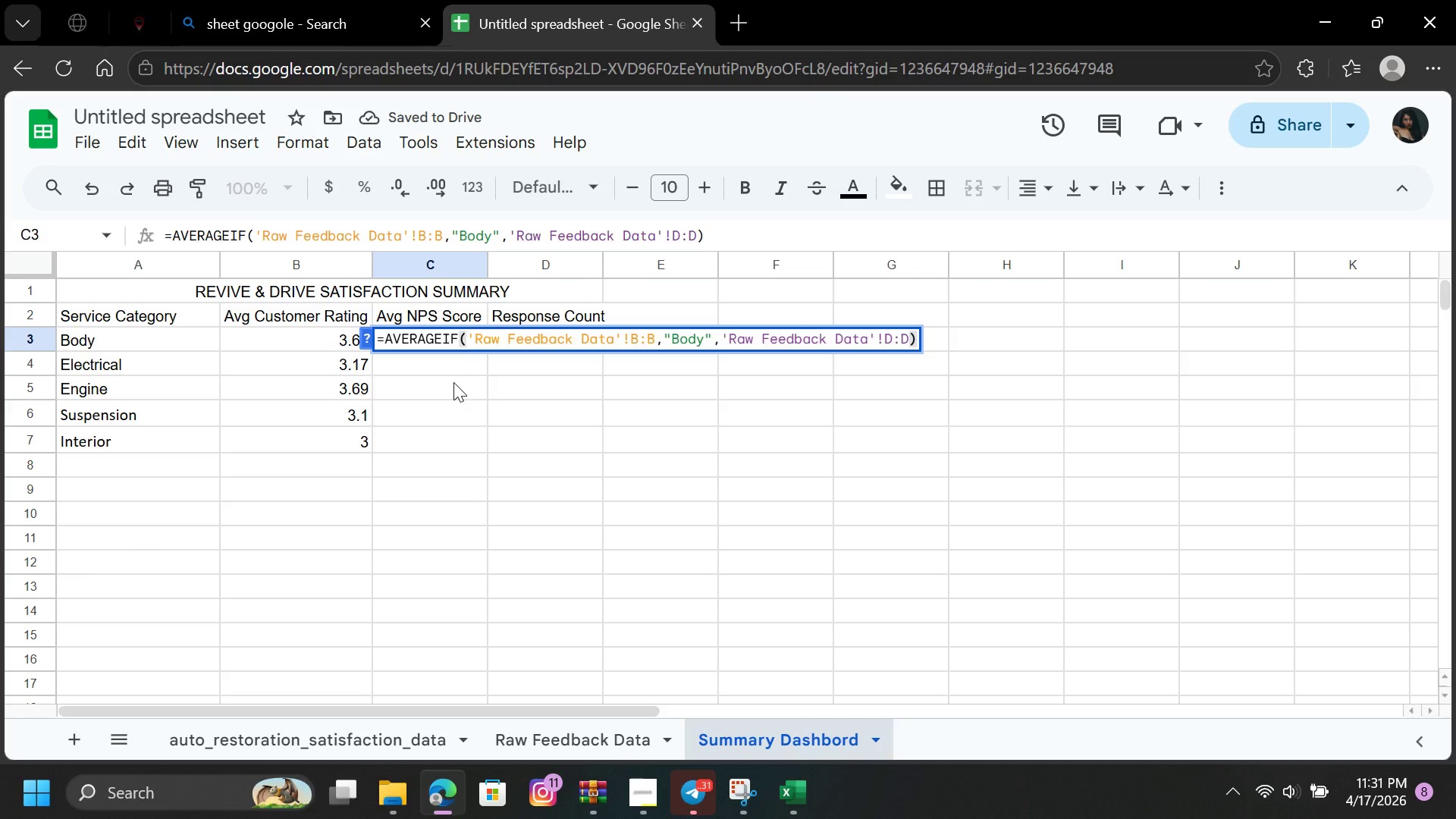 
left_click([452, 389])
 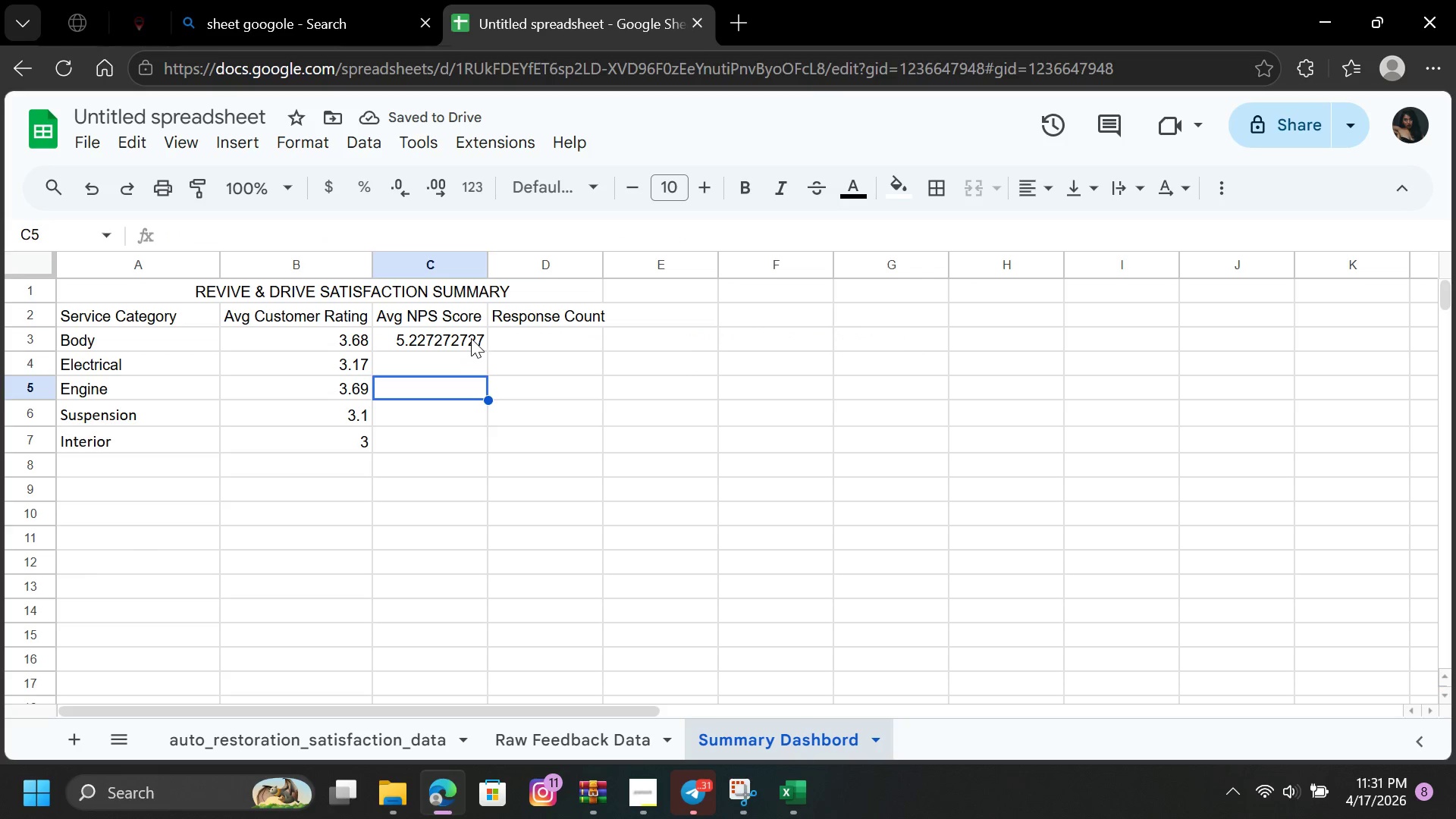 
left_click([471, 338])
 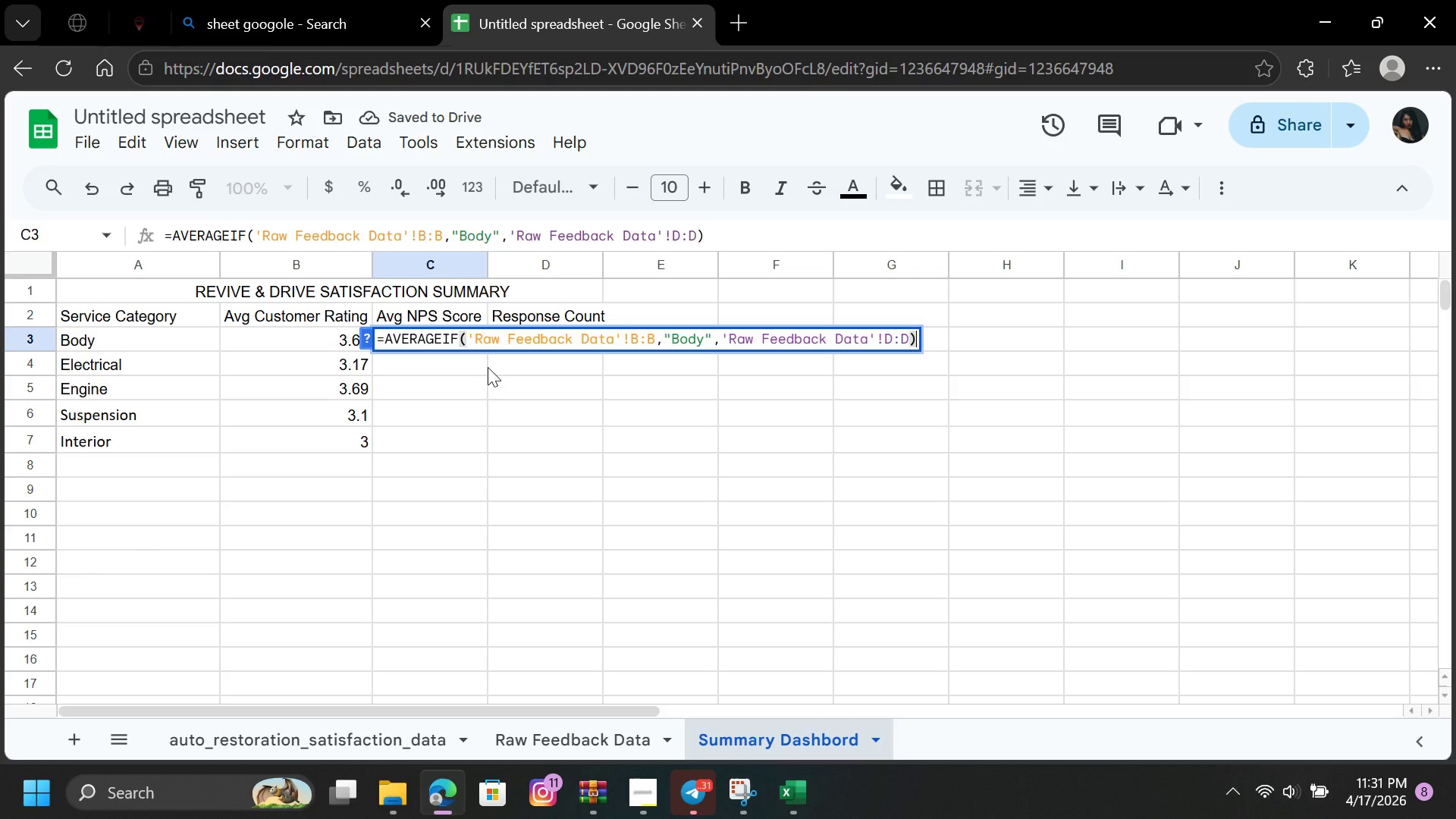 
double_click([471, 338])
 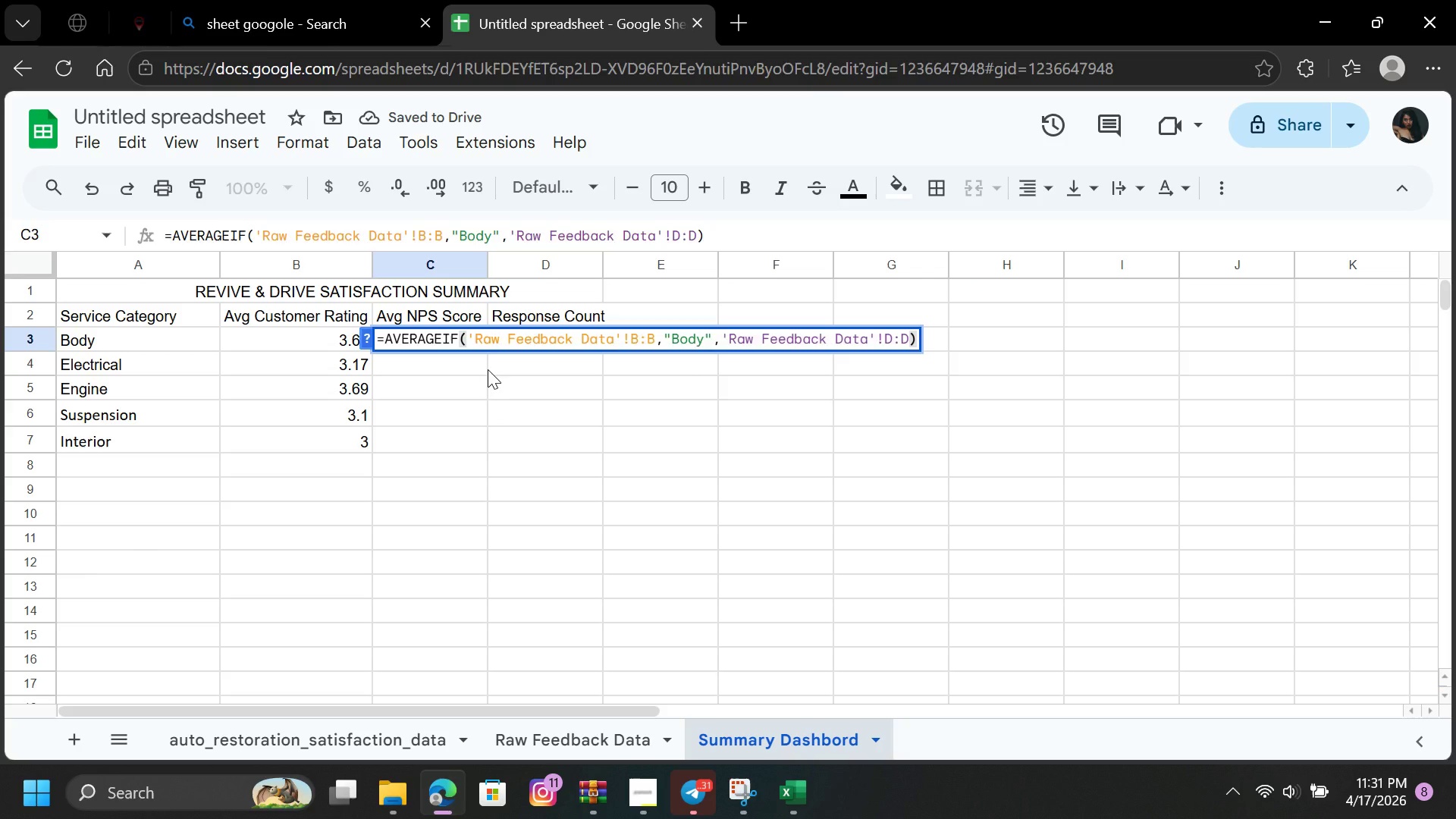 
double_click([487, 369])
 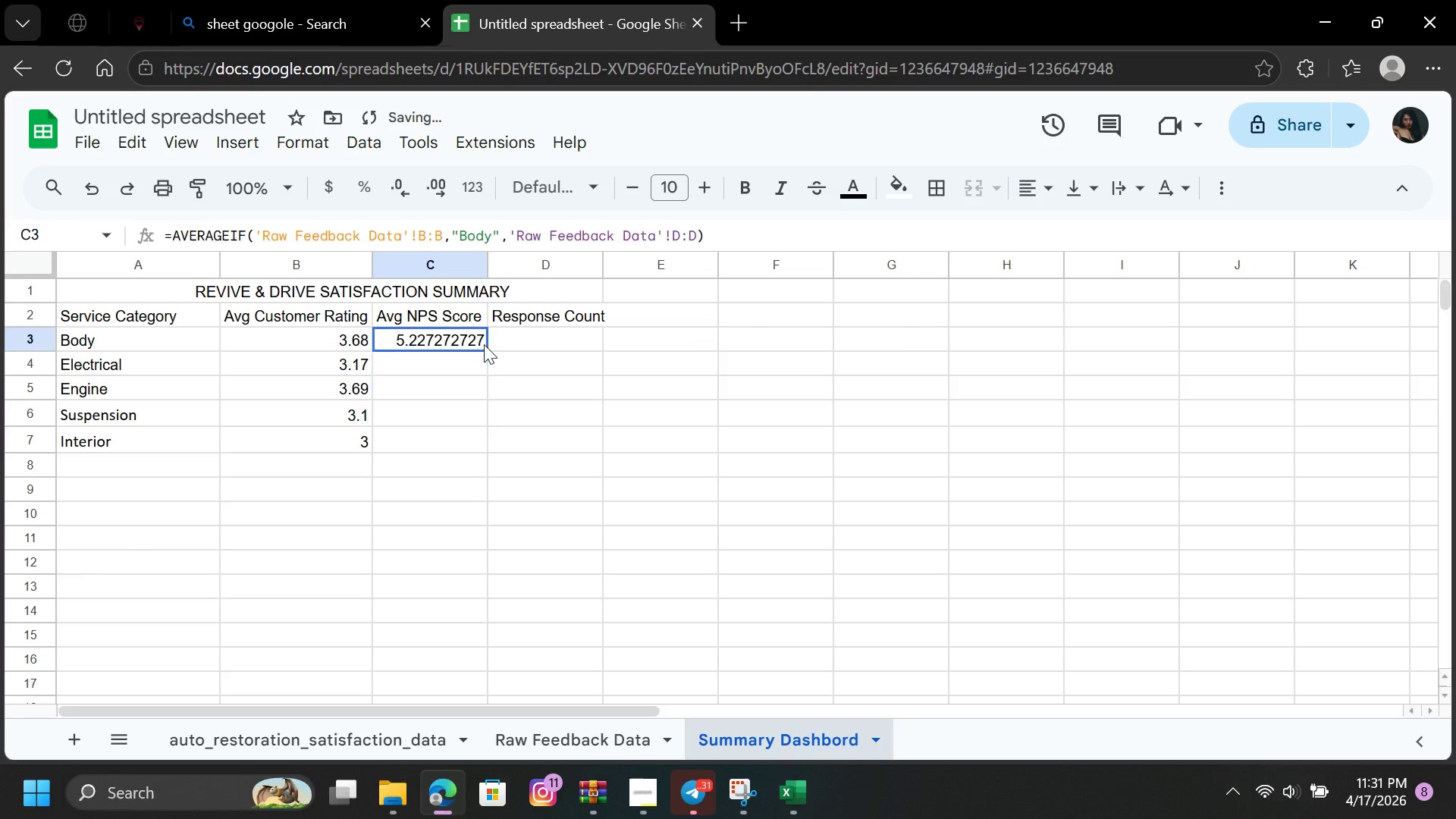 
double_click([484, 344])
 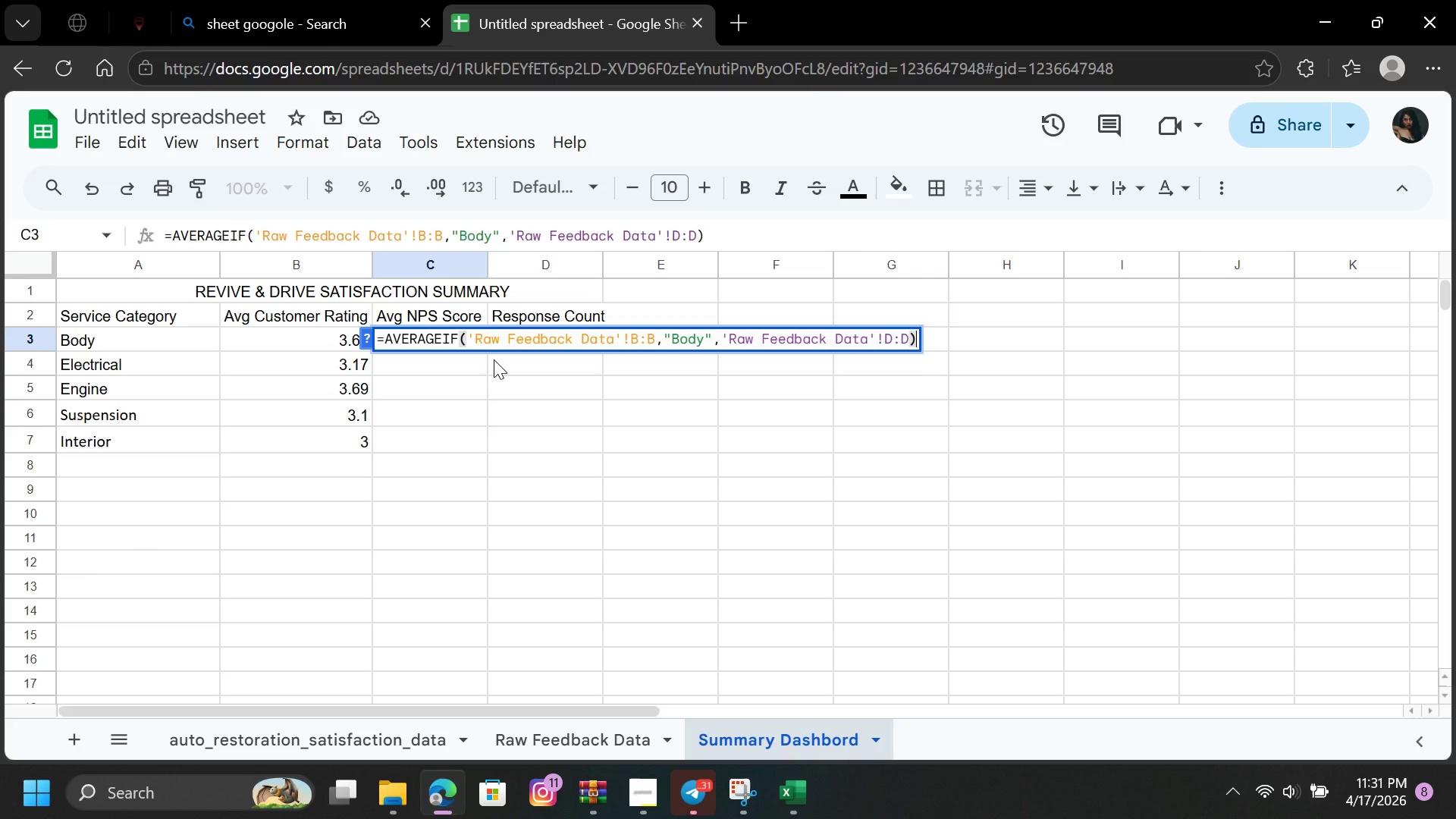 
wait(6.05)
 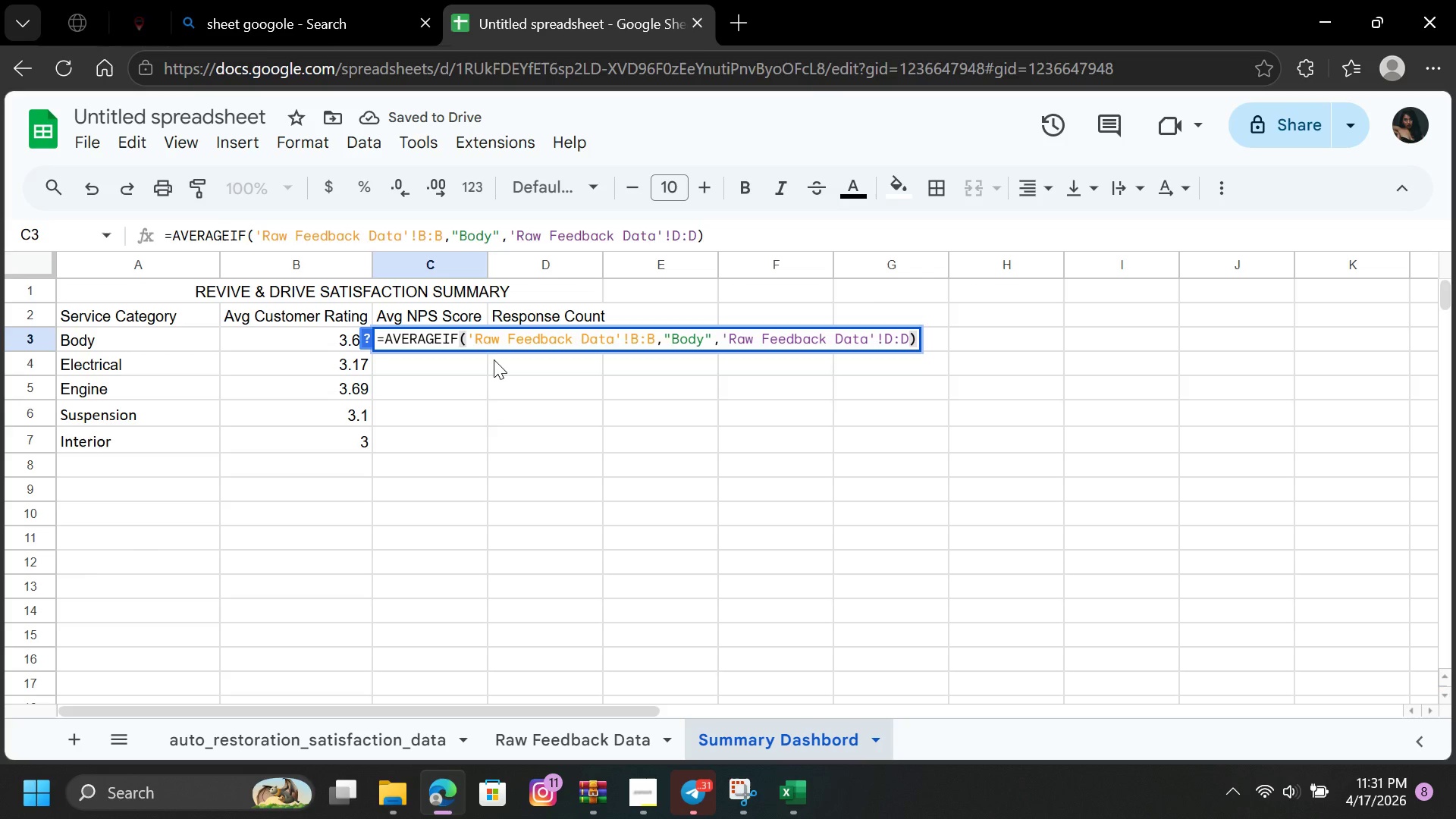 
key(Enter)
 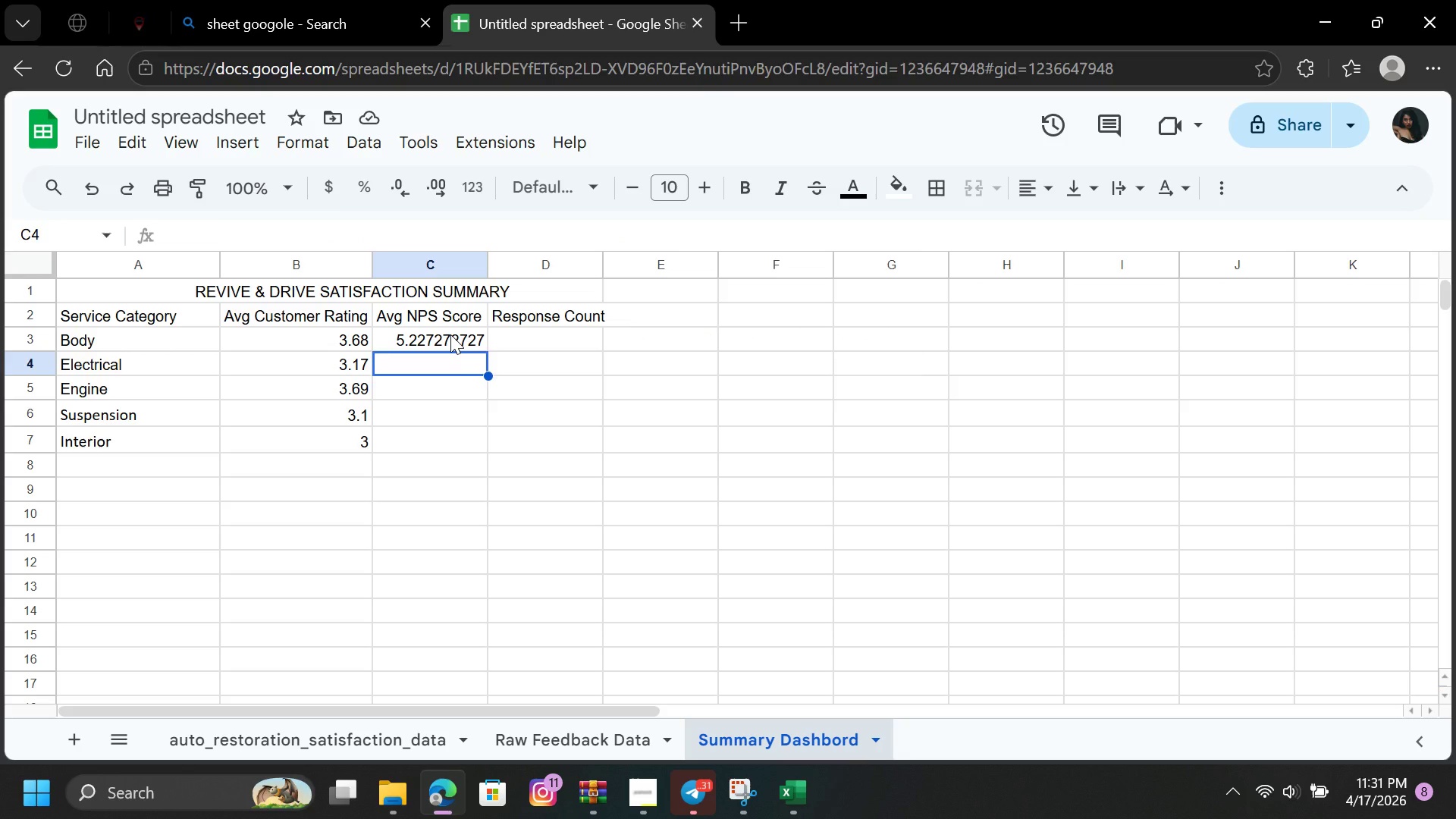 
left_click([450, 334])
 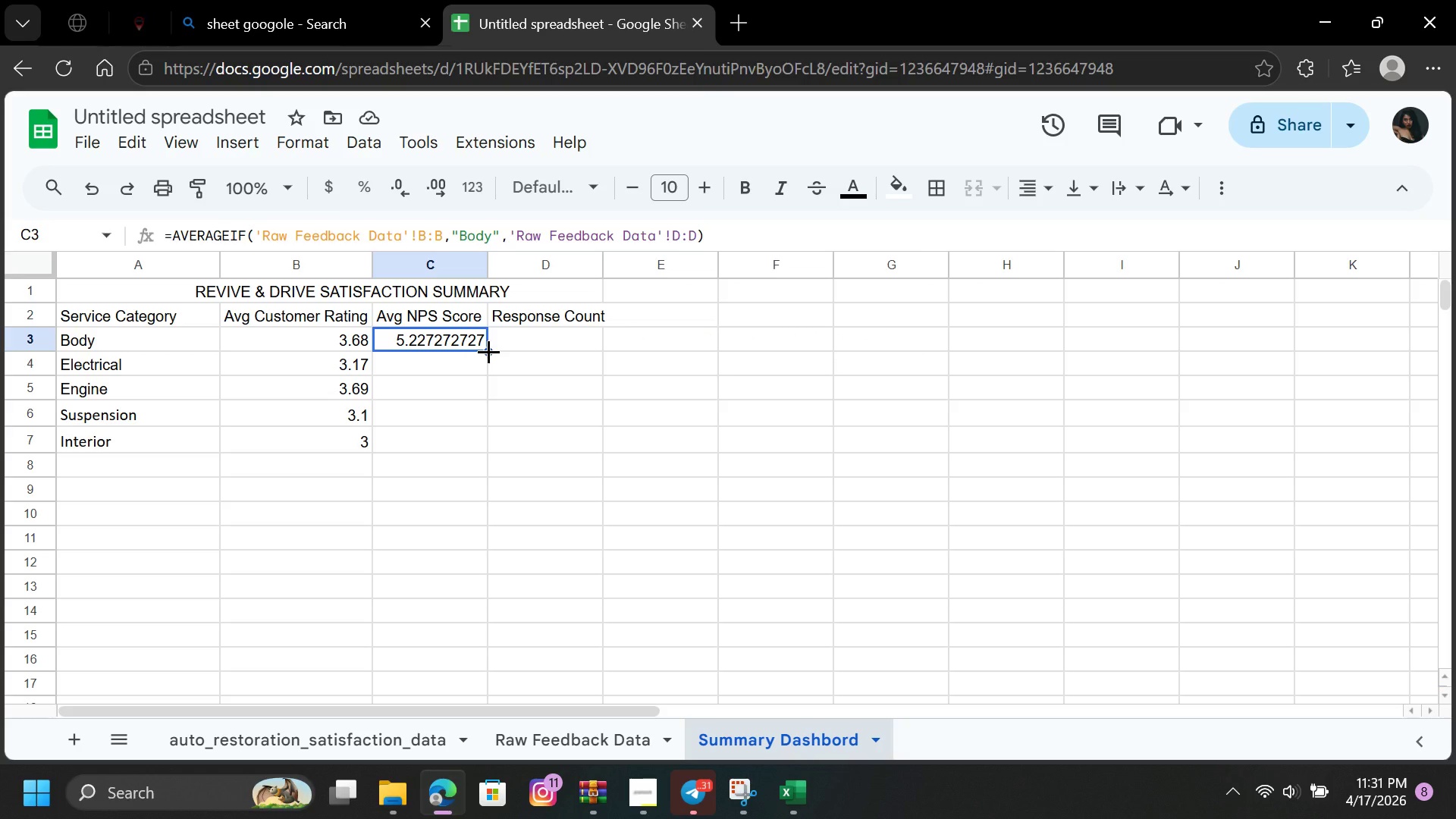 
left_click([489, 351])
 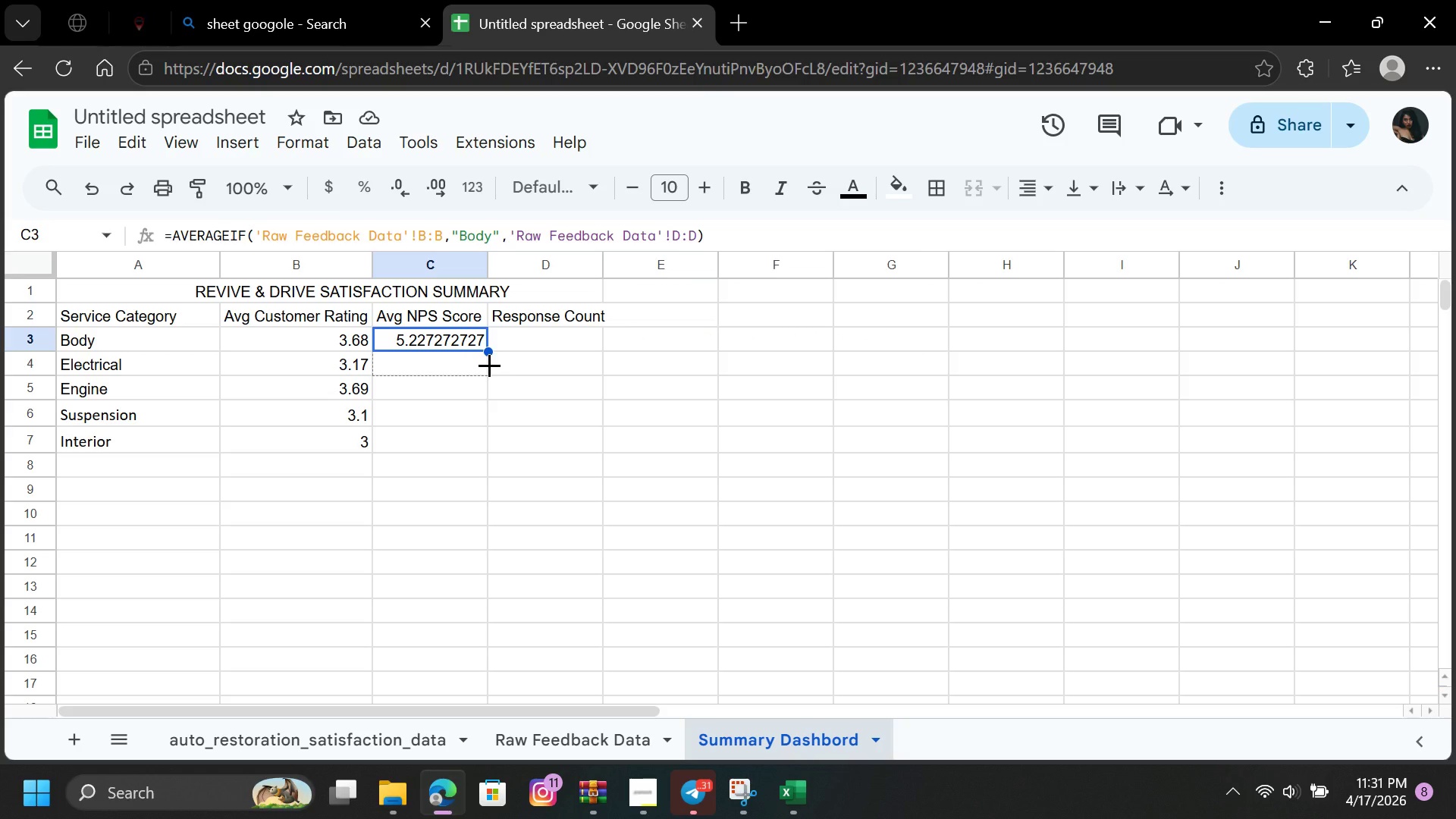 
left_click_drag(start_coordinate=[489, 351], to_coordinate=[486, 453])
 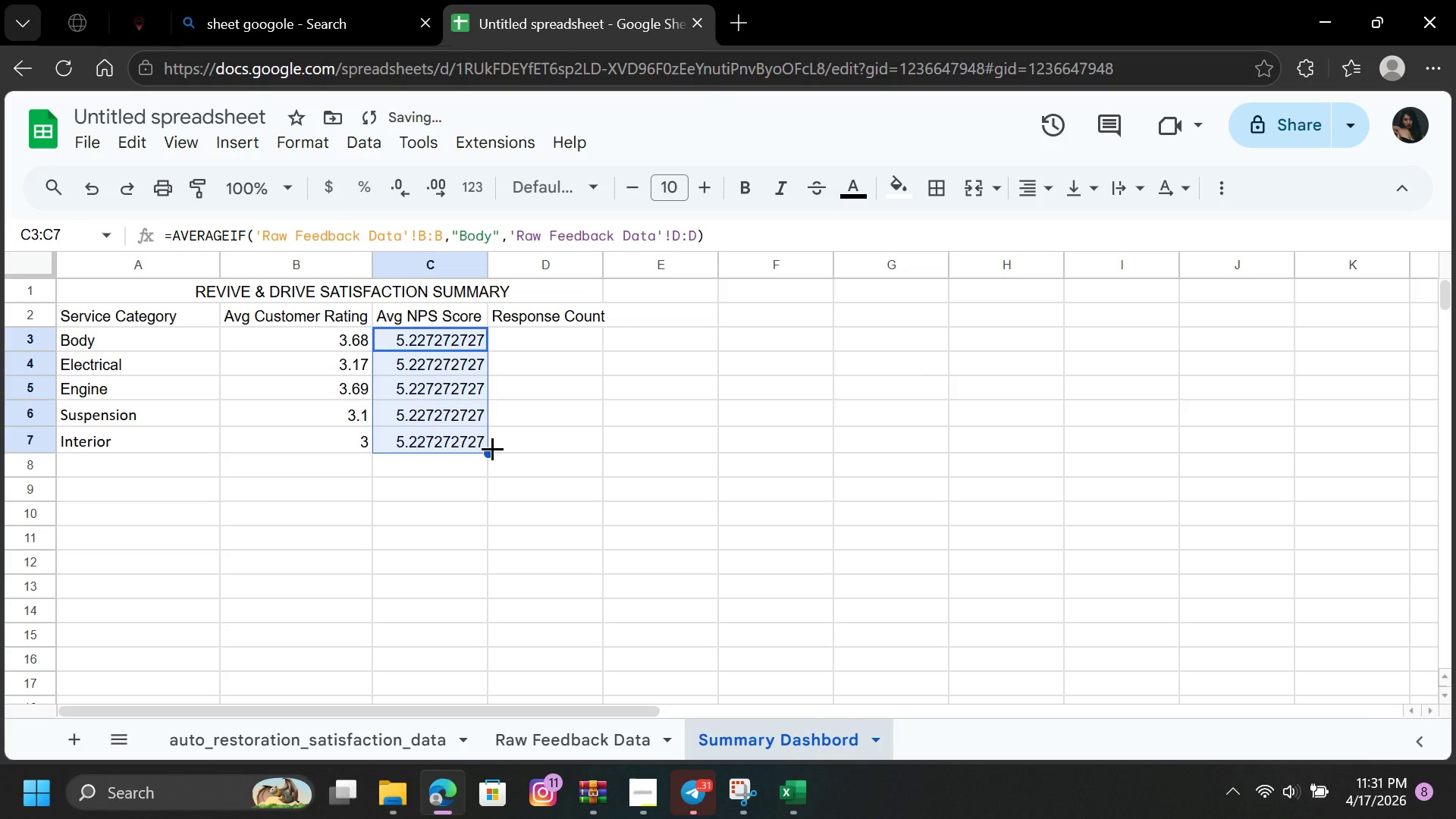 
left_click([486, 453])
 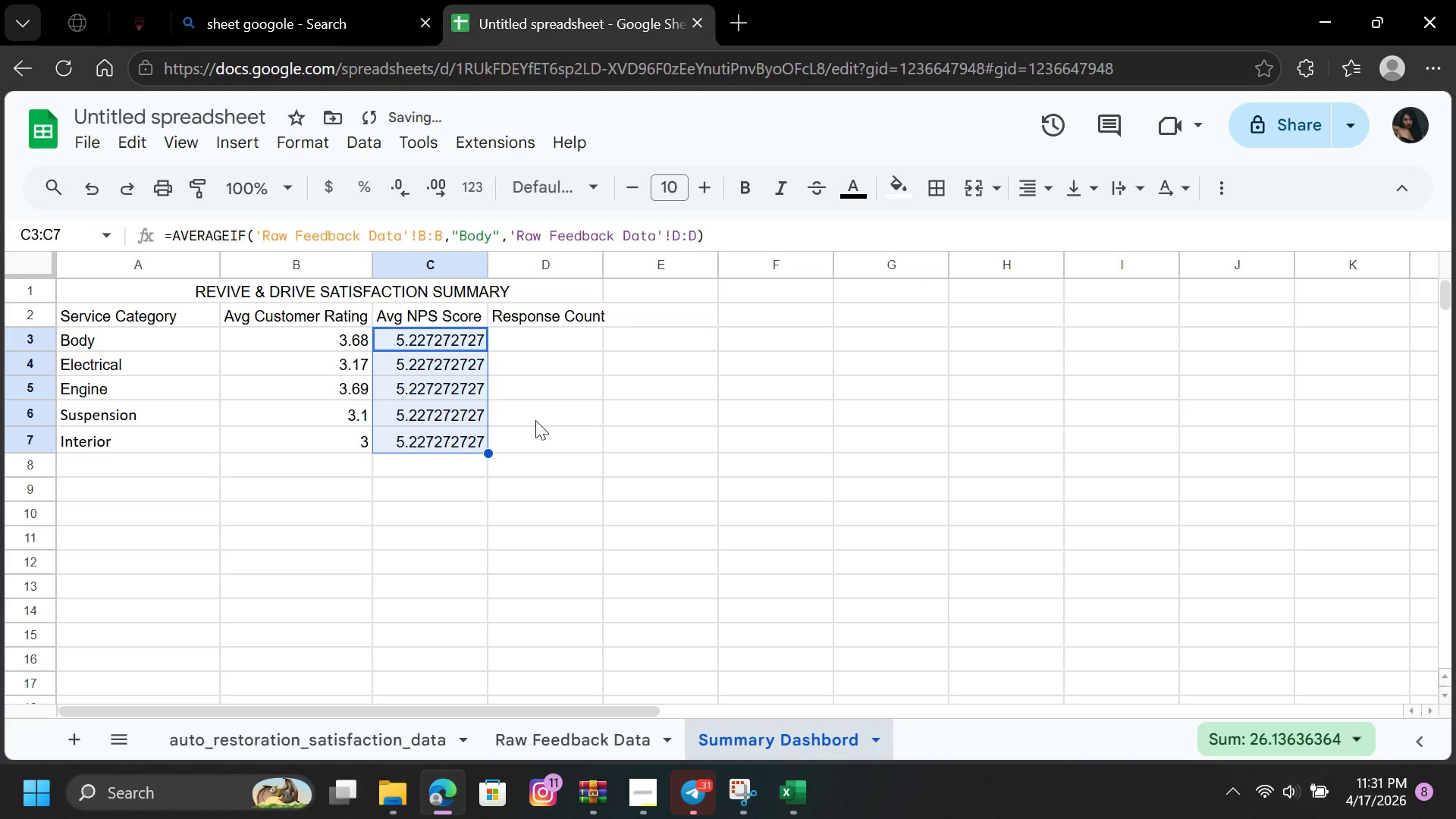 
double_click([536, 419])
 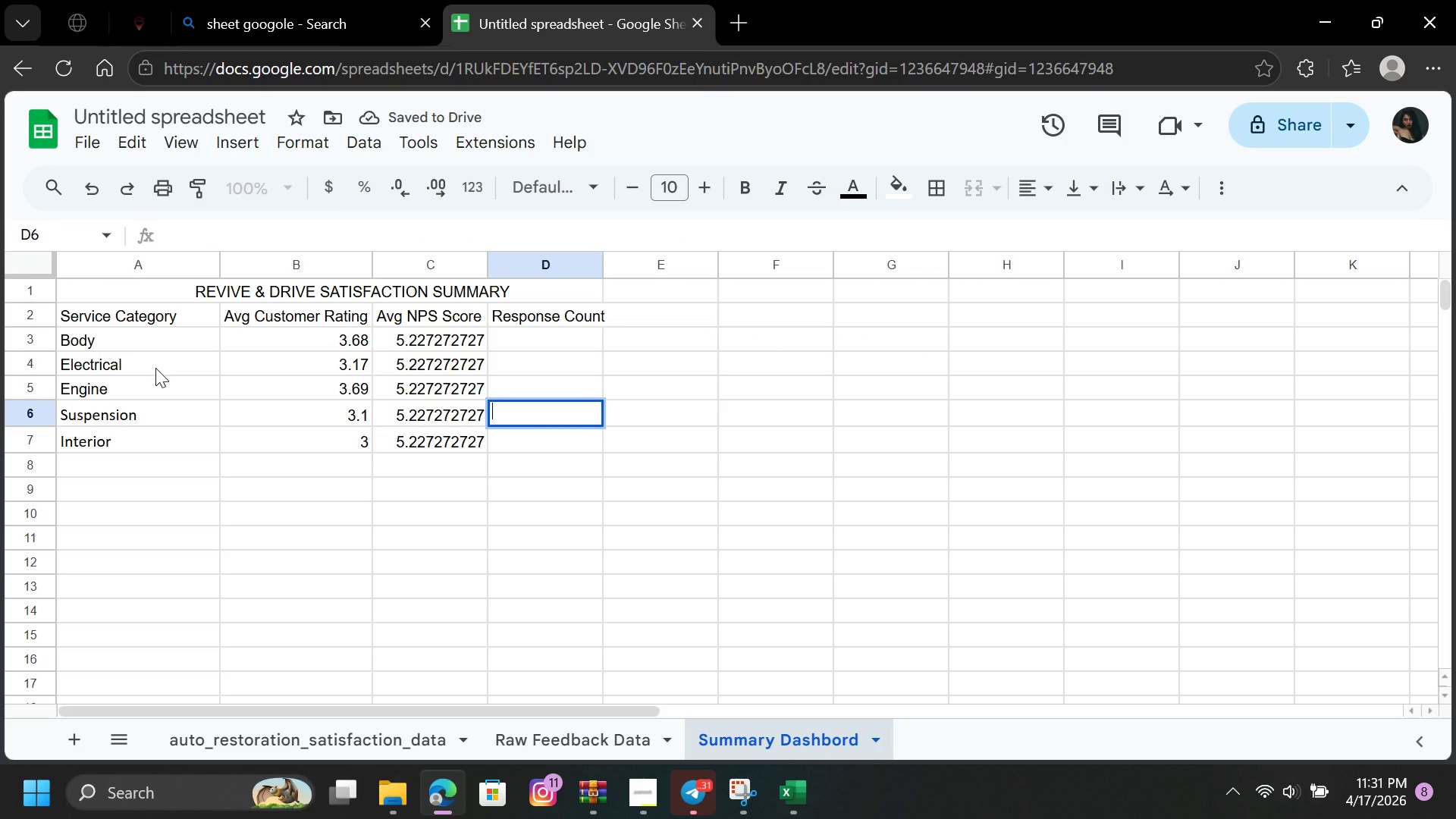 
left_click([149, 363])
 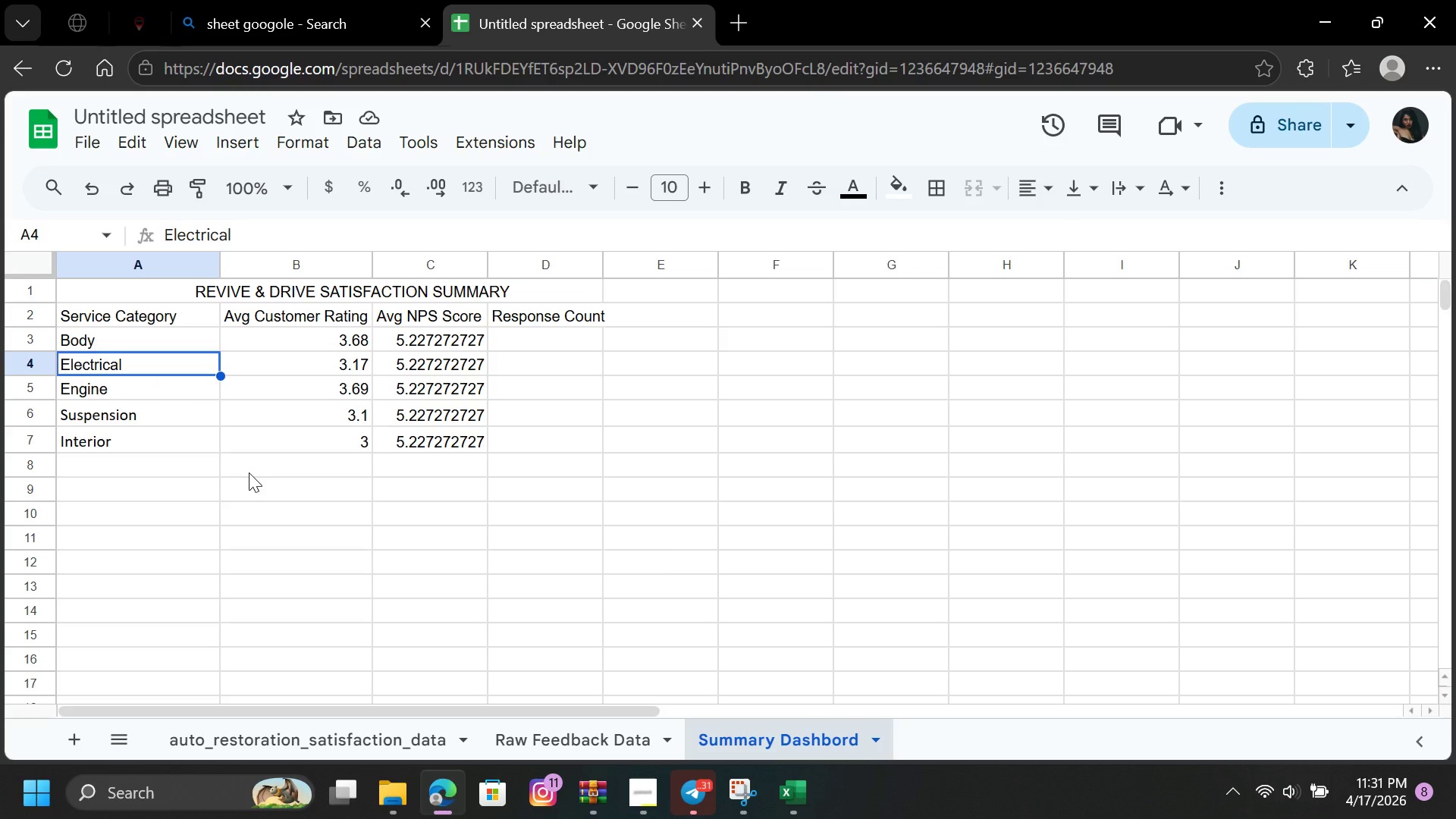 
wait(8.16)
 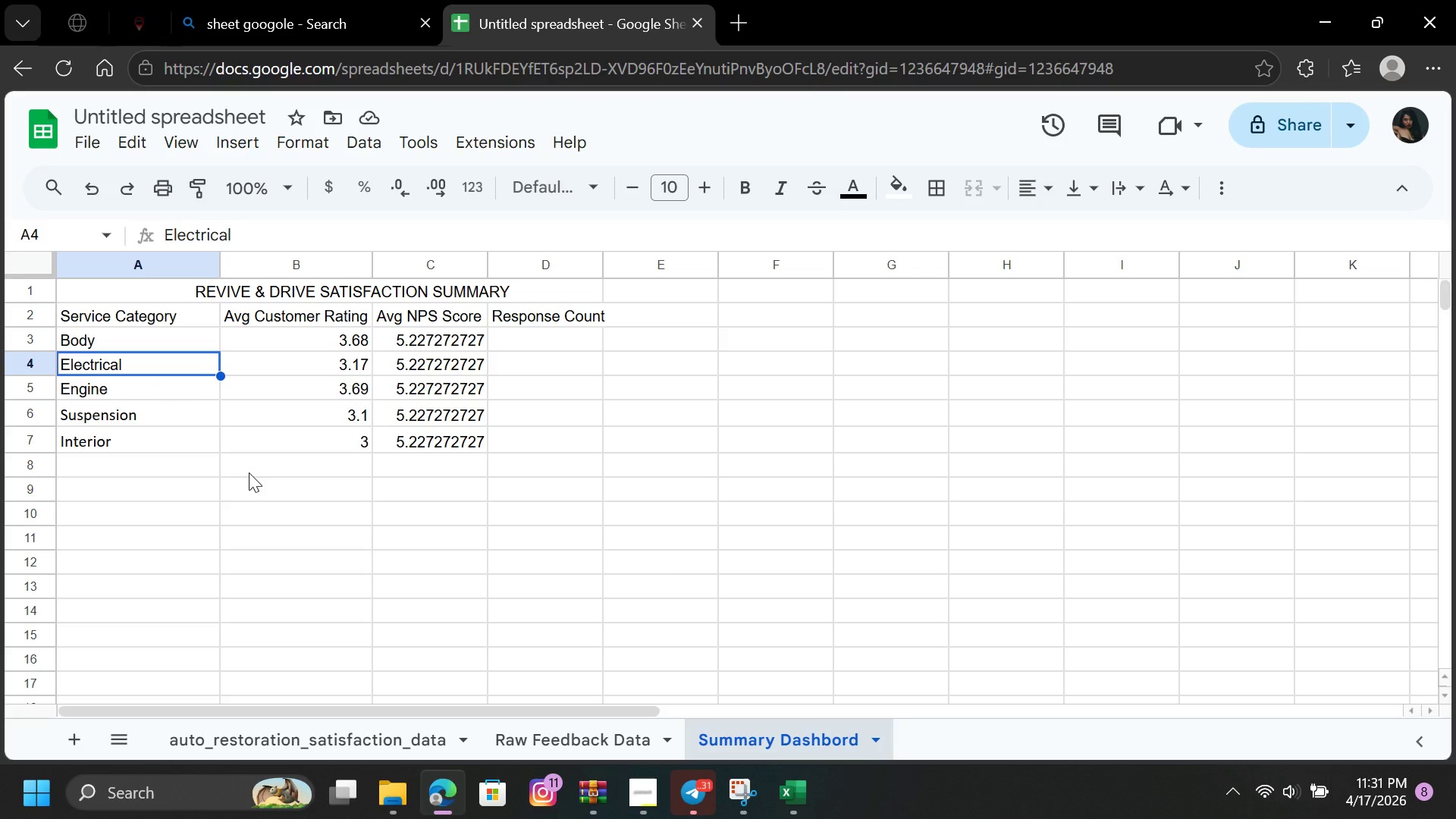 
double_click([136, 362])
 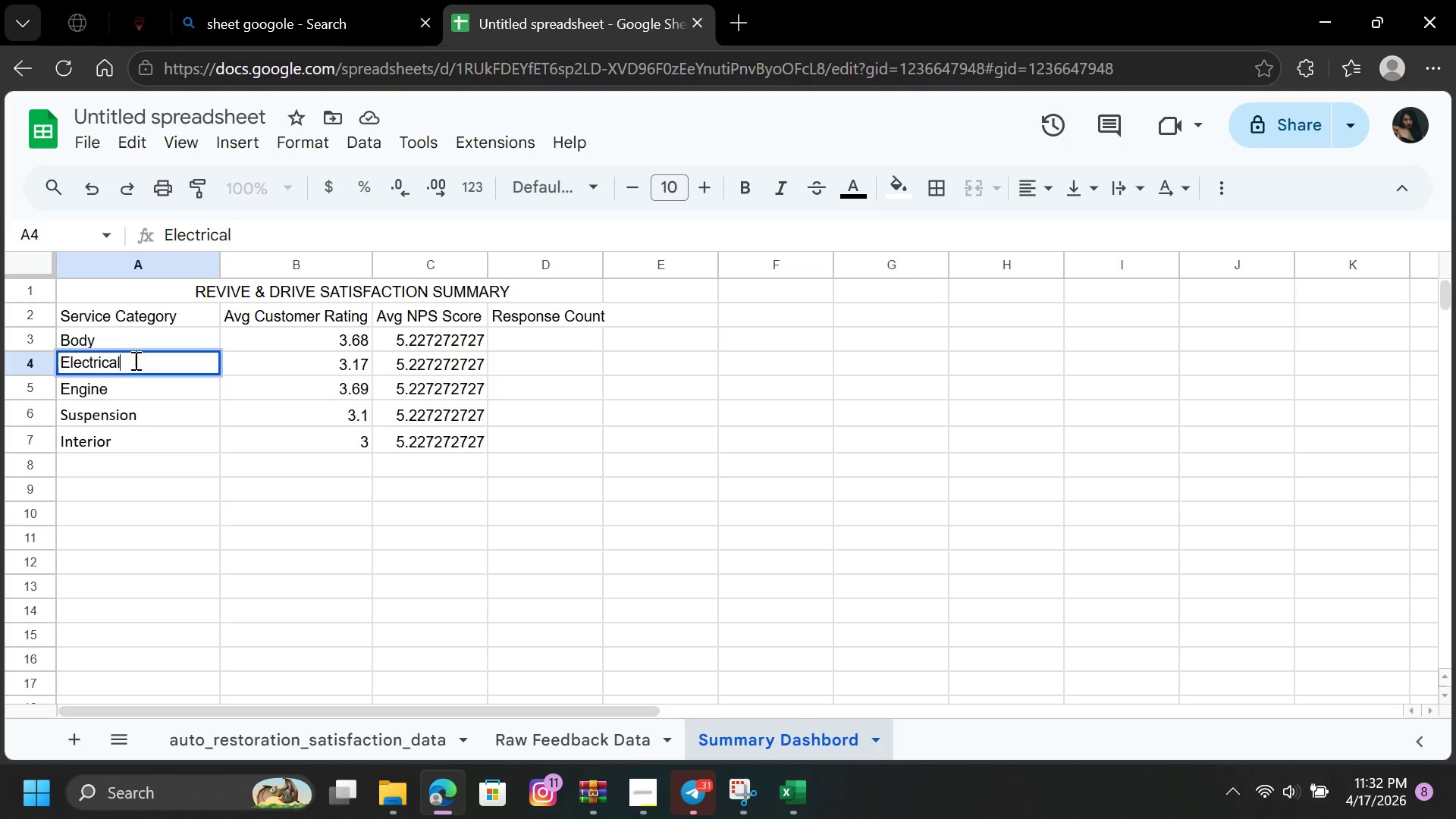 
triple_click([134, 359])
 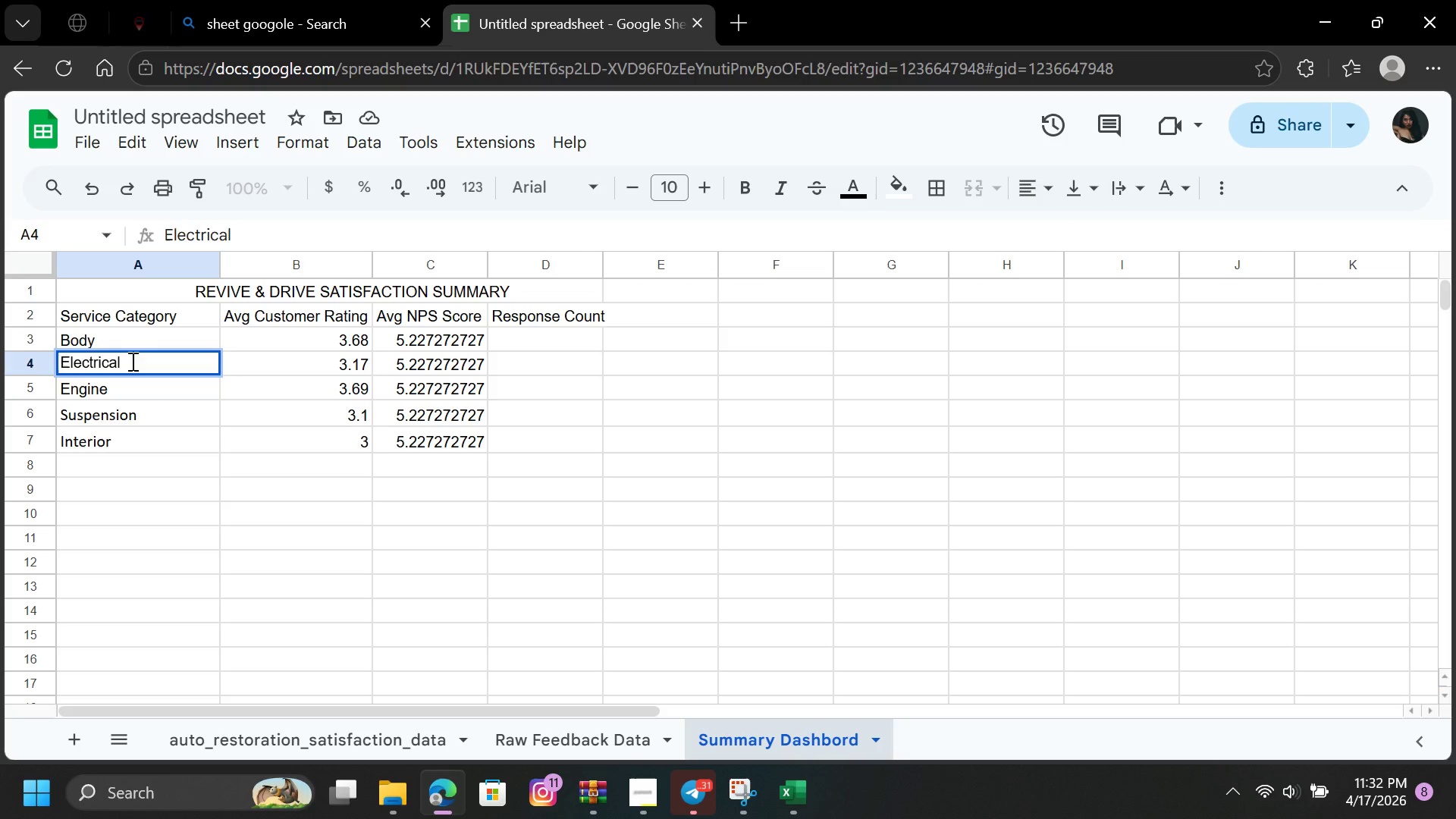 
left_click_drag(start_coordinate=[127, 361], to_coordinate=[61, 362])
 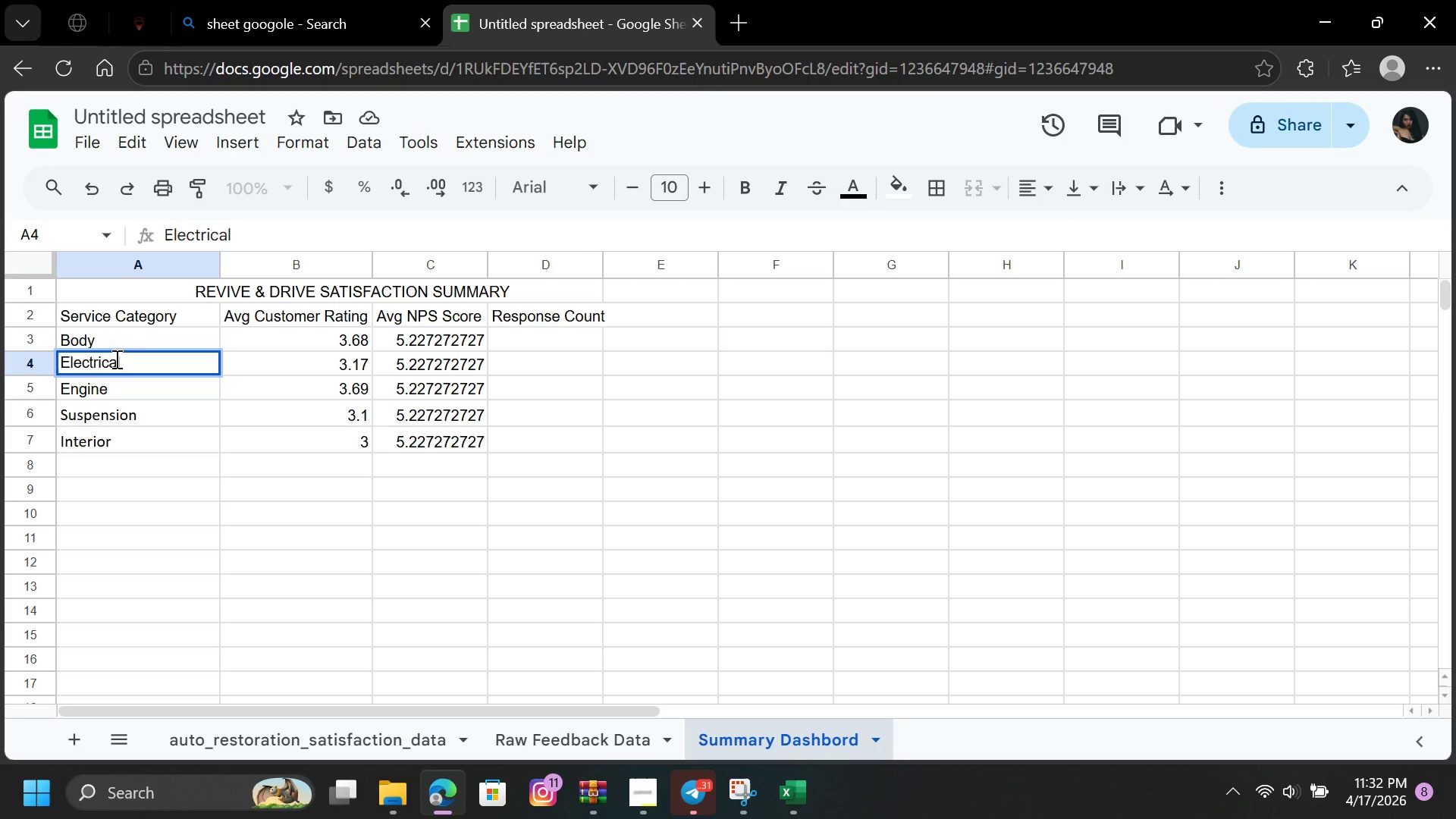 
left_click([61, 362])
 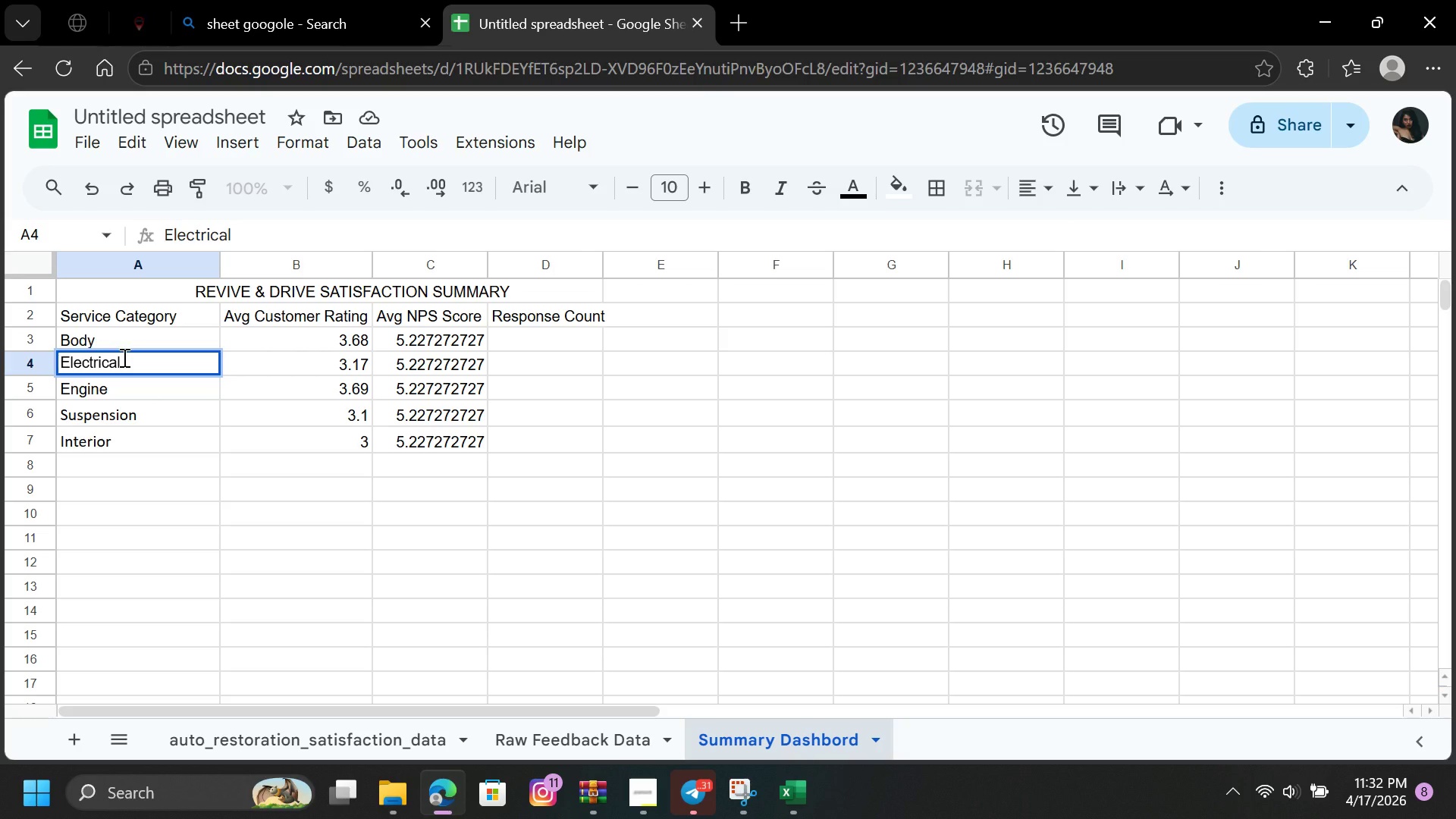 
left_click_drag(start_coordinate=[123, 357], to_coordinate=[74, 366])
 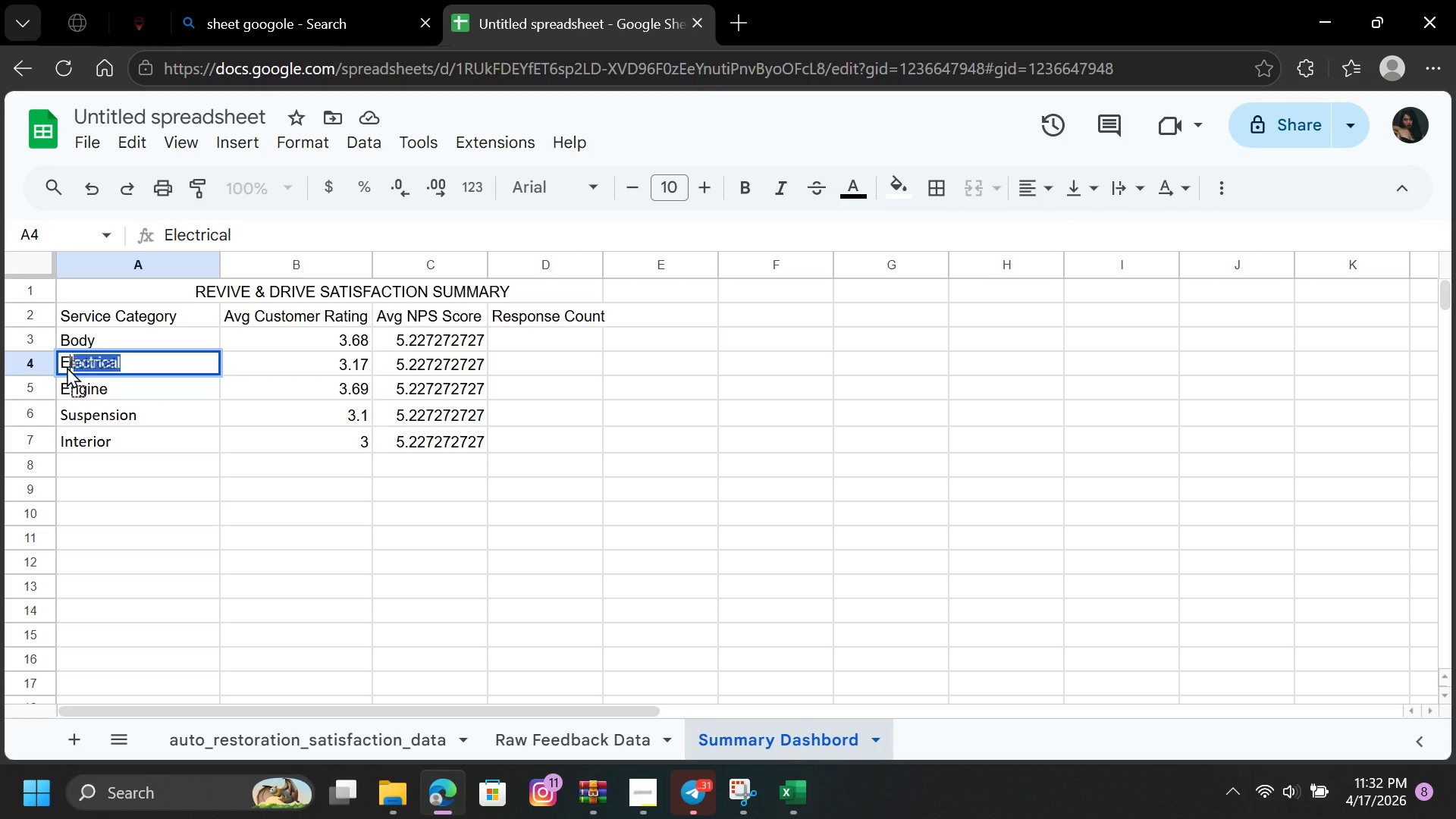 
left_click_drag(start_coordinate=[73, 366], to_coordinate=[64, 366])
 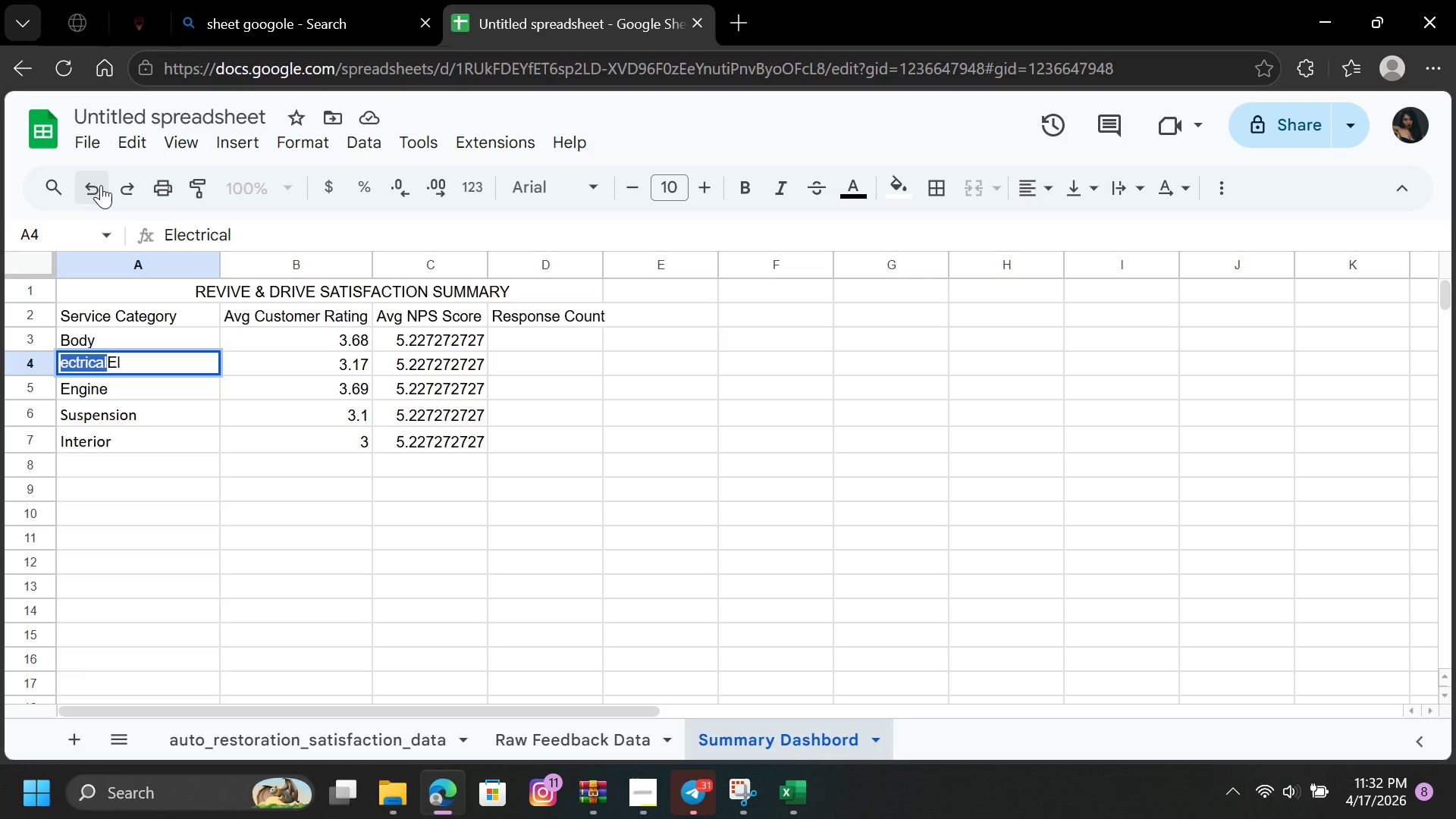 
triple_click([95, 184])
 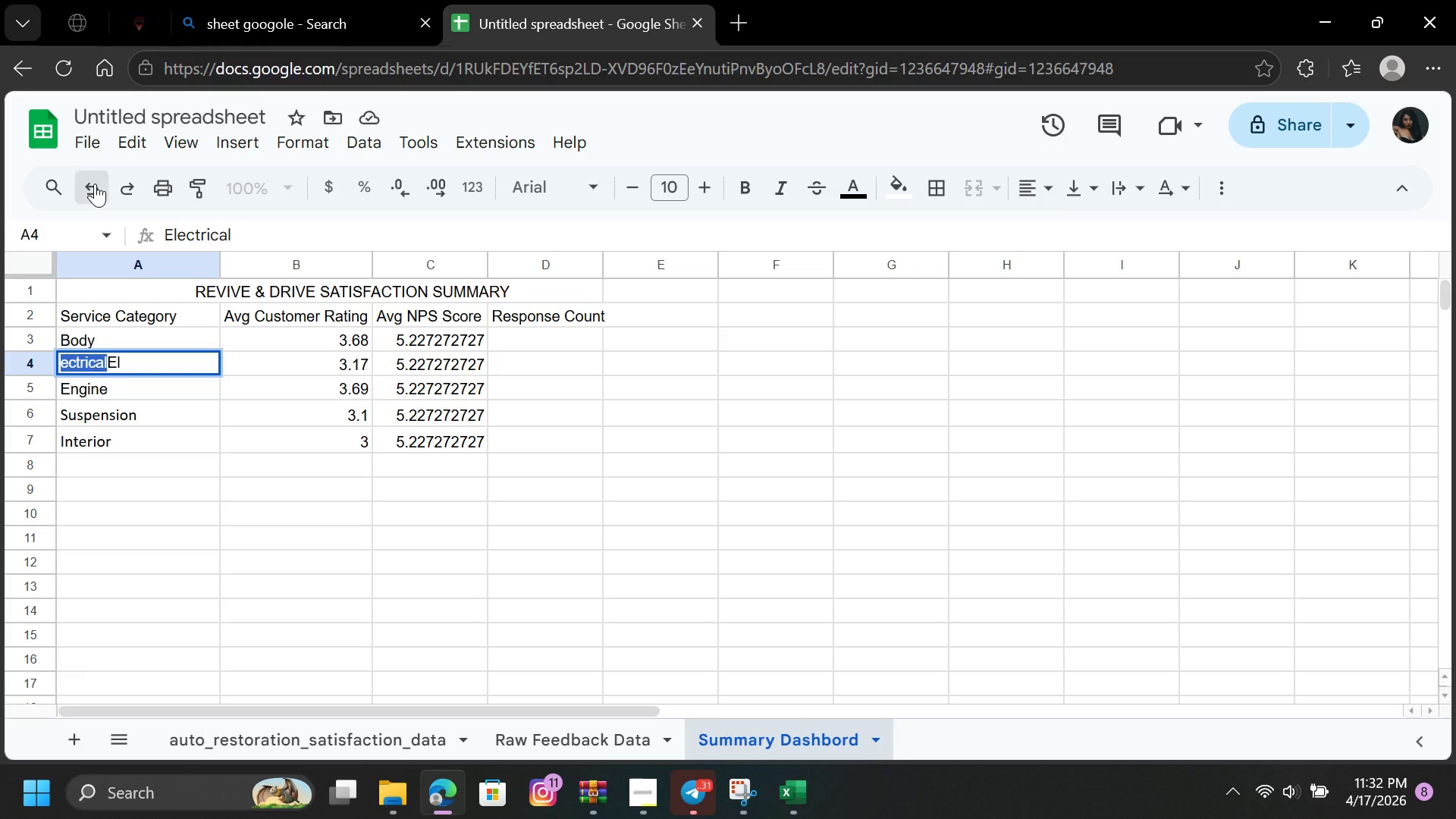 
triple_click([95, 184])
 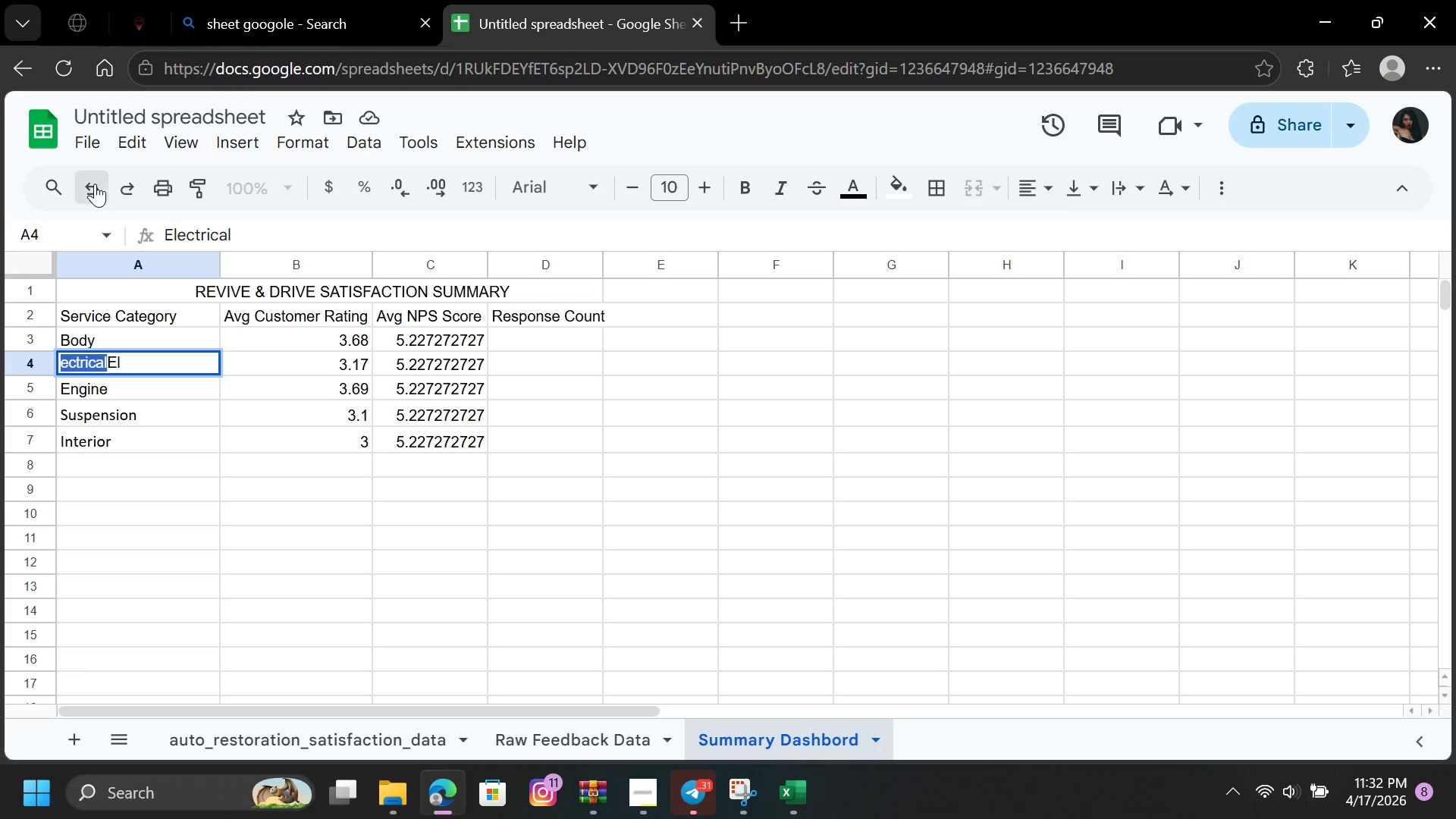 
triple_click([95, 184])
 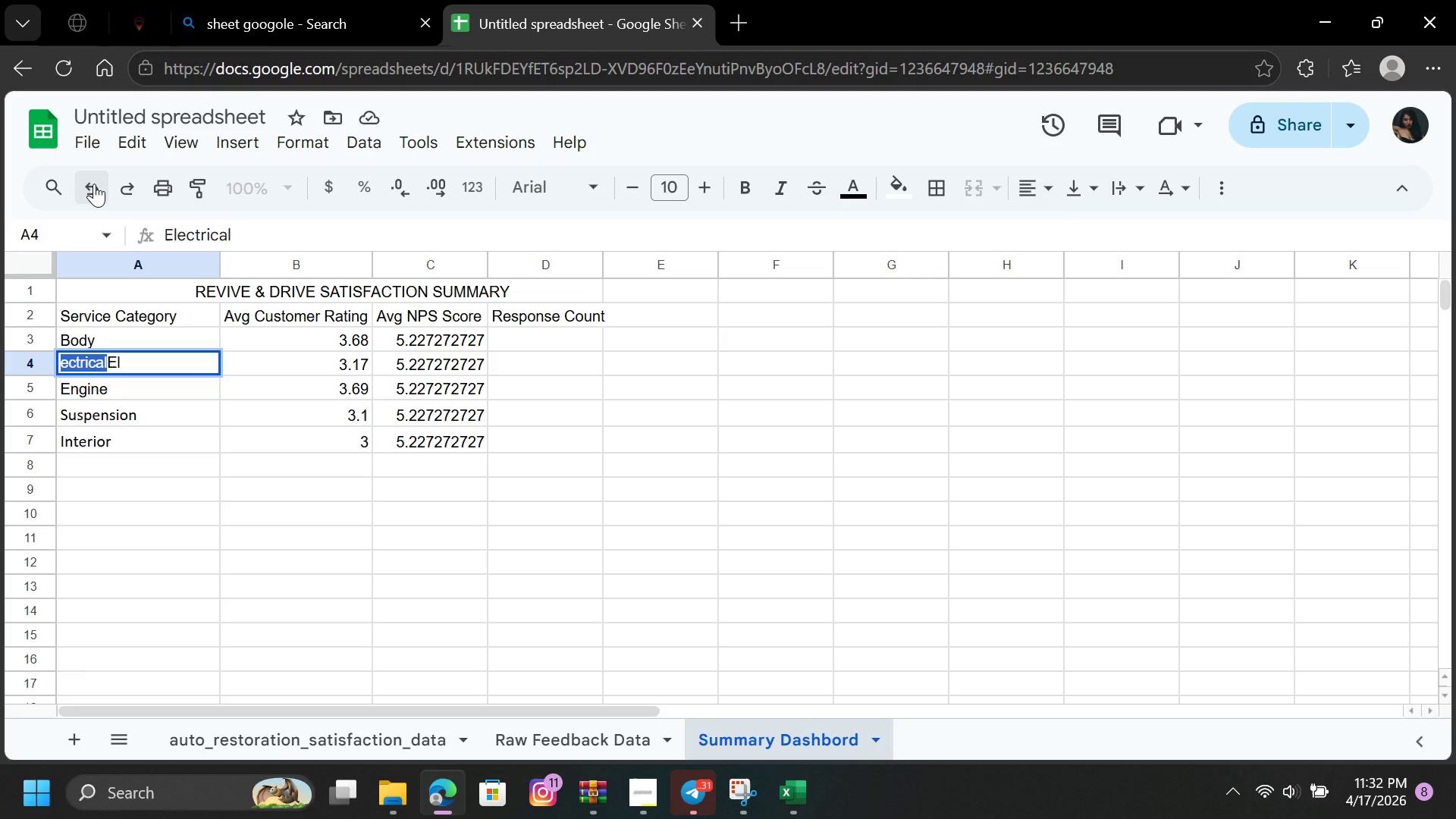 
triple_click([94, 184])
 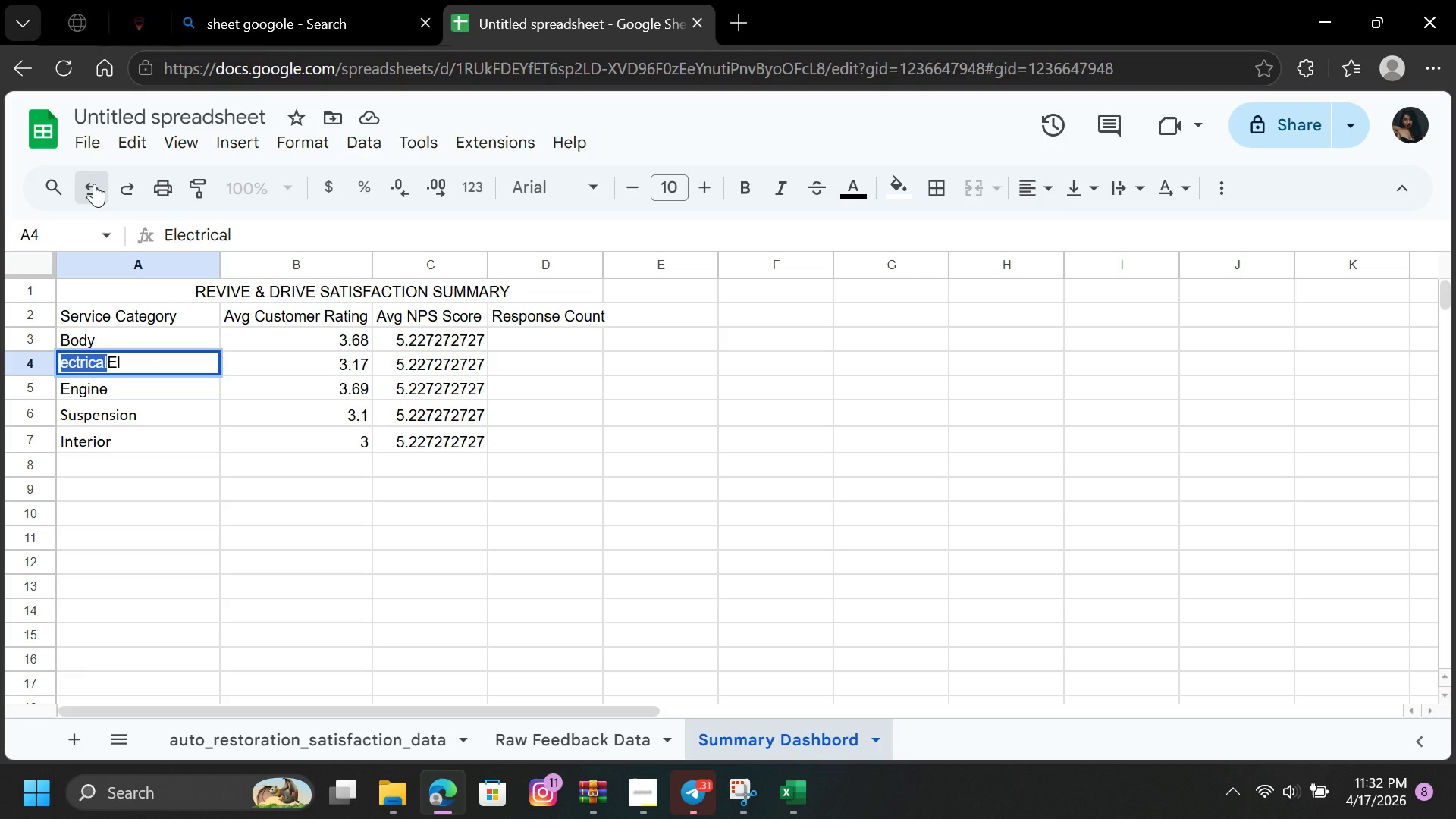 
triple_click([94, 184])
 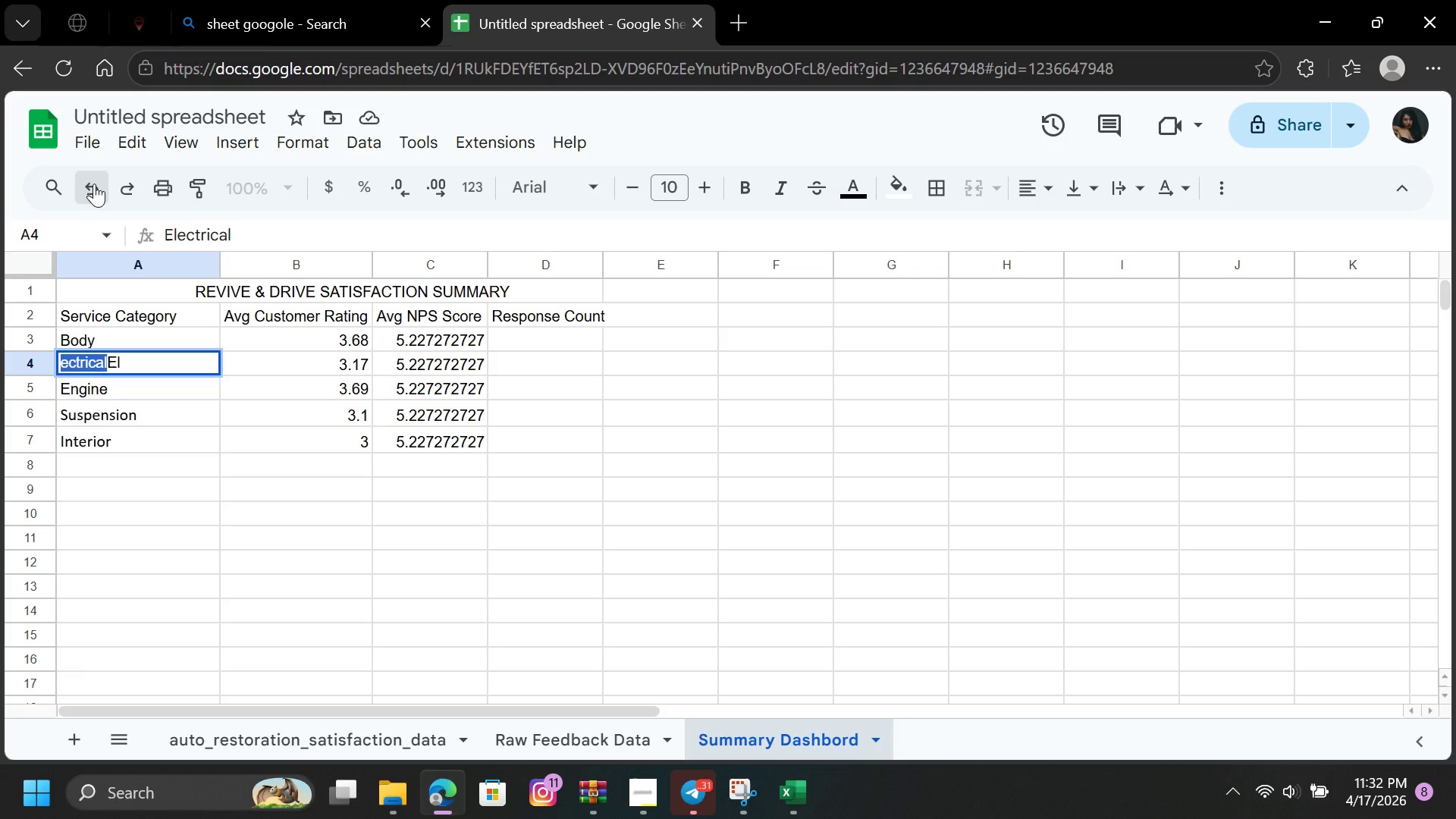 
triple_click([94, 184])
 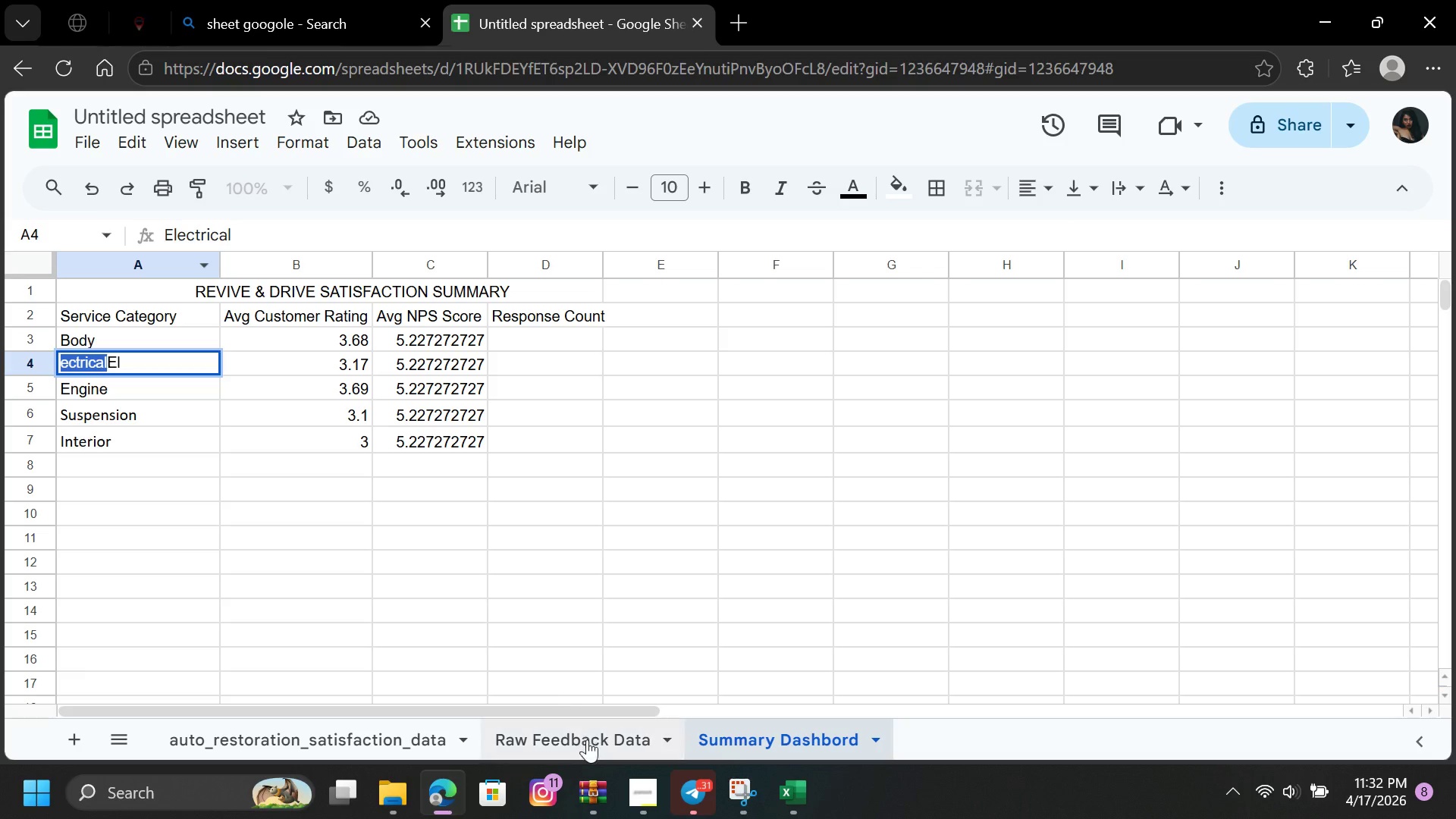 
double_click([588, 740])
 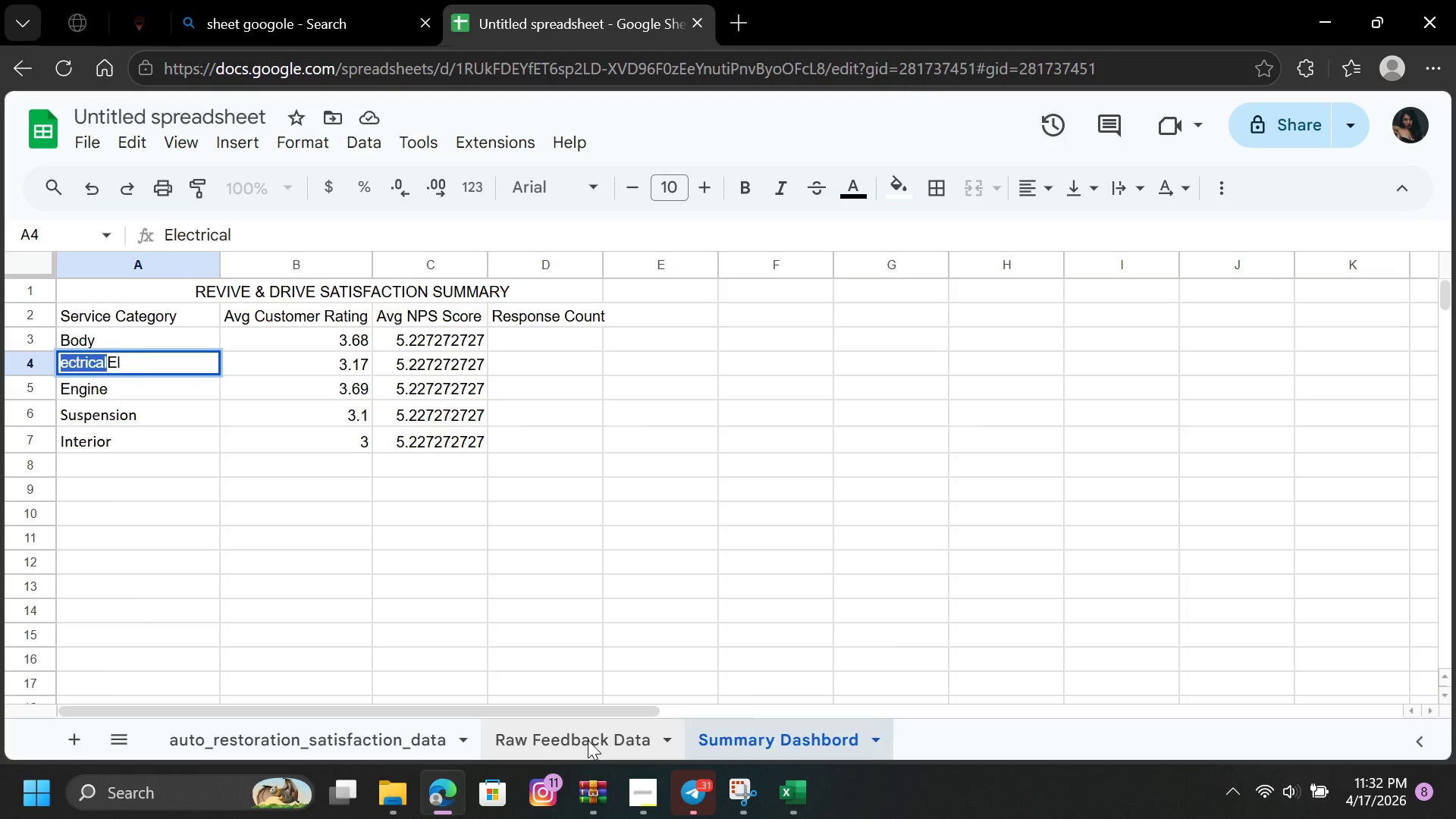 
triple_click([588, 740])
 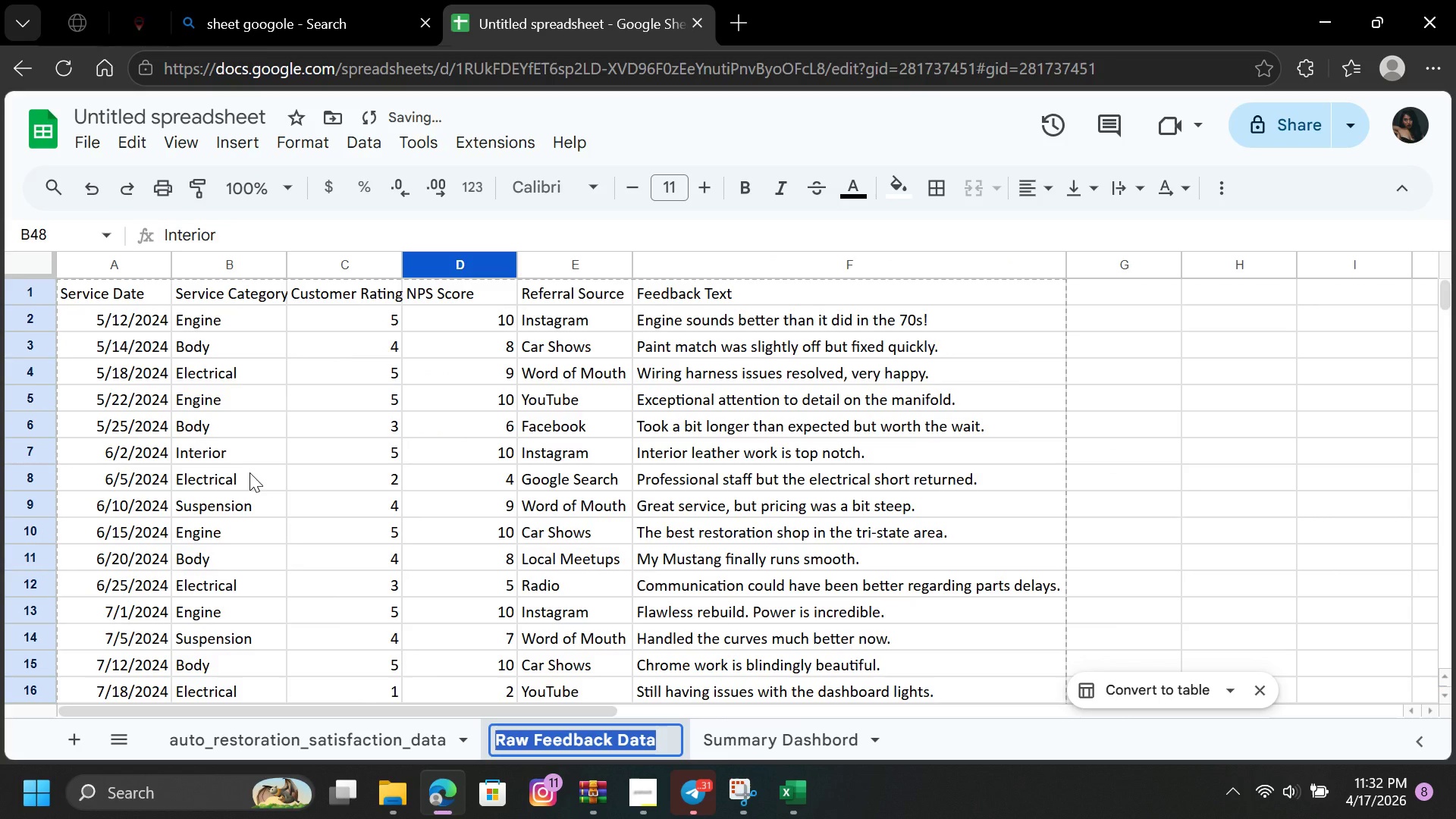 
left_click([249, 472])
 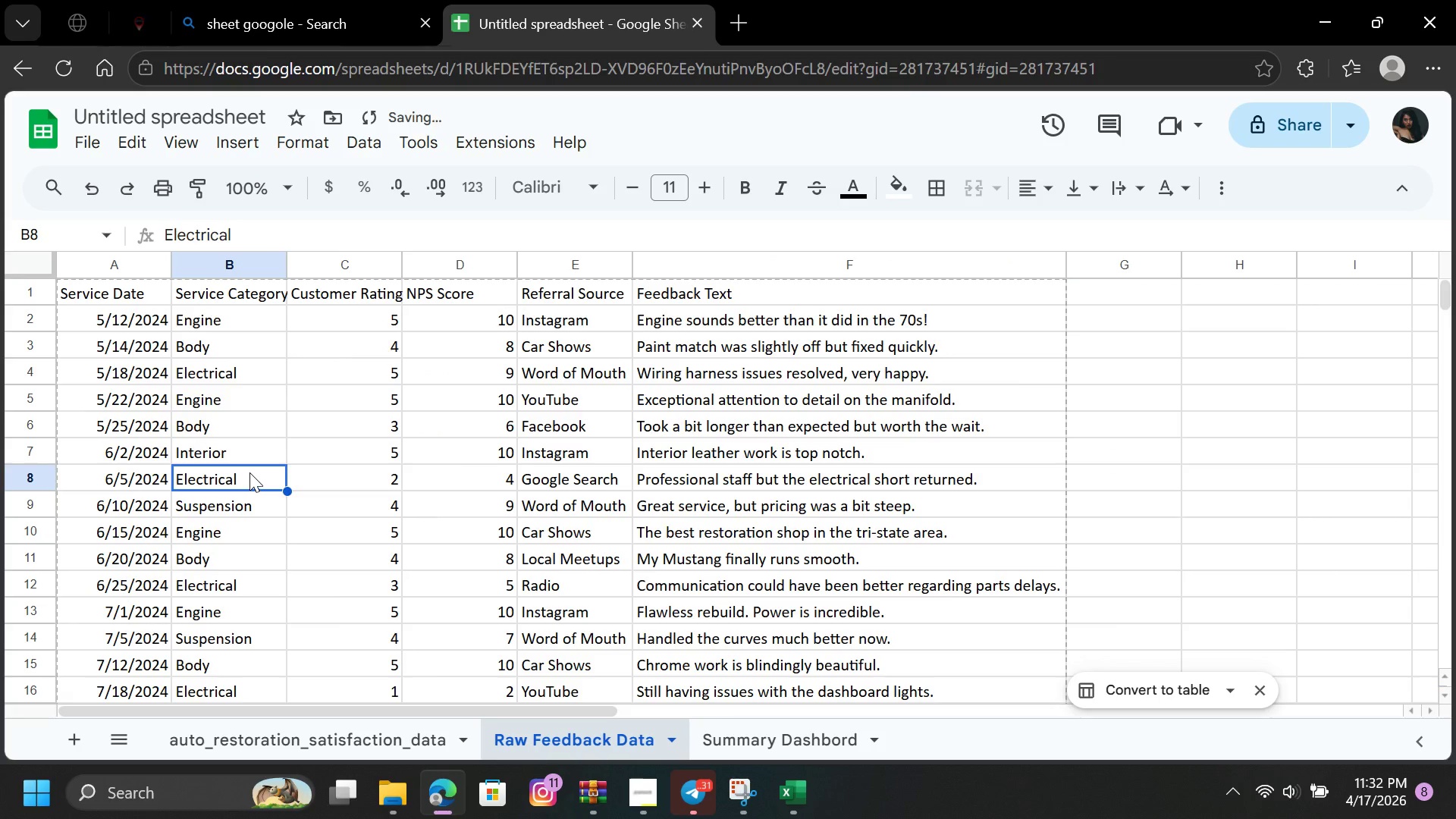 
right_click([249, 472])
 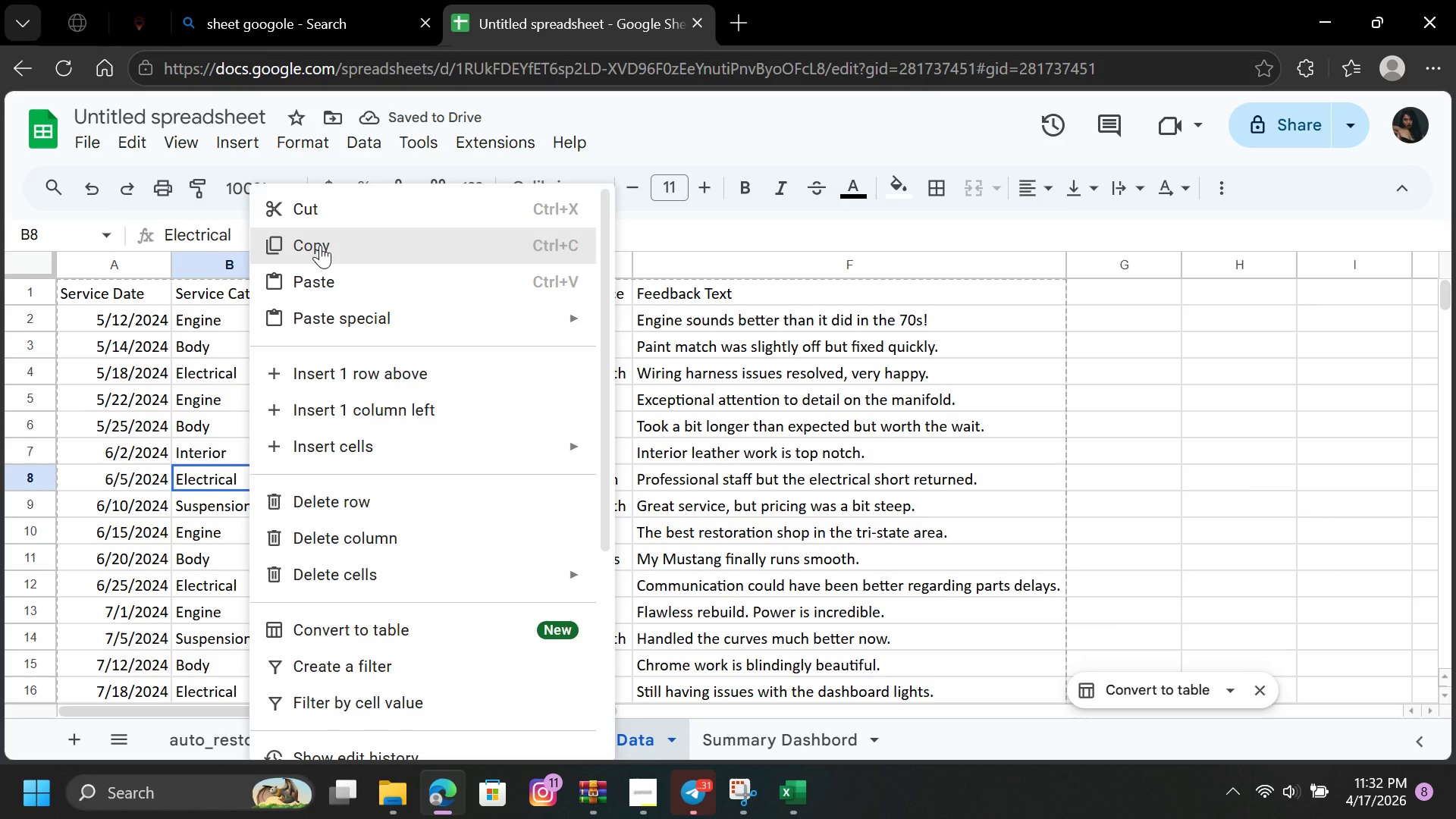 
double_click([321, 244])
 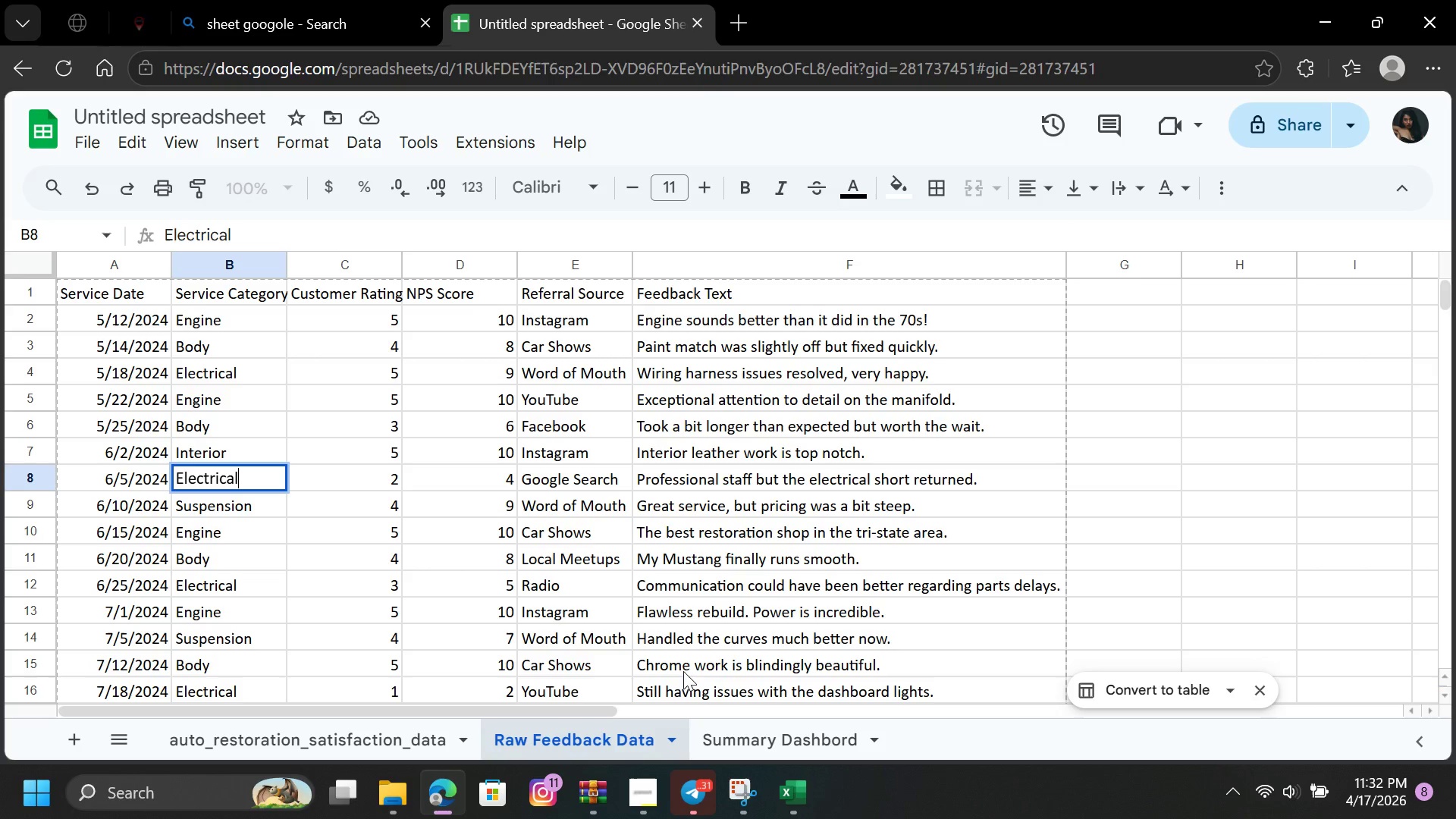 
left_click([774, 733])
 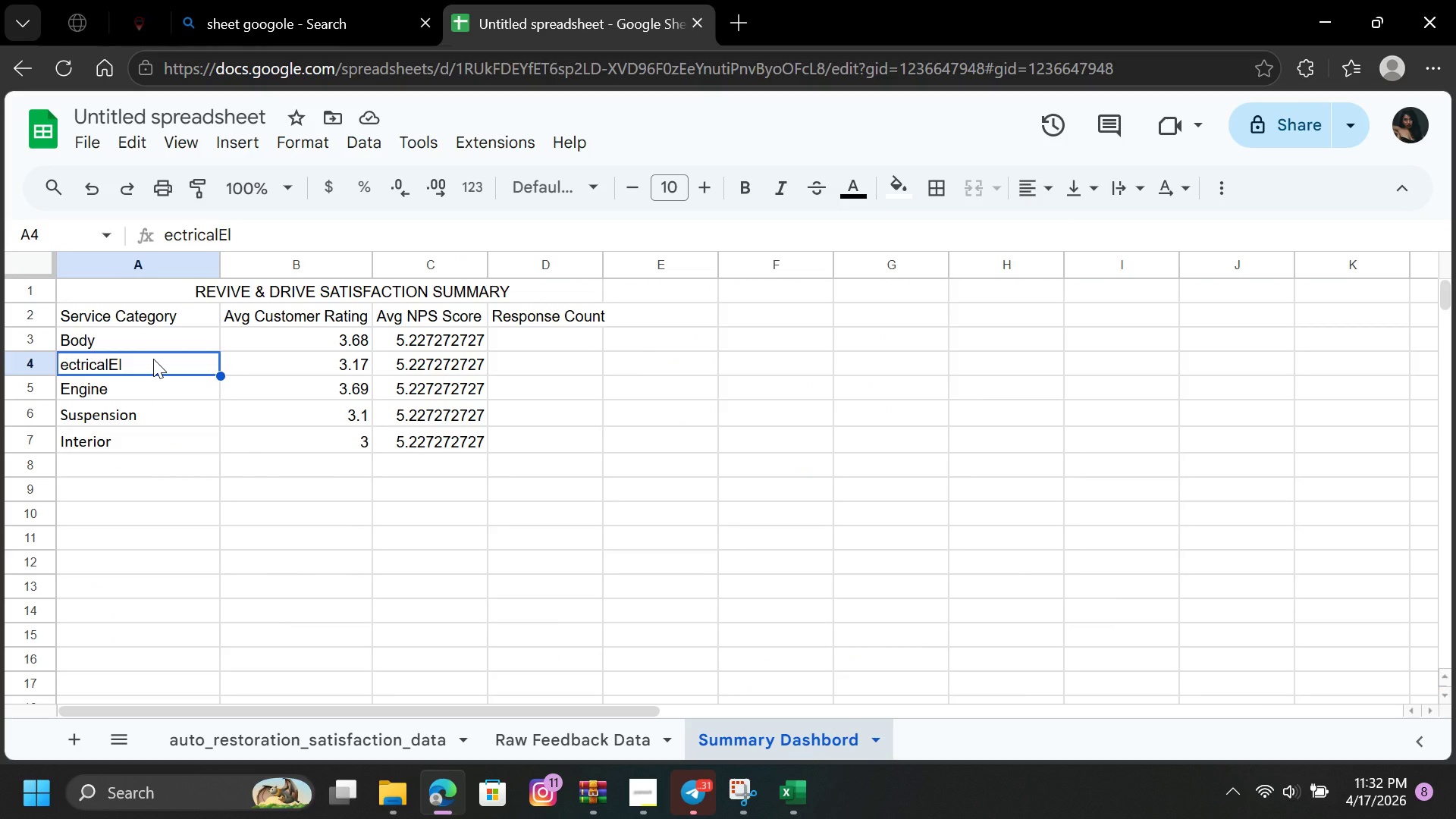 
left_click([153, 358])
 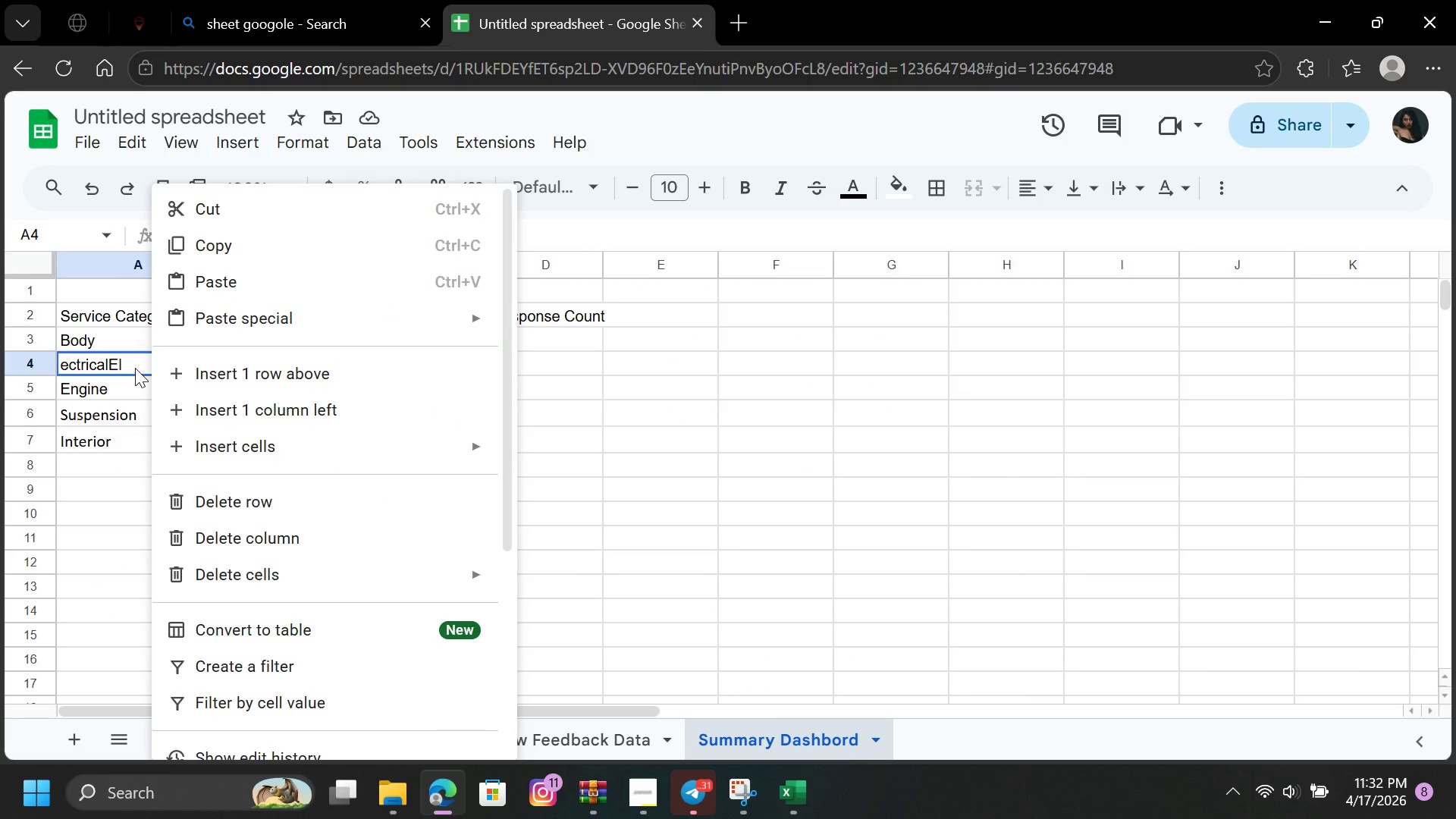 
double_click([133, 365])
 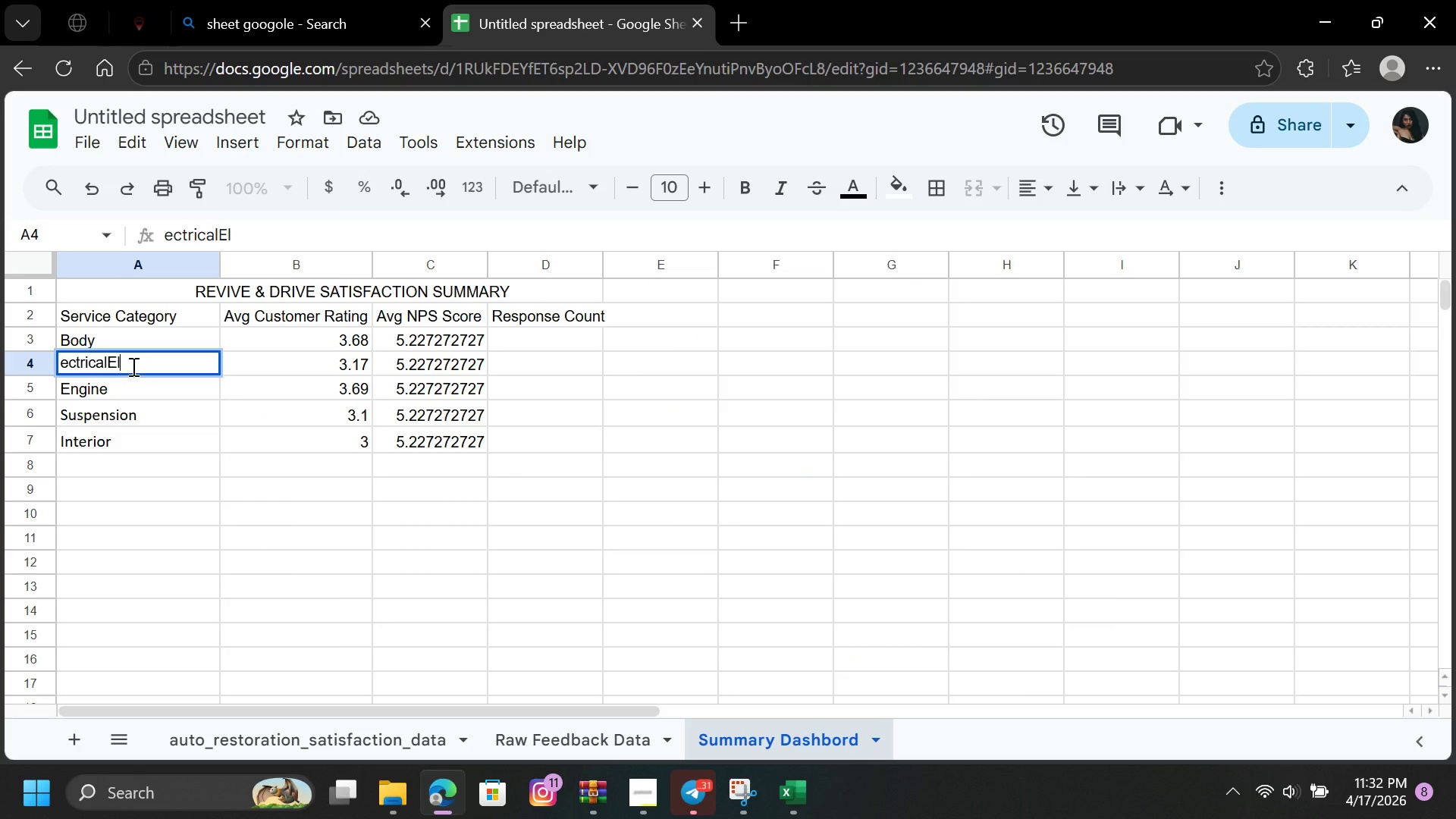 
left_click([133, 366])
 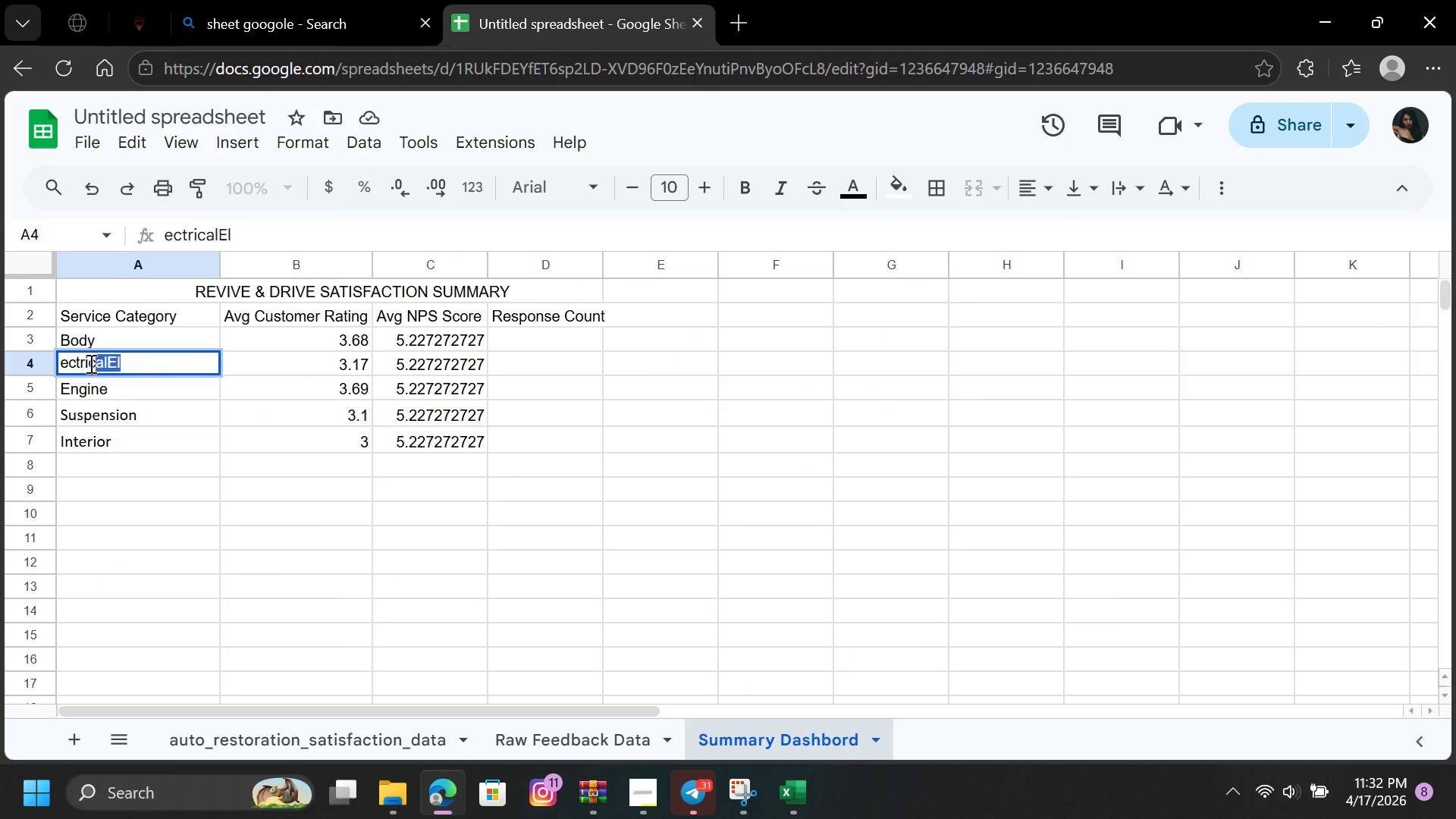 
left_click_drag(start_coordinate=[130, 364], to_coordinate=[63, 363])
 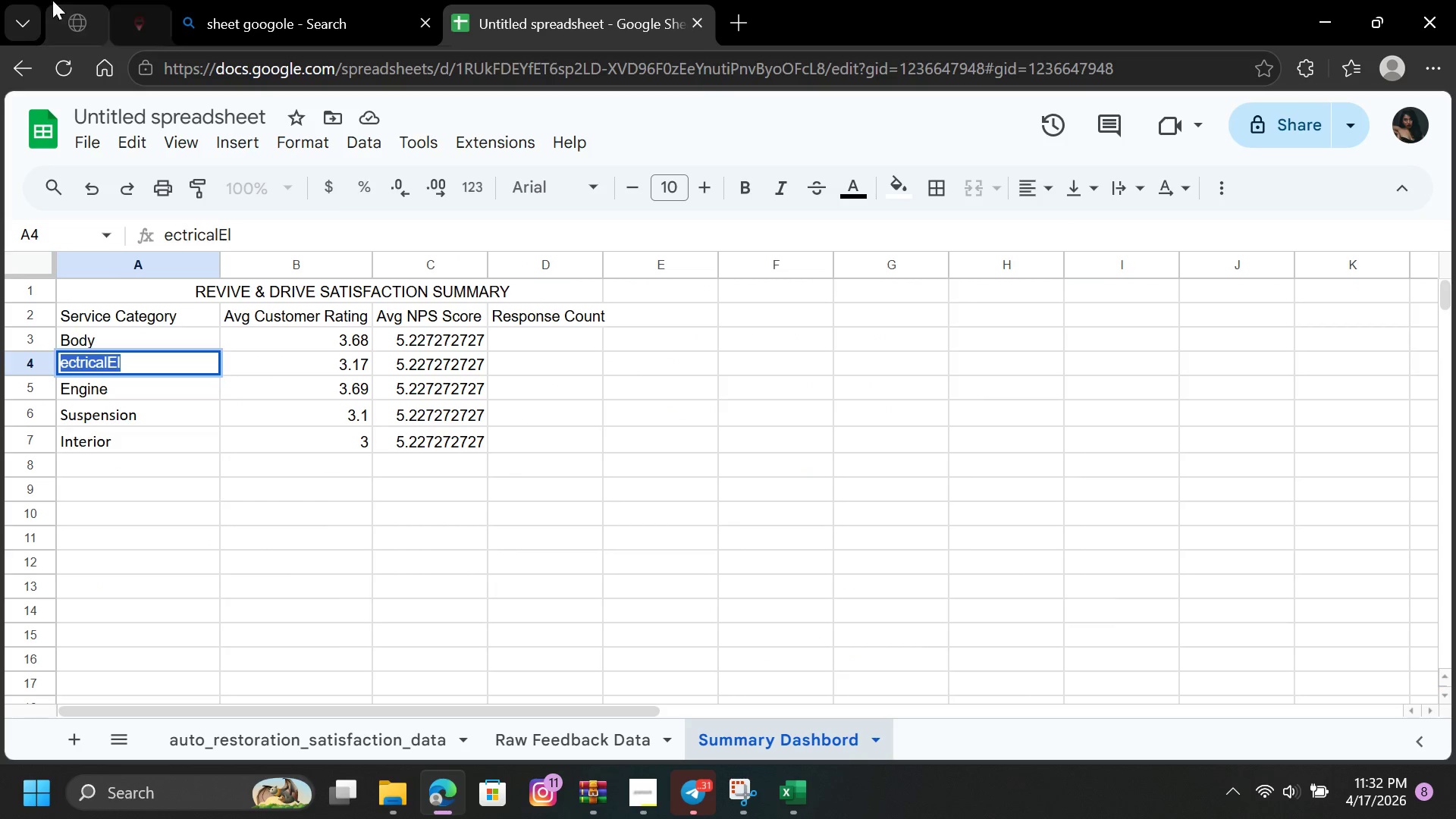 
key(Control+V)
 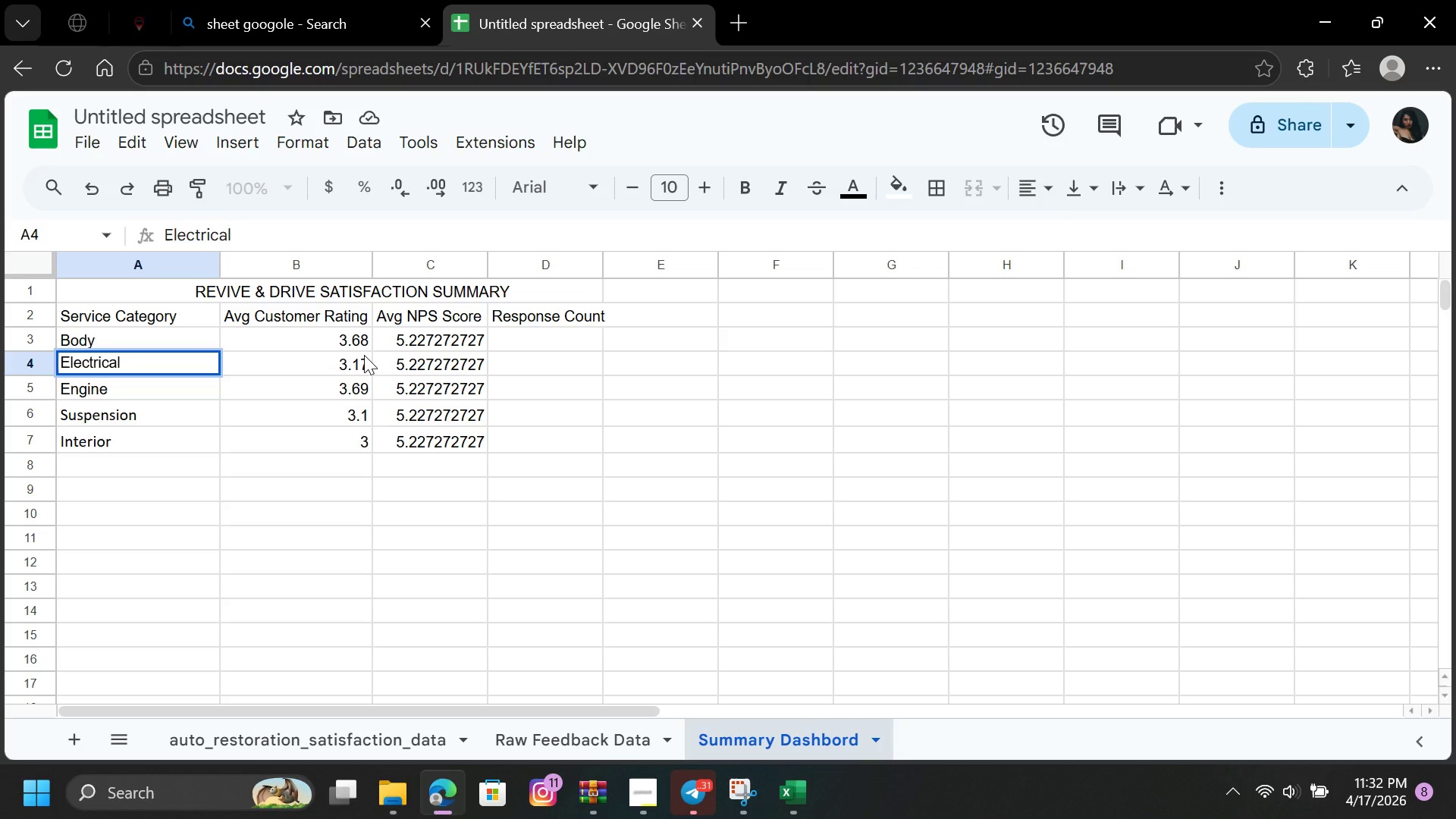 
wait(6.41)
 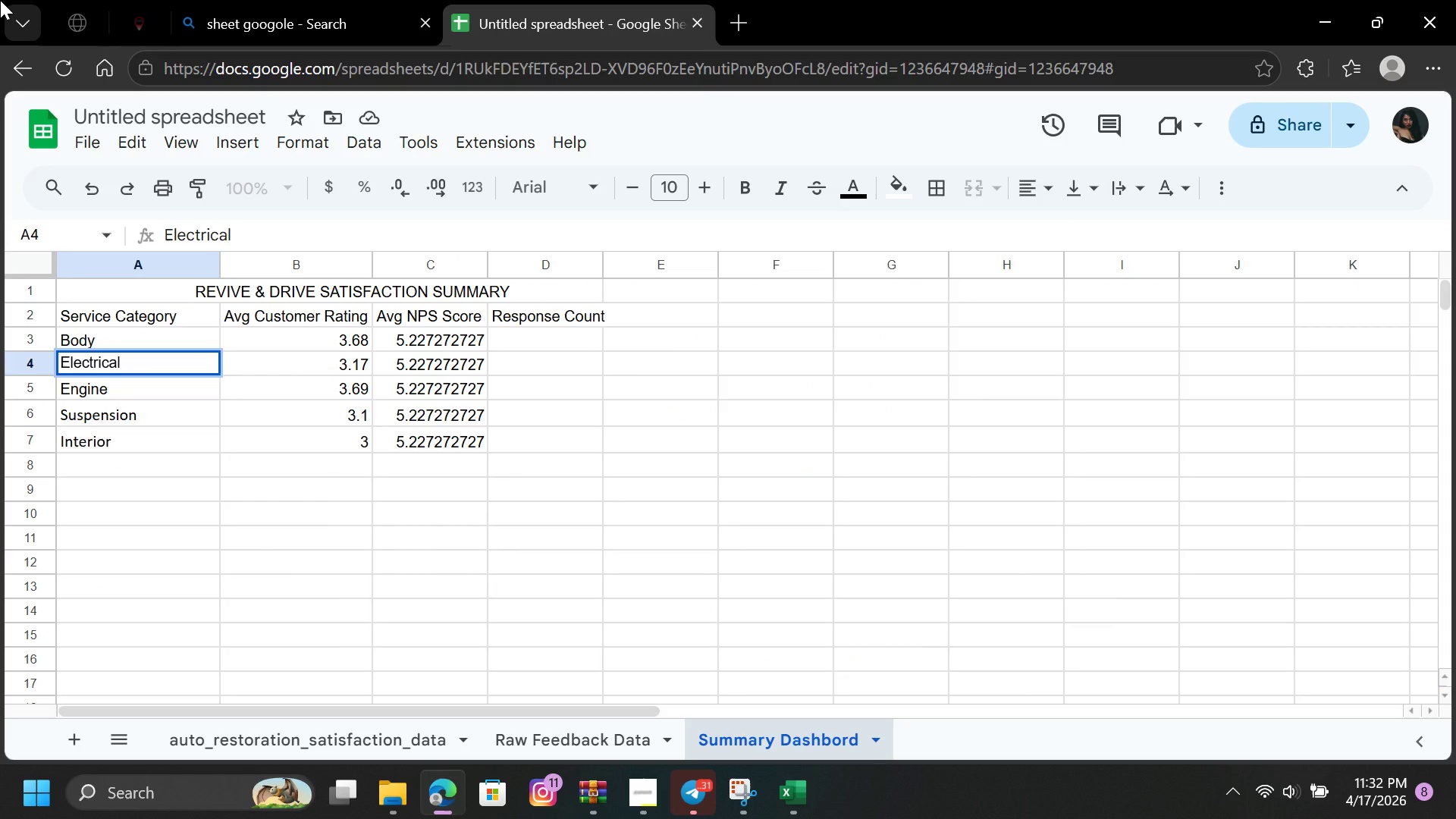 
left_click([416, 359])
 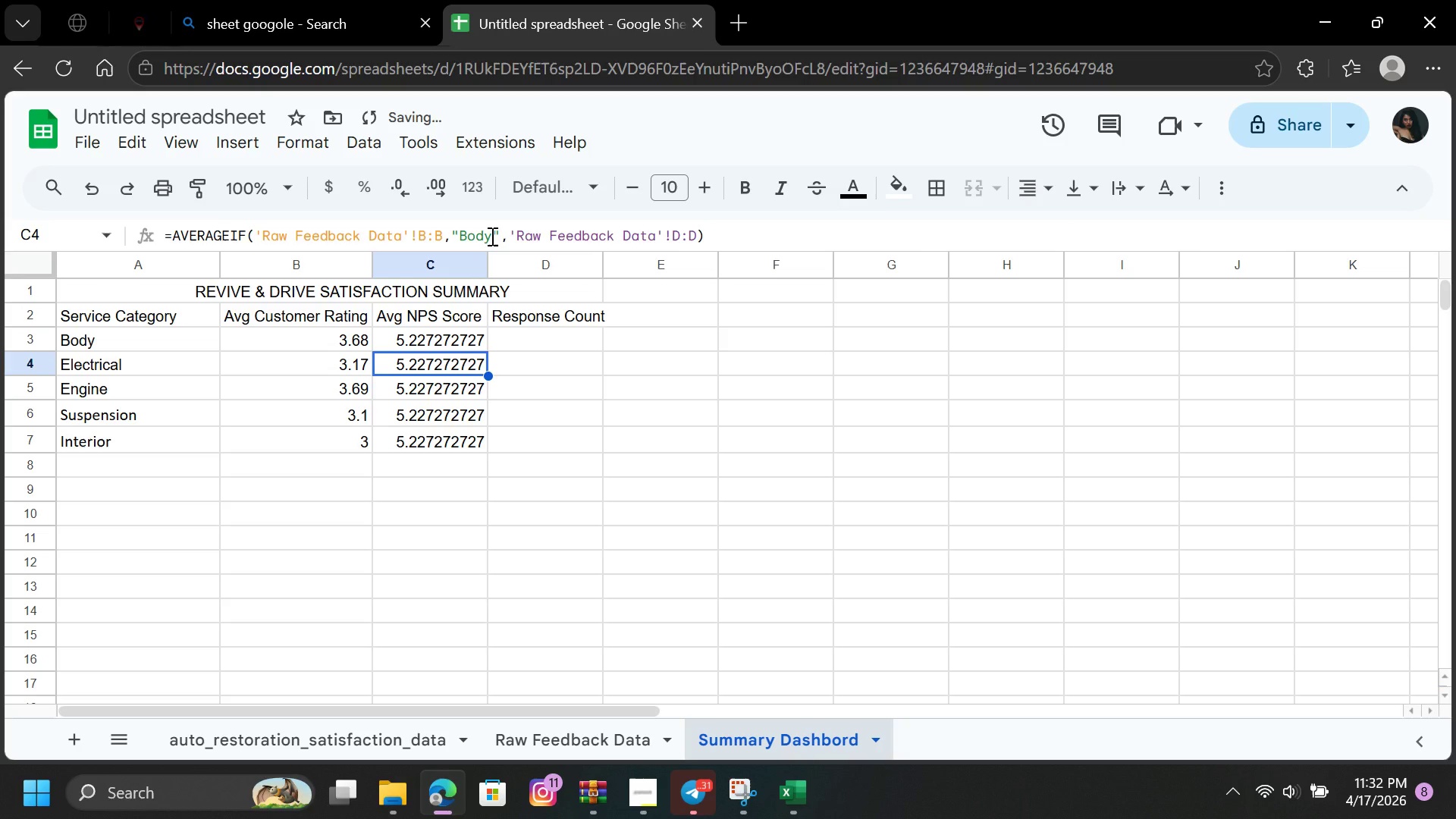 
left_click_drag(start_coordinate=[490, 234], to_coordinate=[460, 239])
 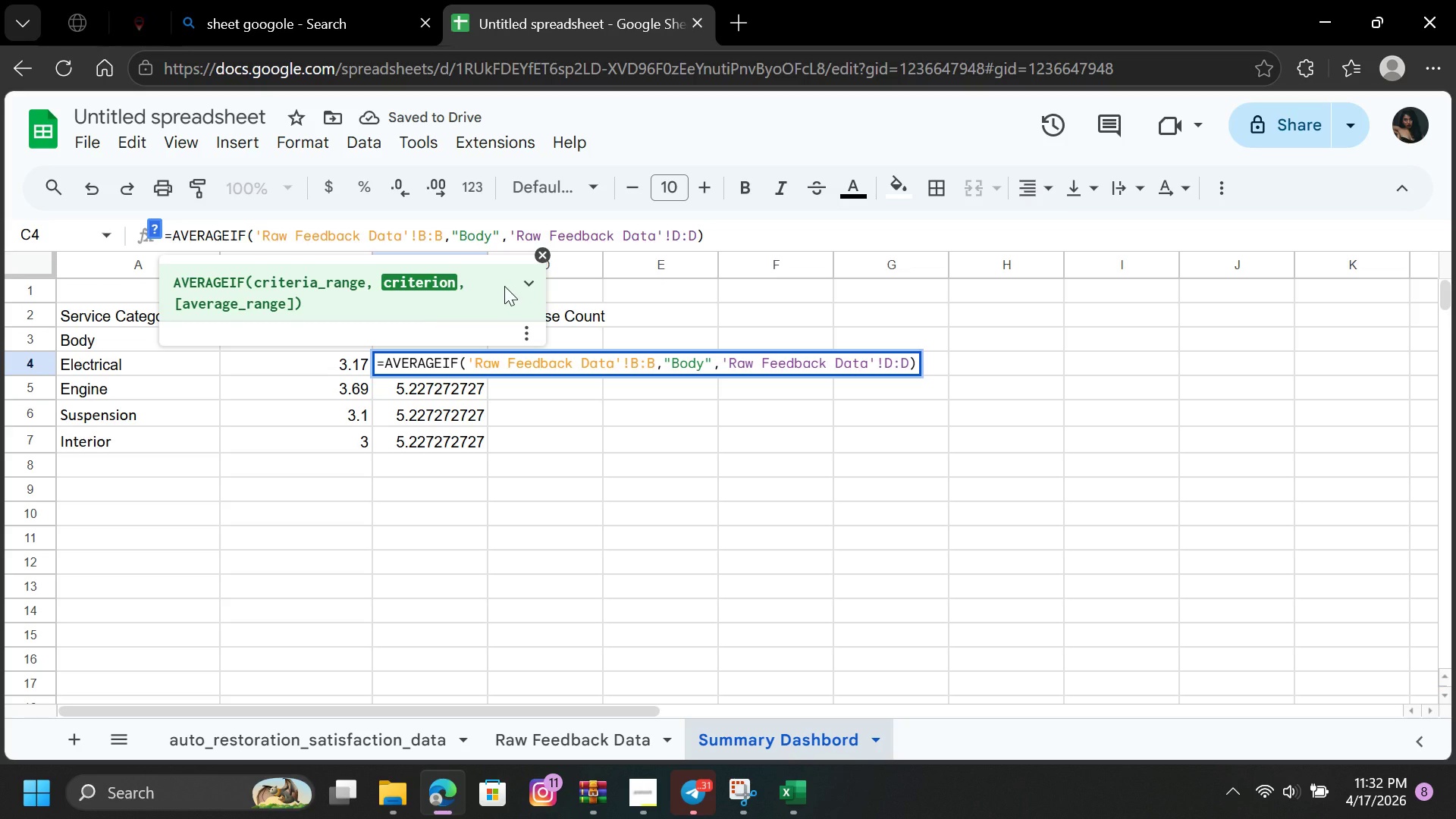 
left_click([460, 239])
 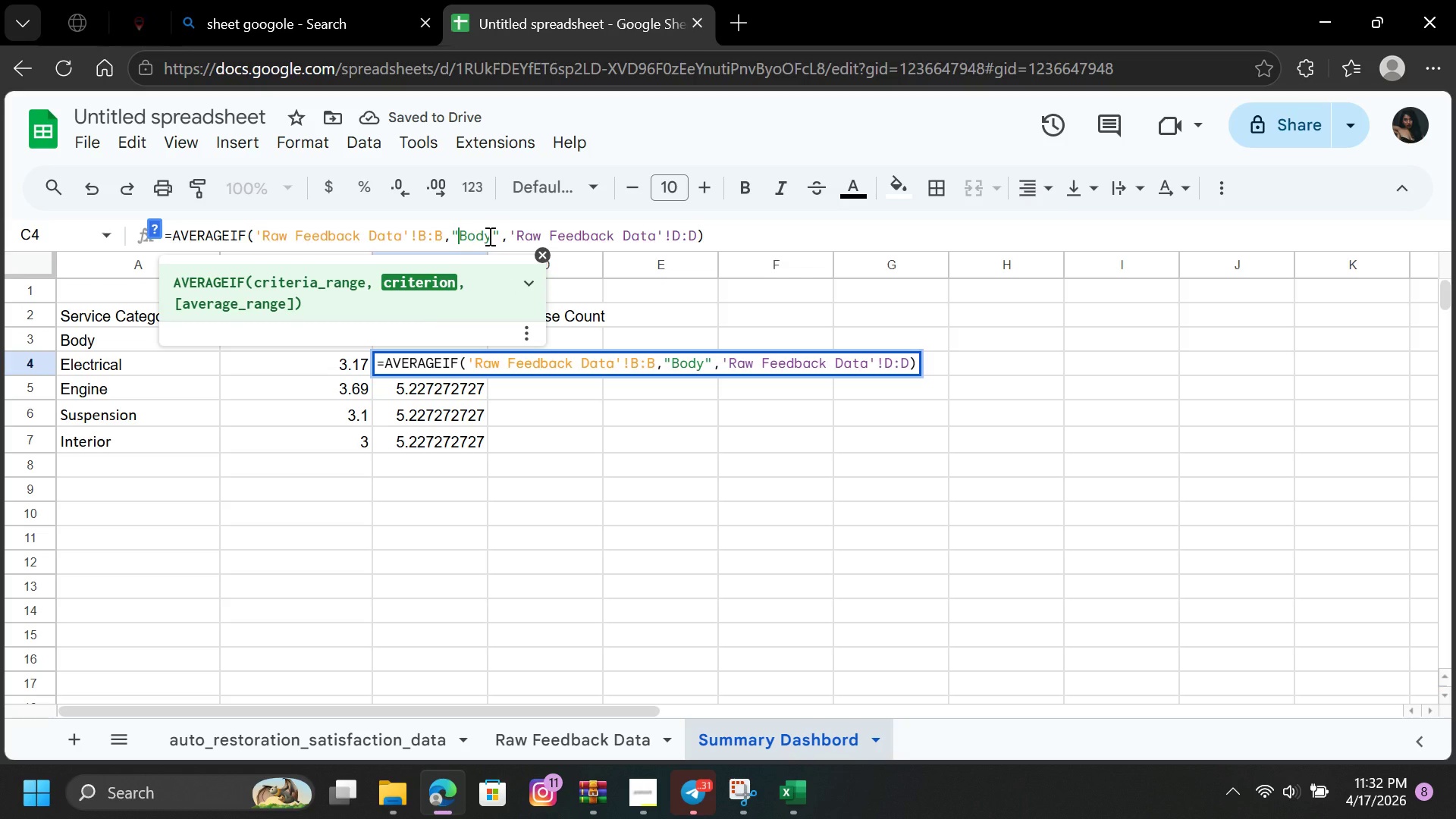 
left_click_drag(start_coordinate=[490, 238], to_coordinate=[462, 242])
 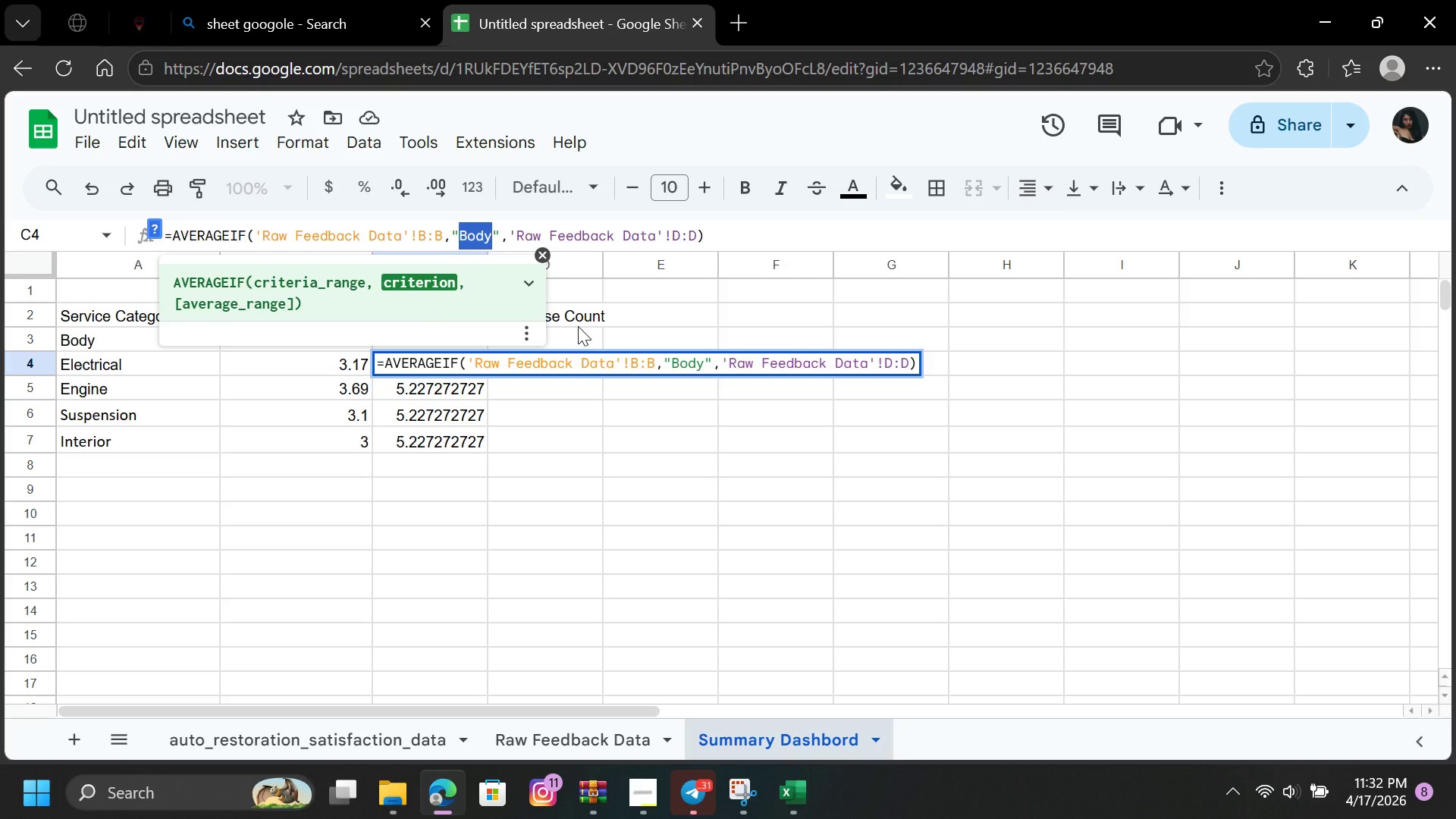 
key(Control+V)
 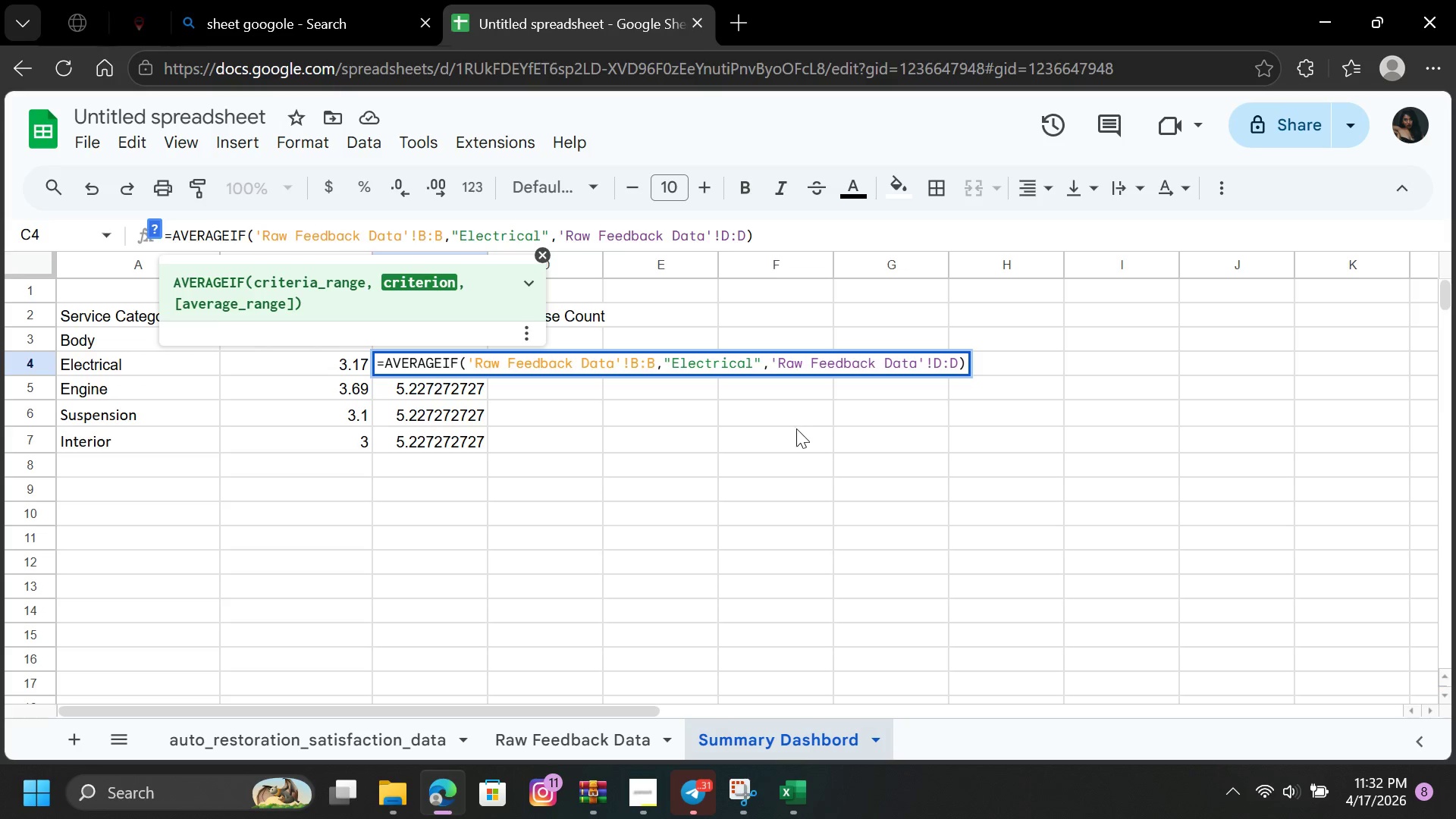 
key(Enter)
 